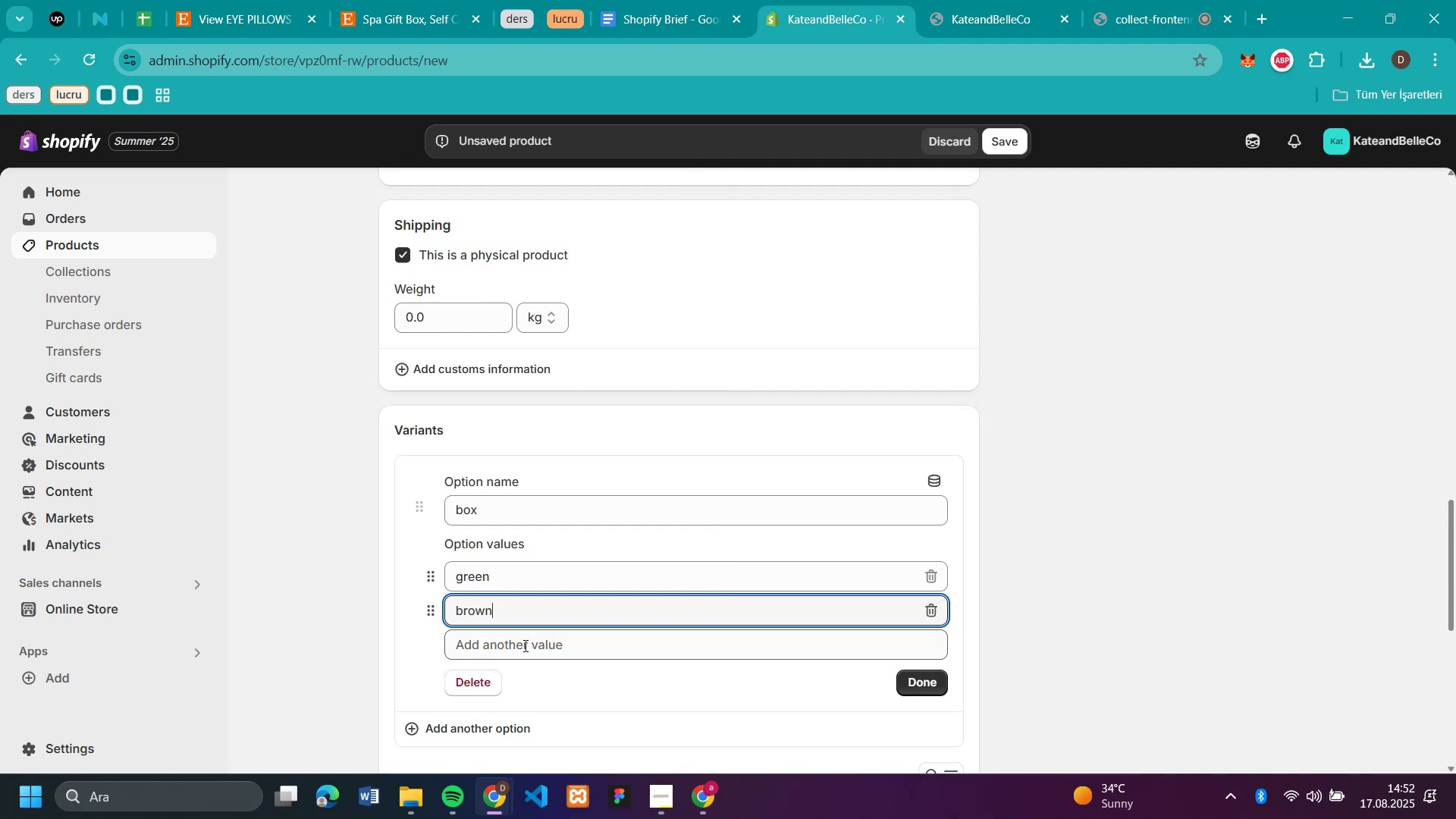 
left_click([524, 645])
 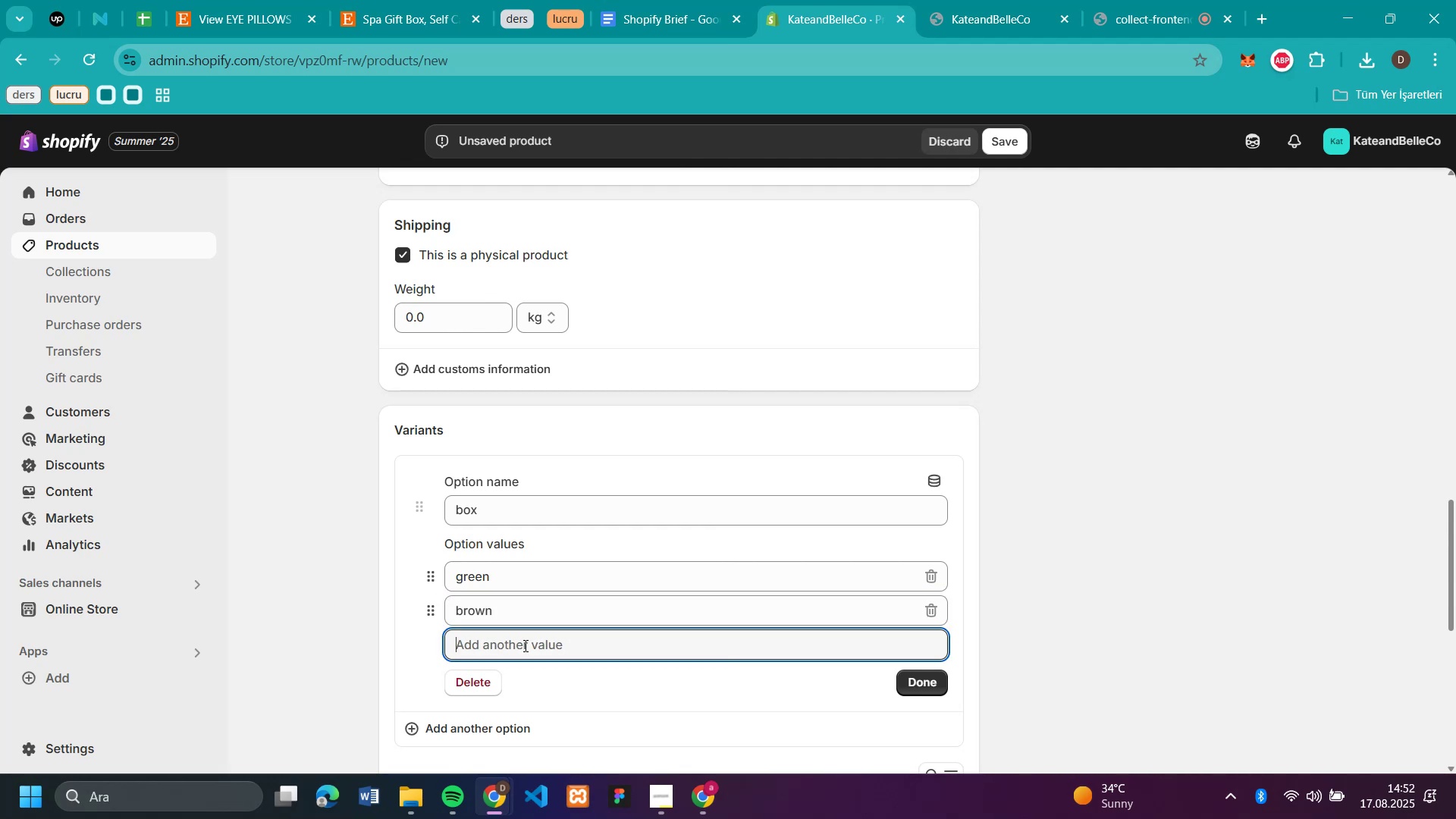 
type(blue)
 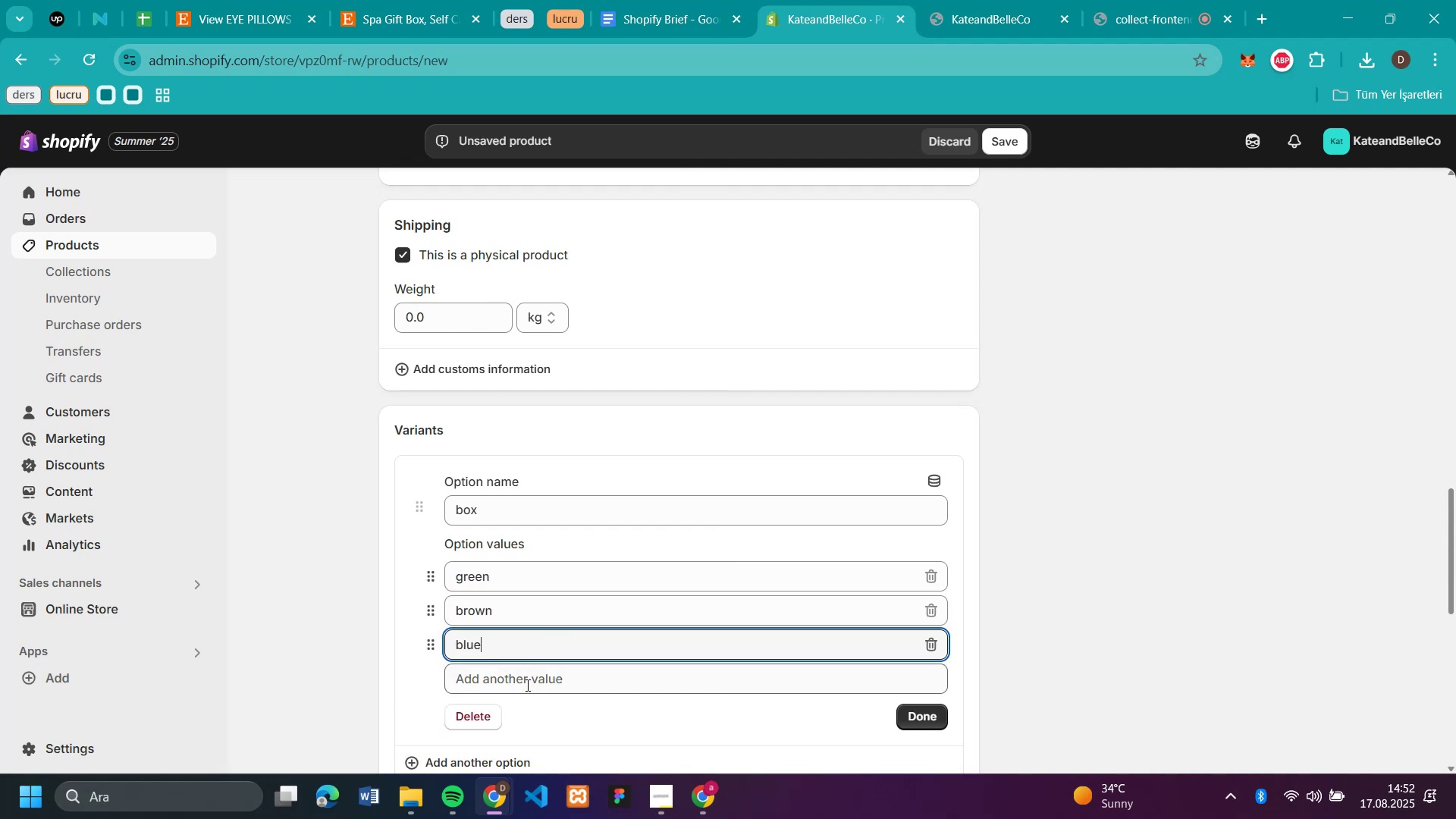 
left_click([526, 685])
 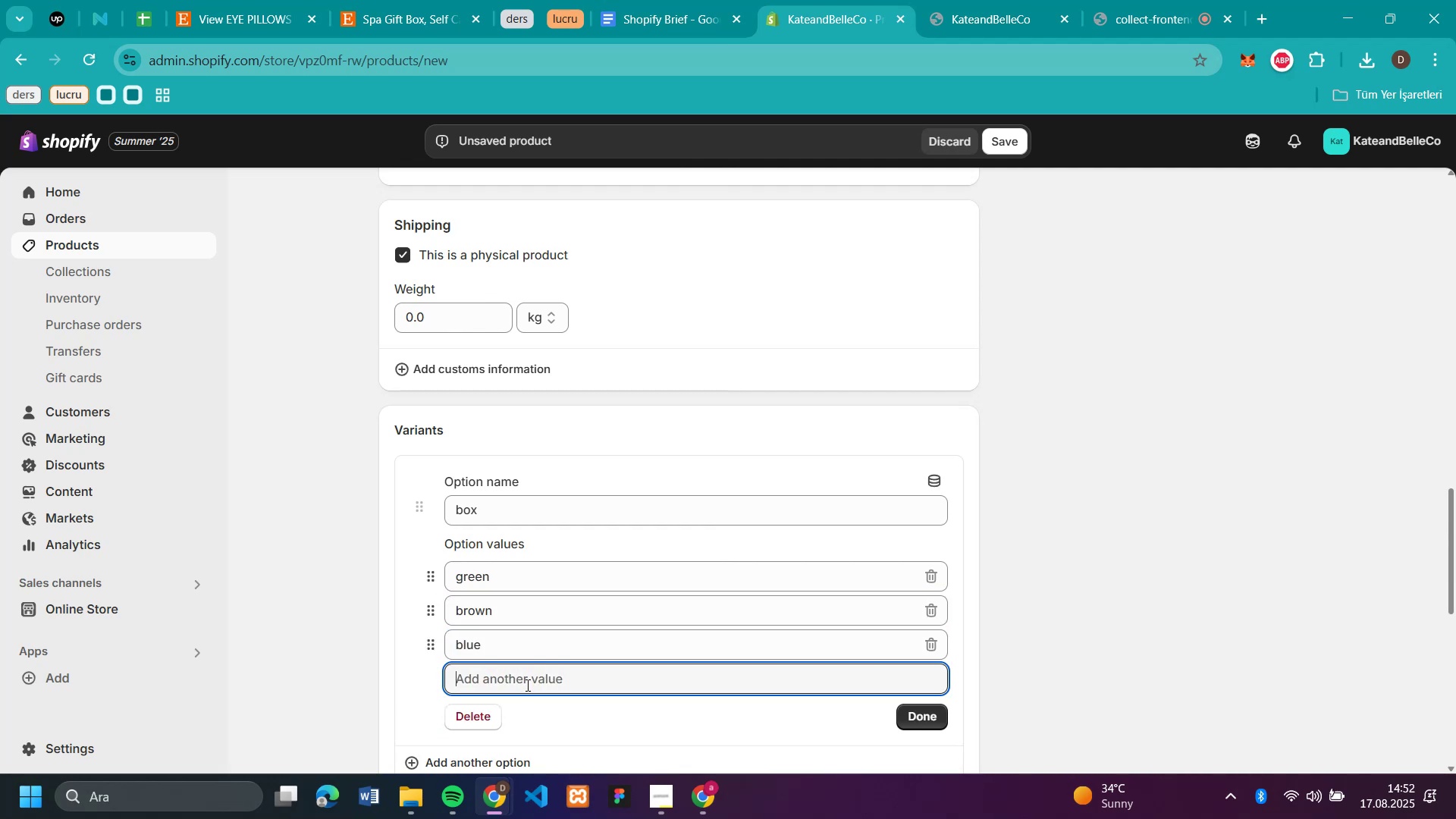 
type(purple)
 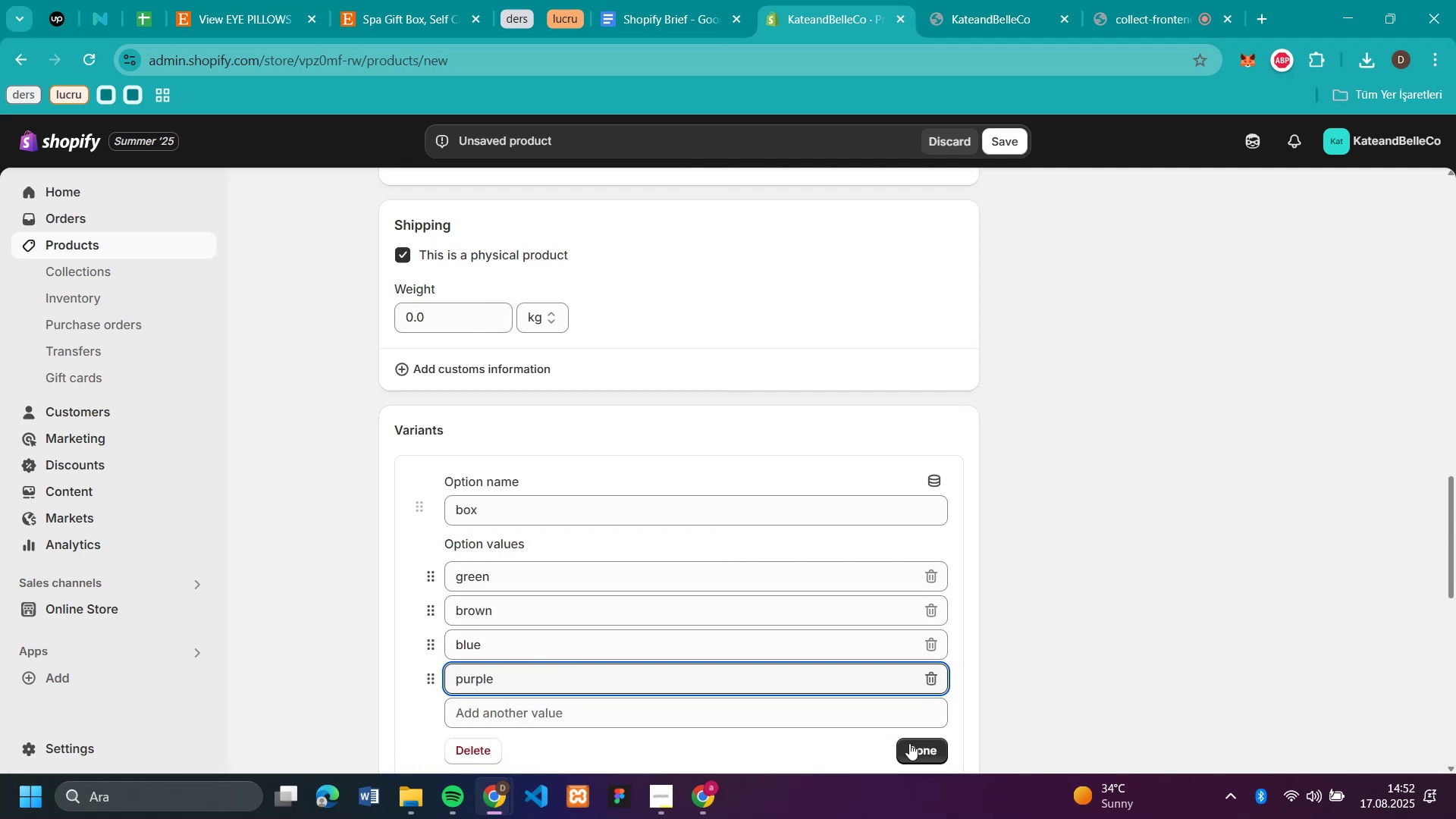 
left_click([918, 748])
 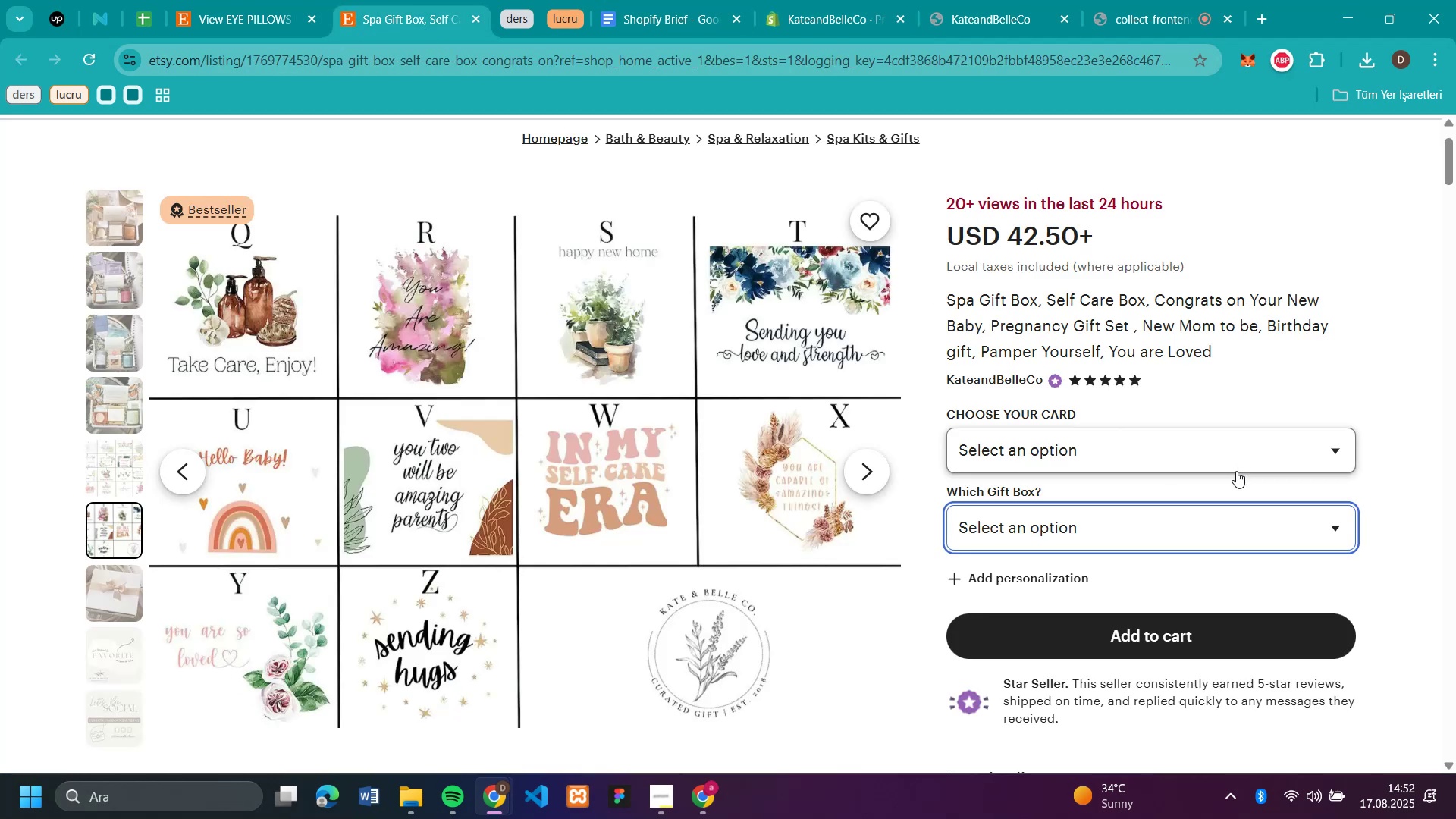 
left_click([1077, 453])
 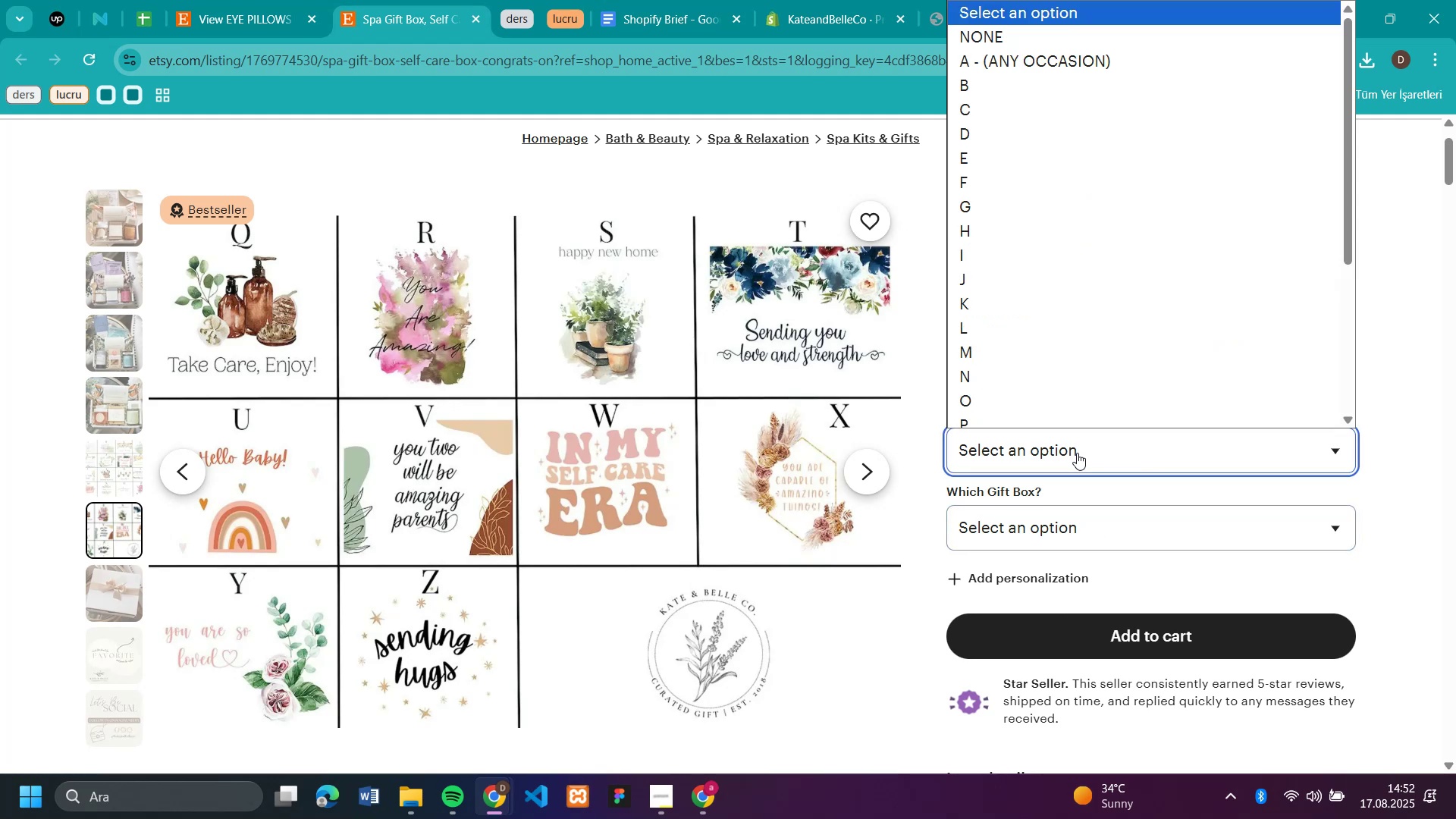 
left_click([1077, 453])
 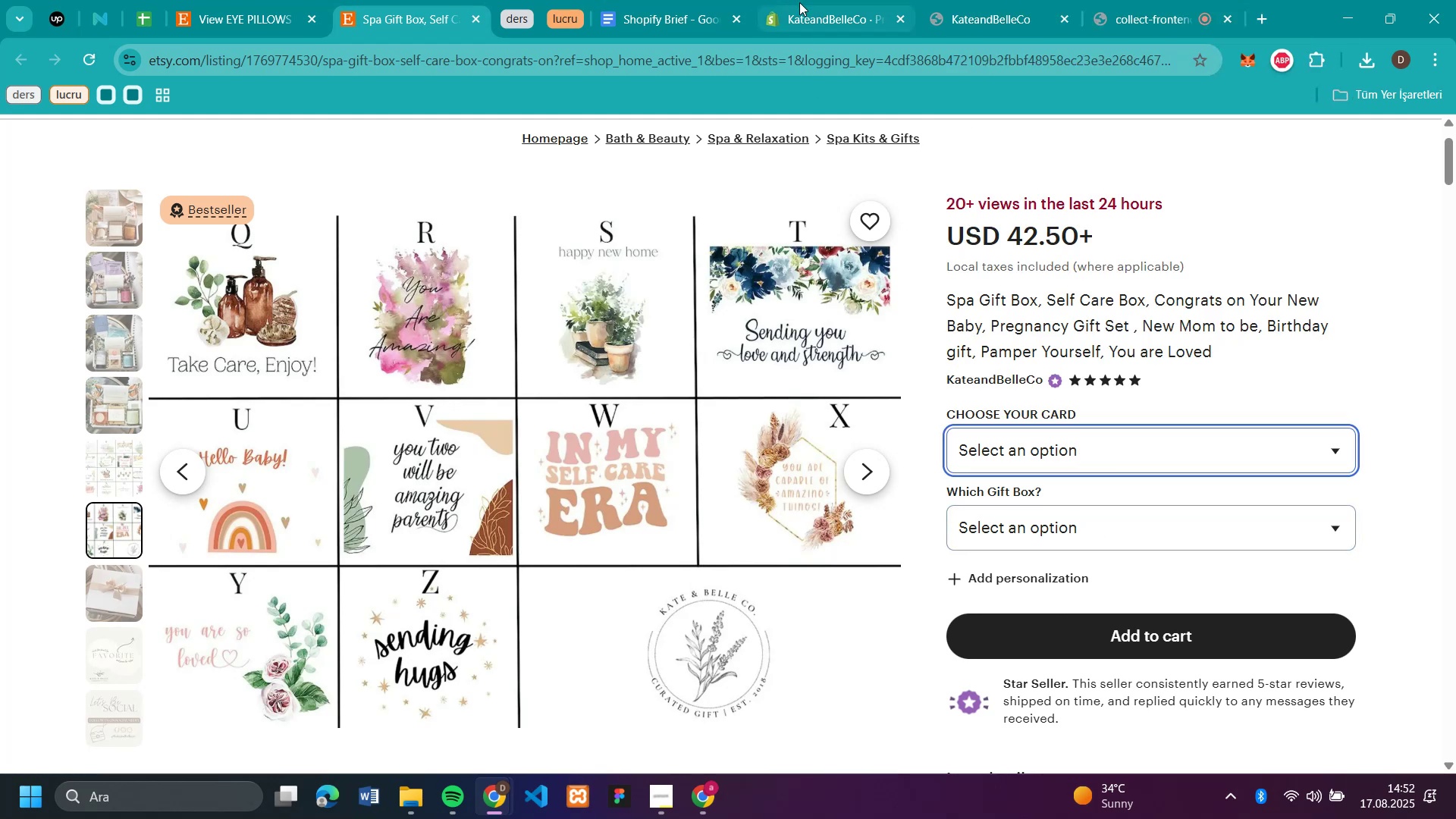 
left_click([799, 2])
 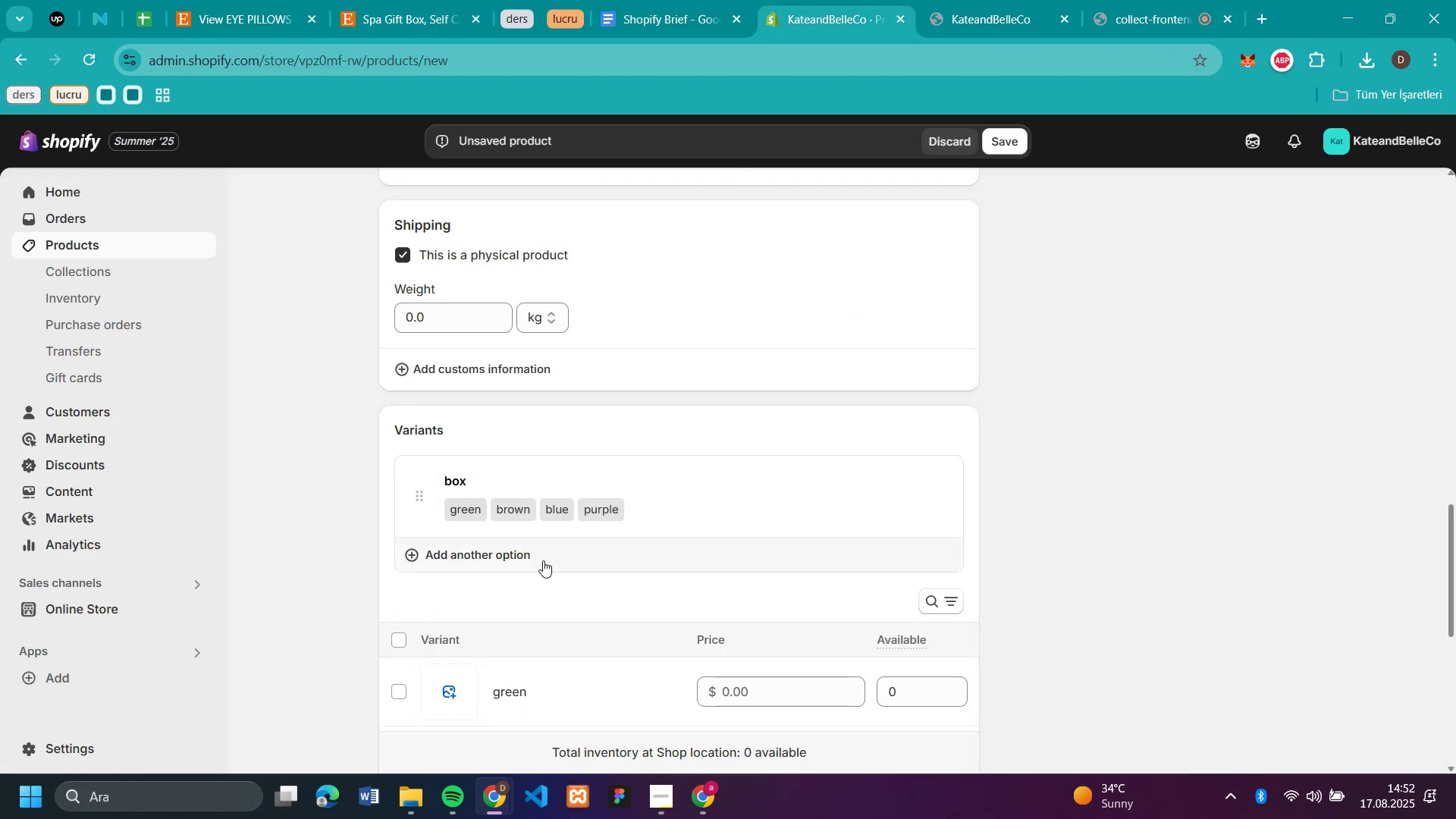 
left_click([535, 559])
 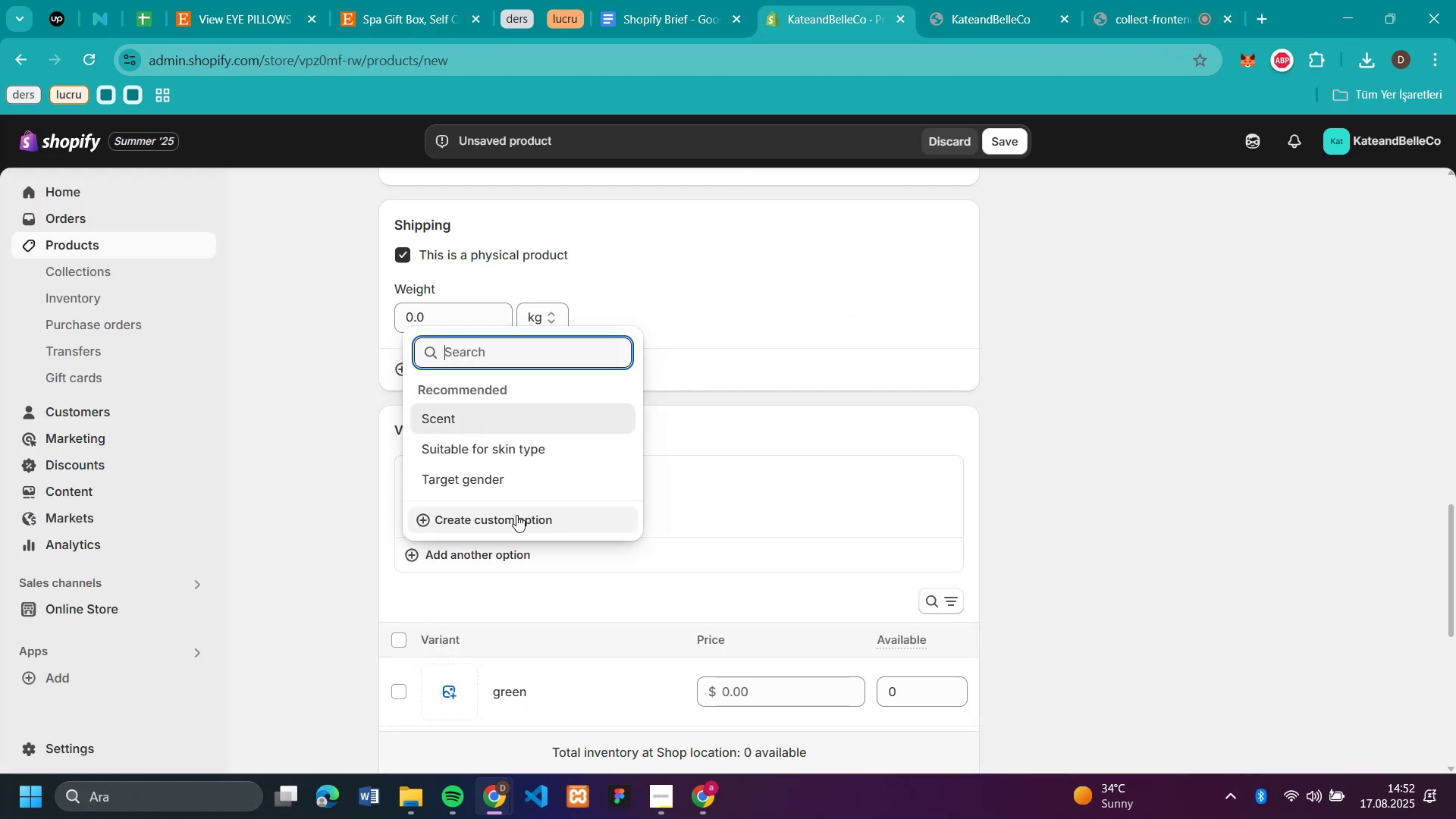 
left_click([516, 514])
 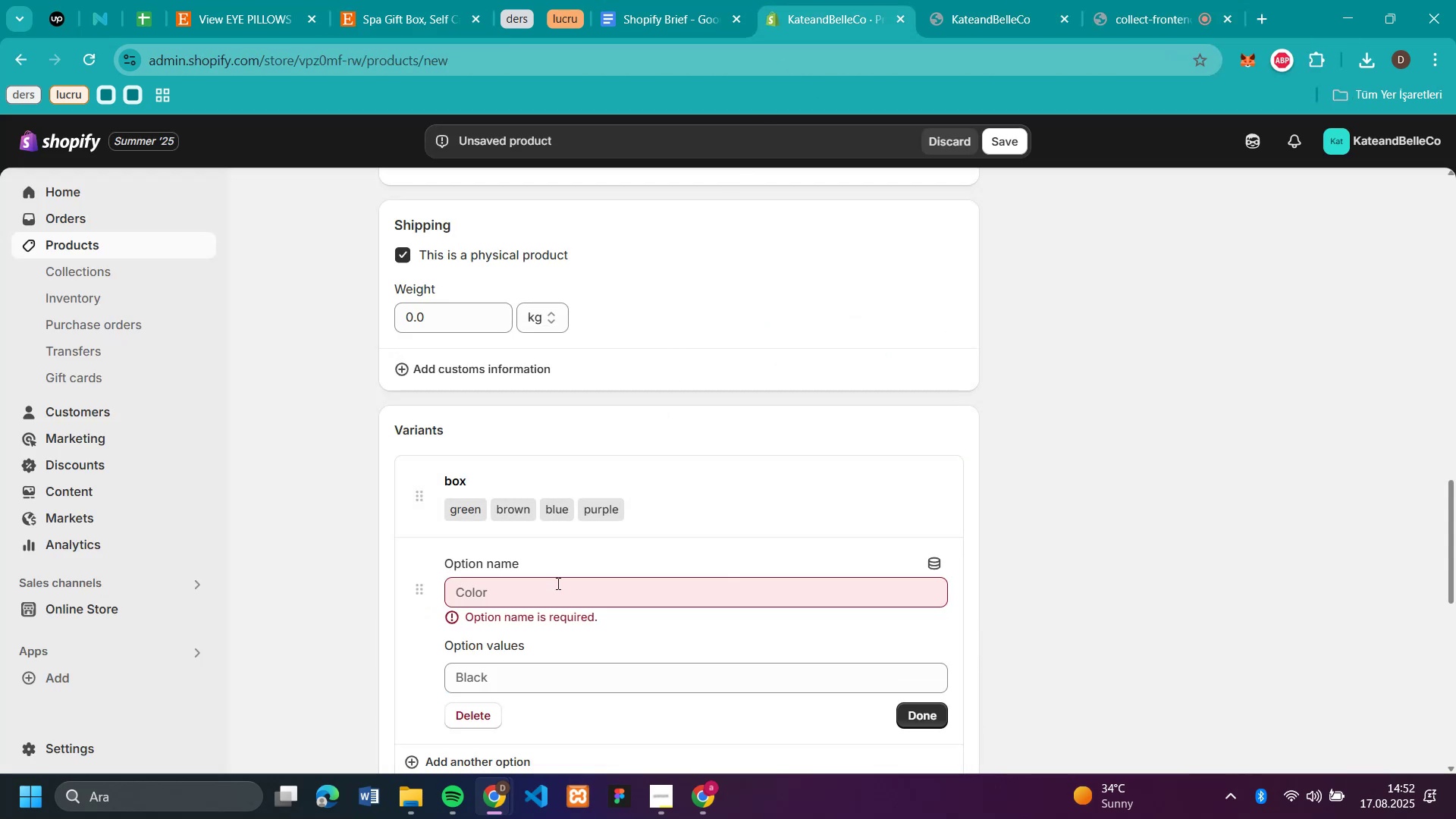 
type(car)
 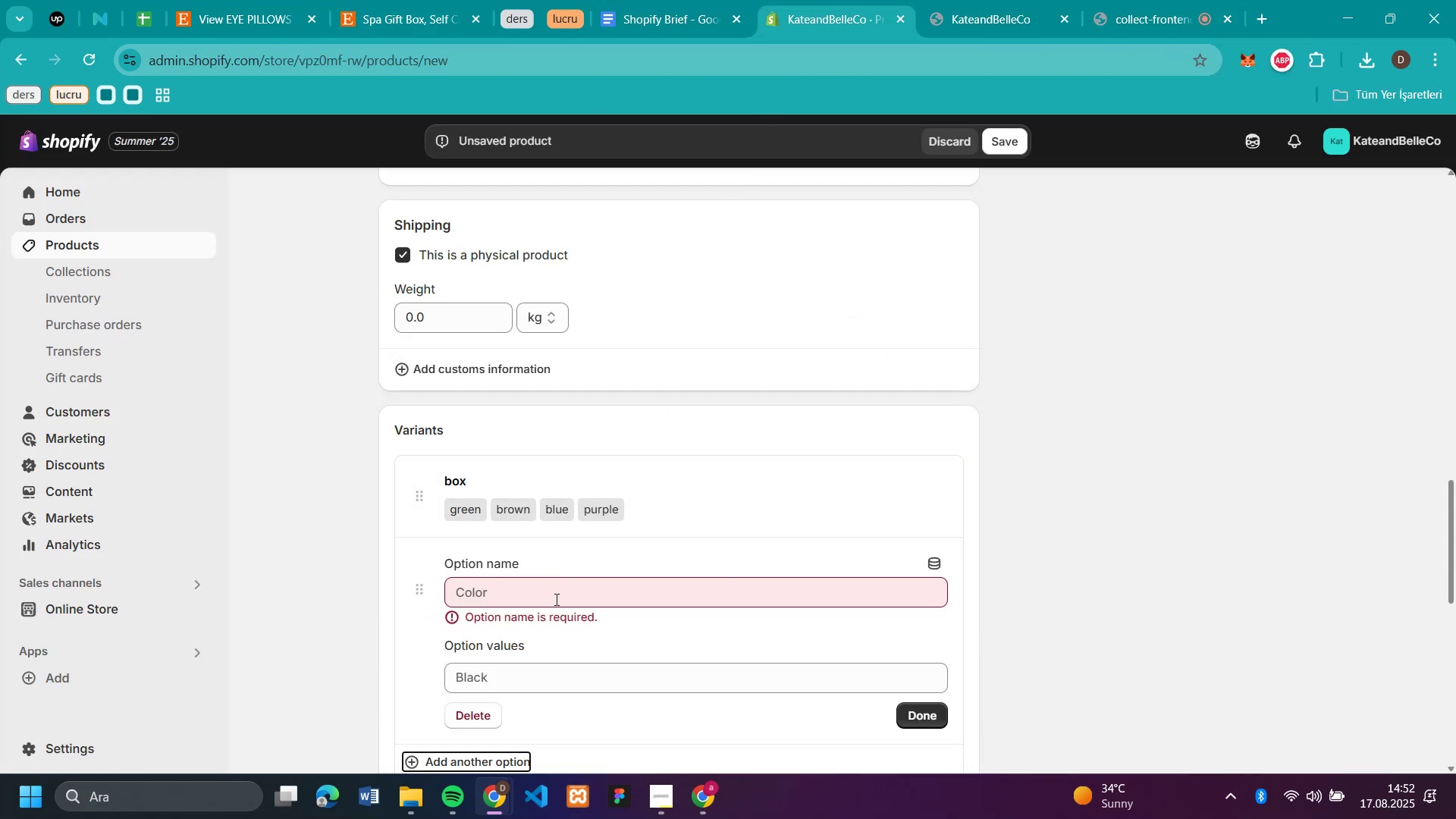 
left_click([555, 599])
 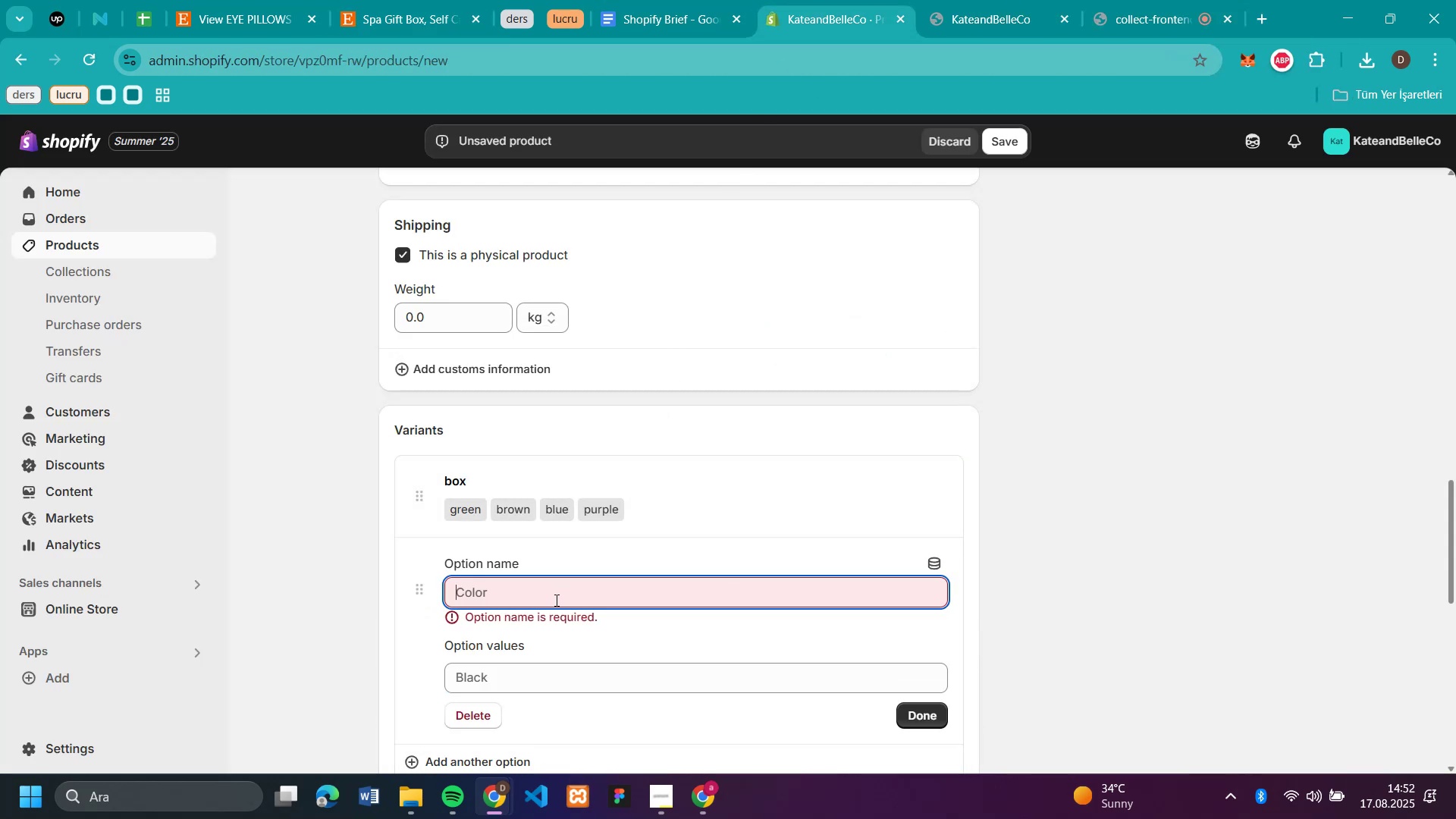 
type(v)
key(Backspace)
type(card)
 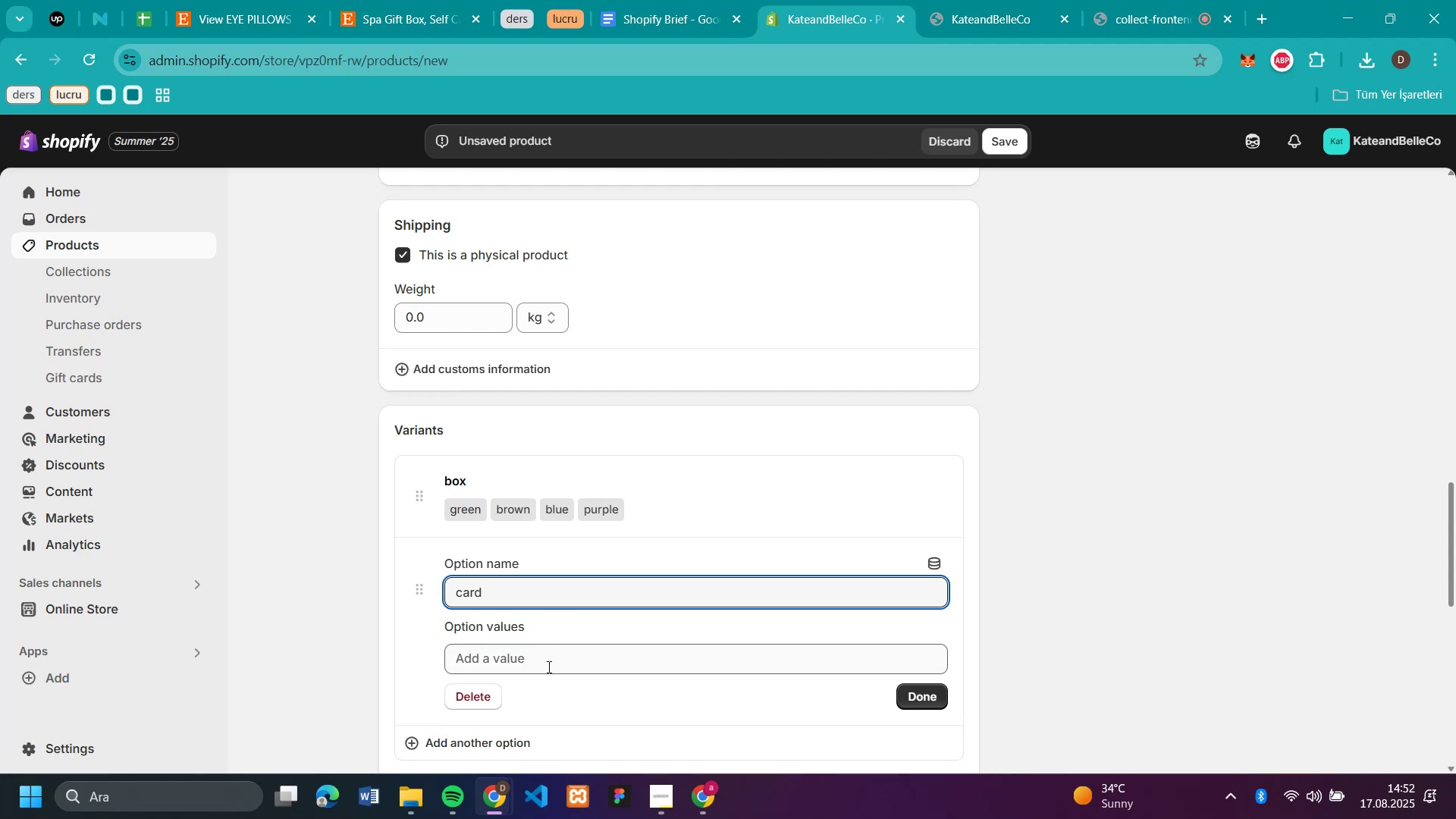 
left_click([548, 667])
 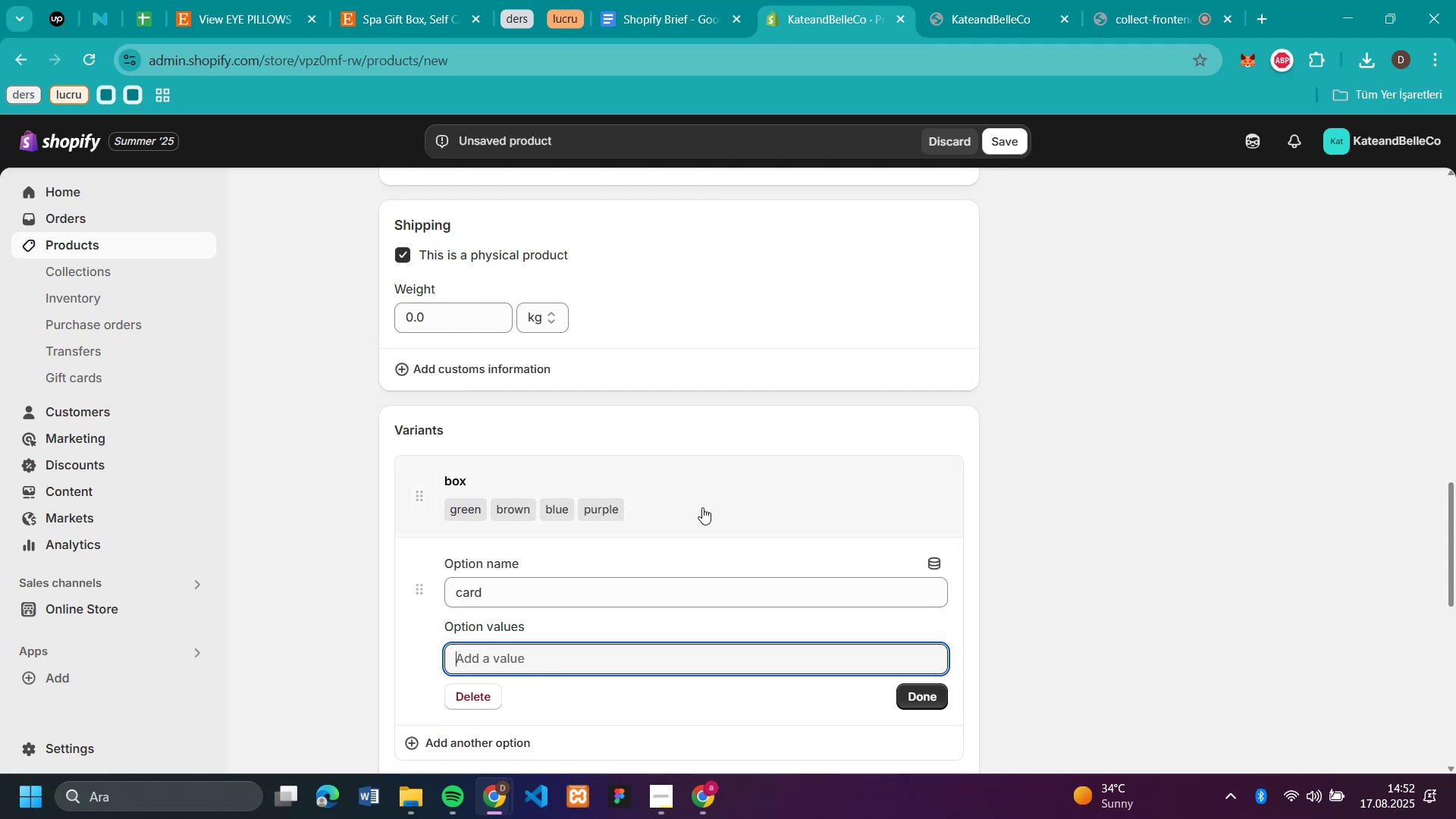 
scroll: coordinate [702, 507], scroll_direction: down, amount: 1.0
 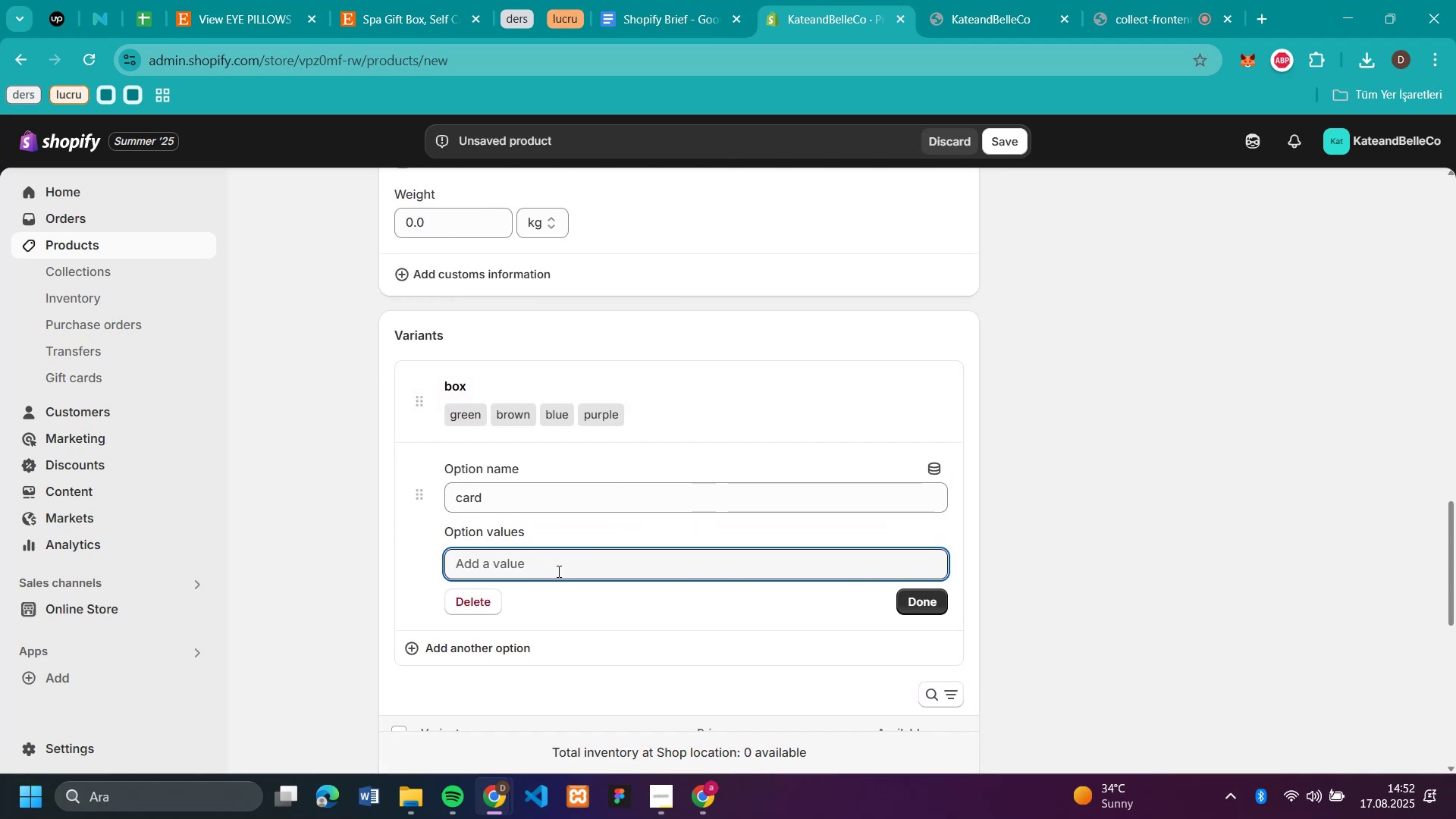 
key(CapsLock)
 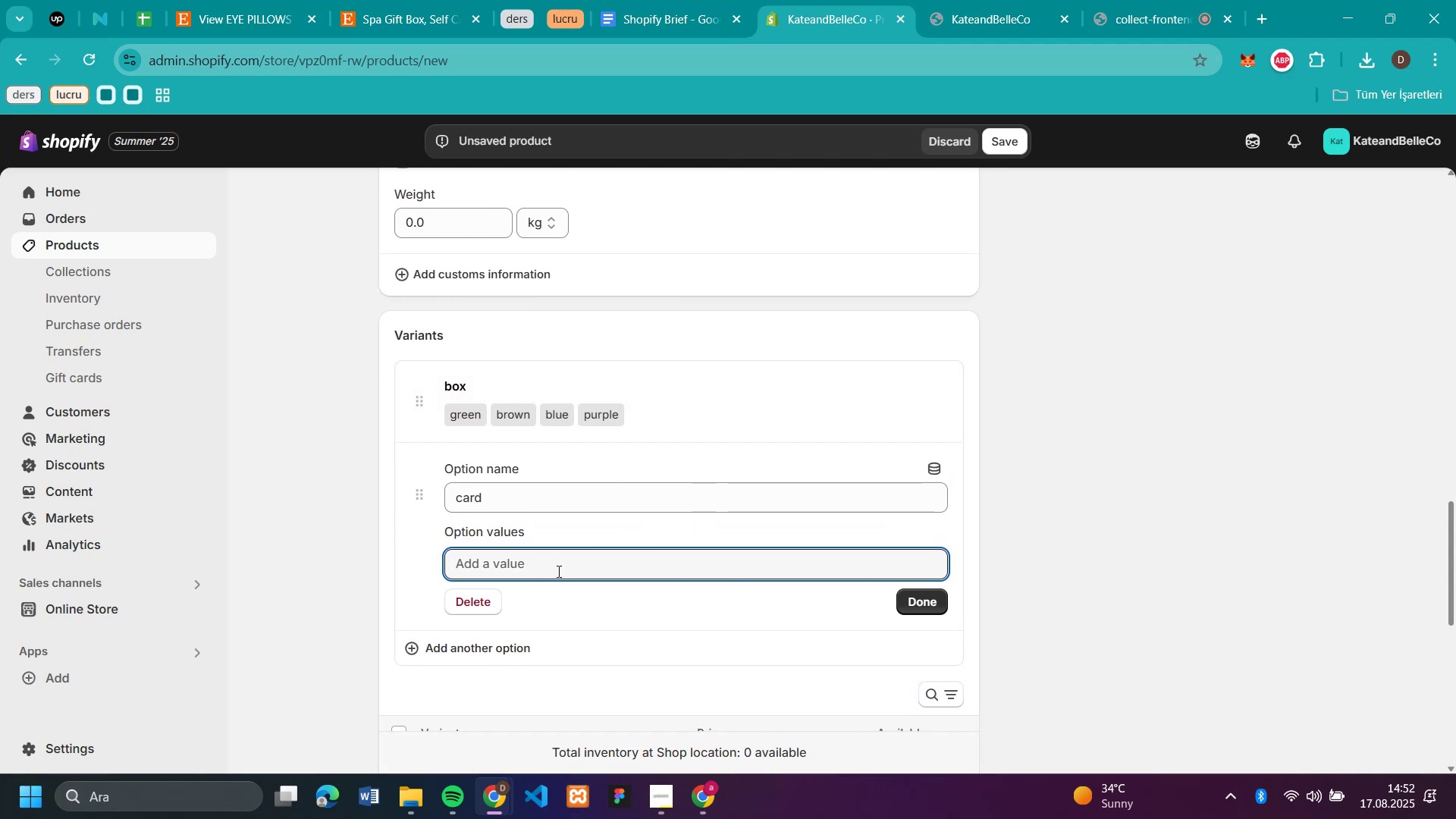 
key(A)
 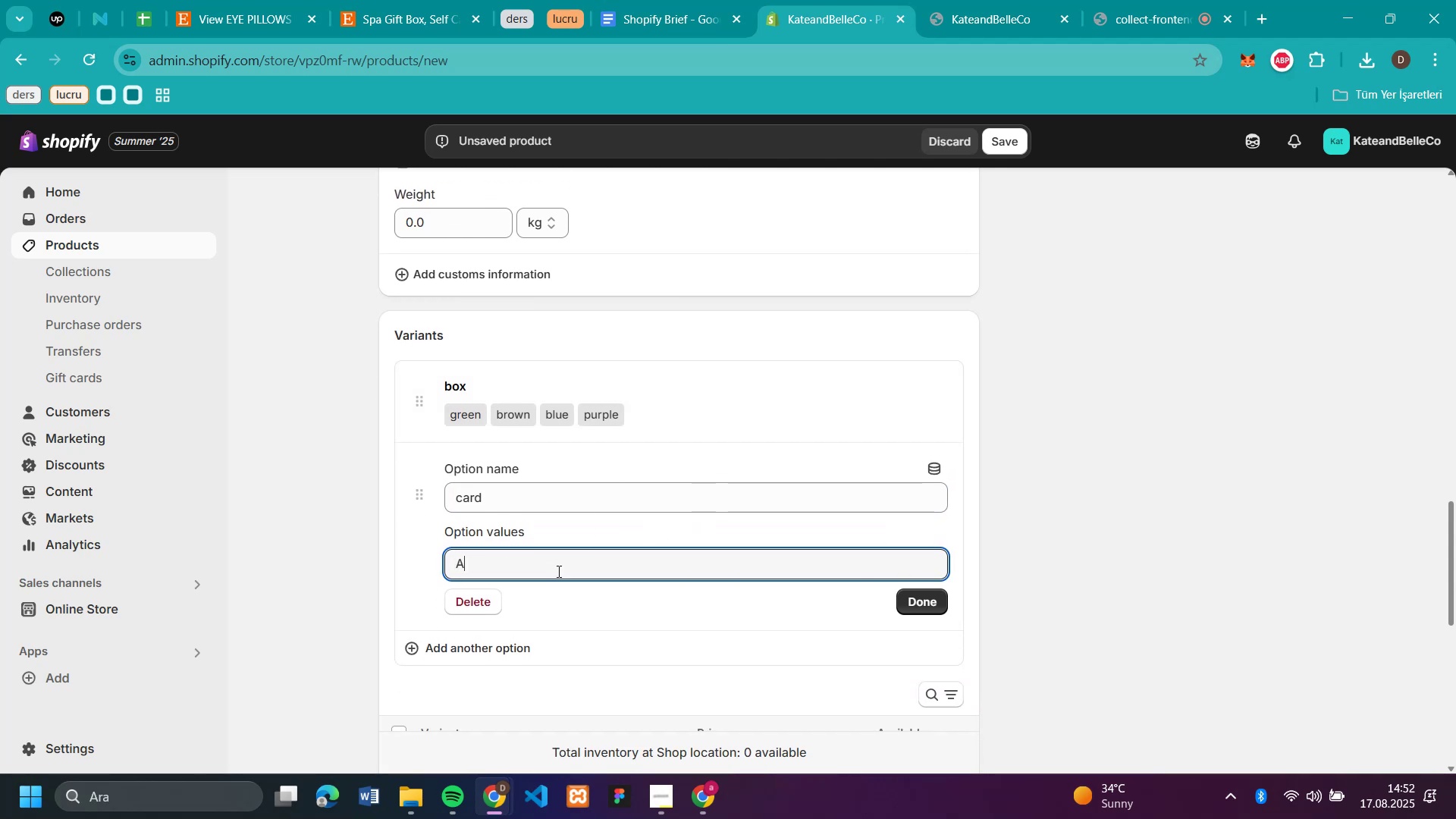 
key(CapsLock)
 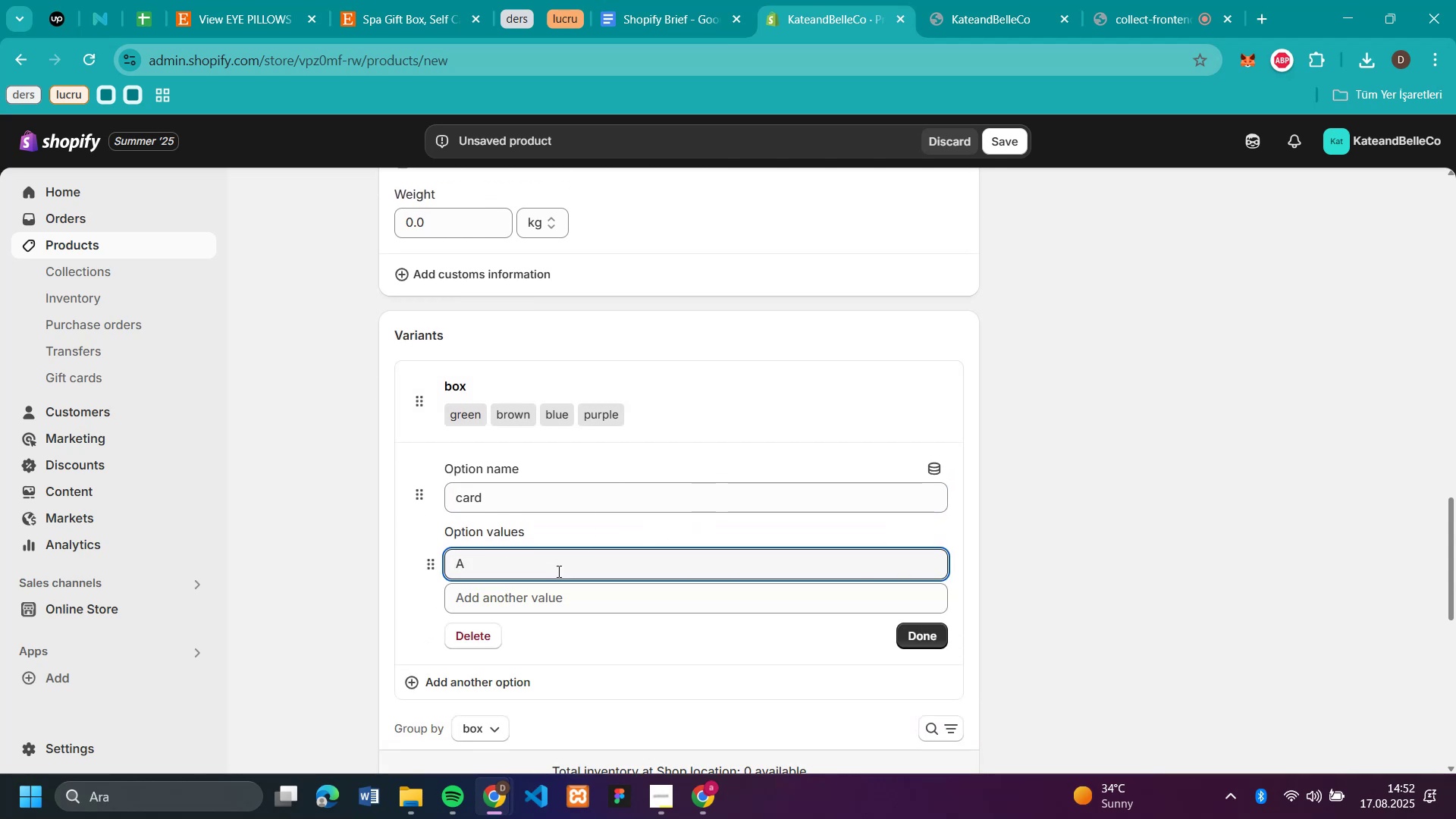 
key(CapsLock)
 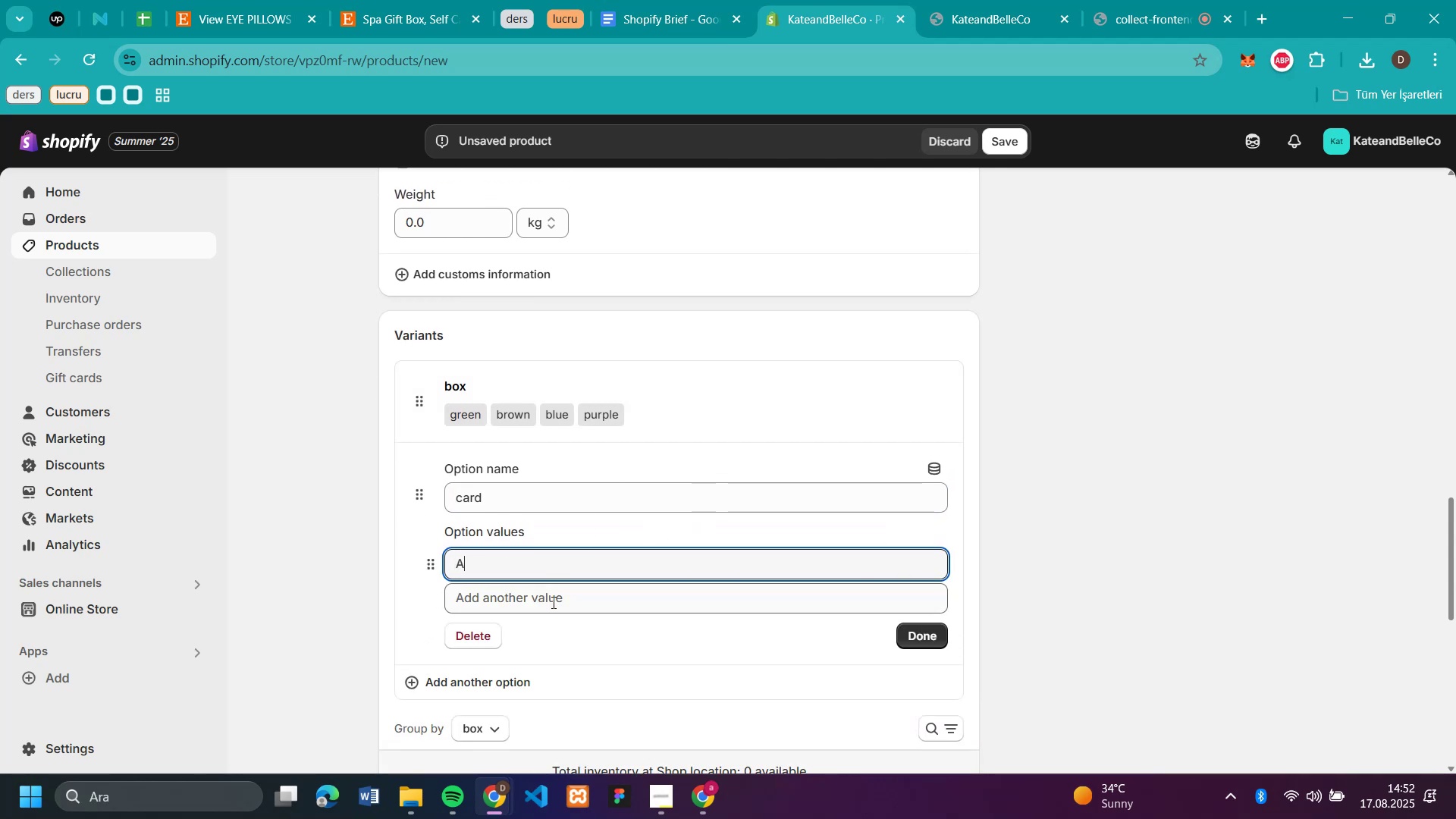 
left_click([552, 602])
 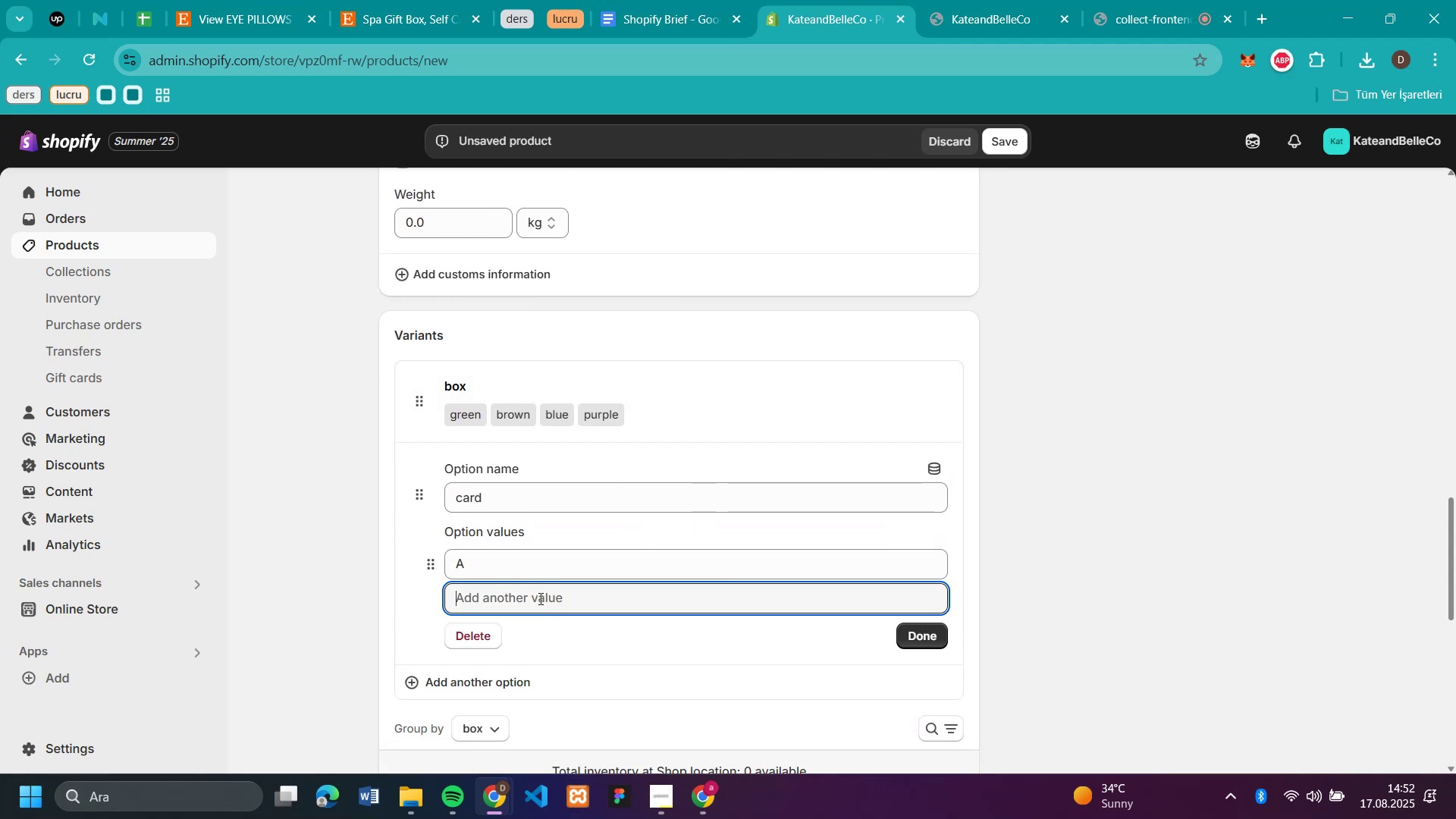 
key(B)
 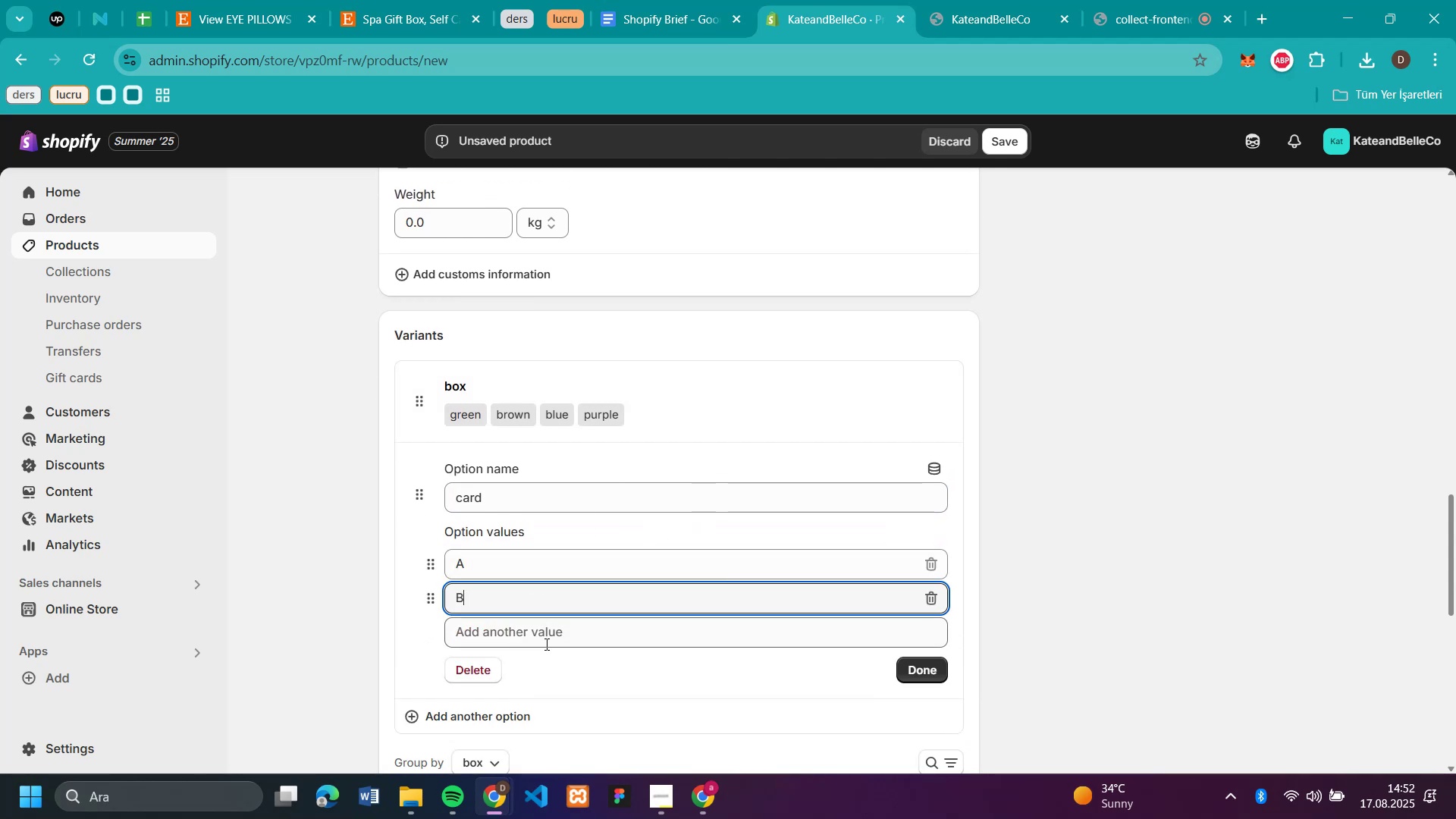 
left_click([544, 645])
 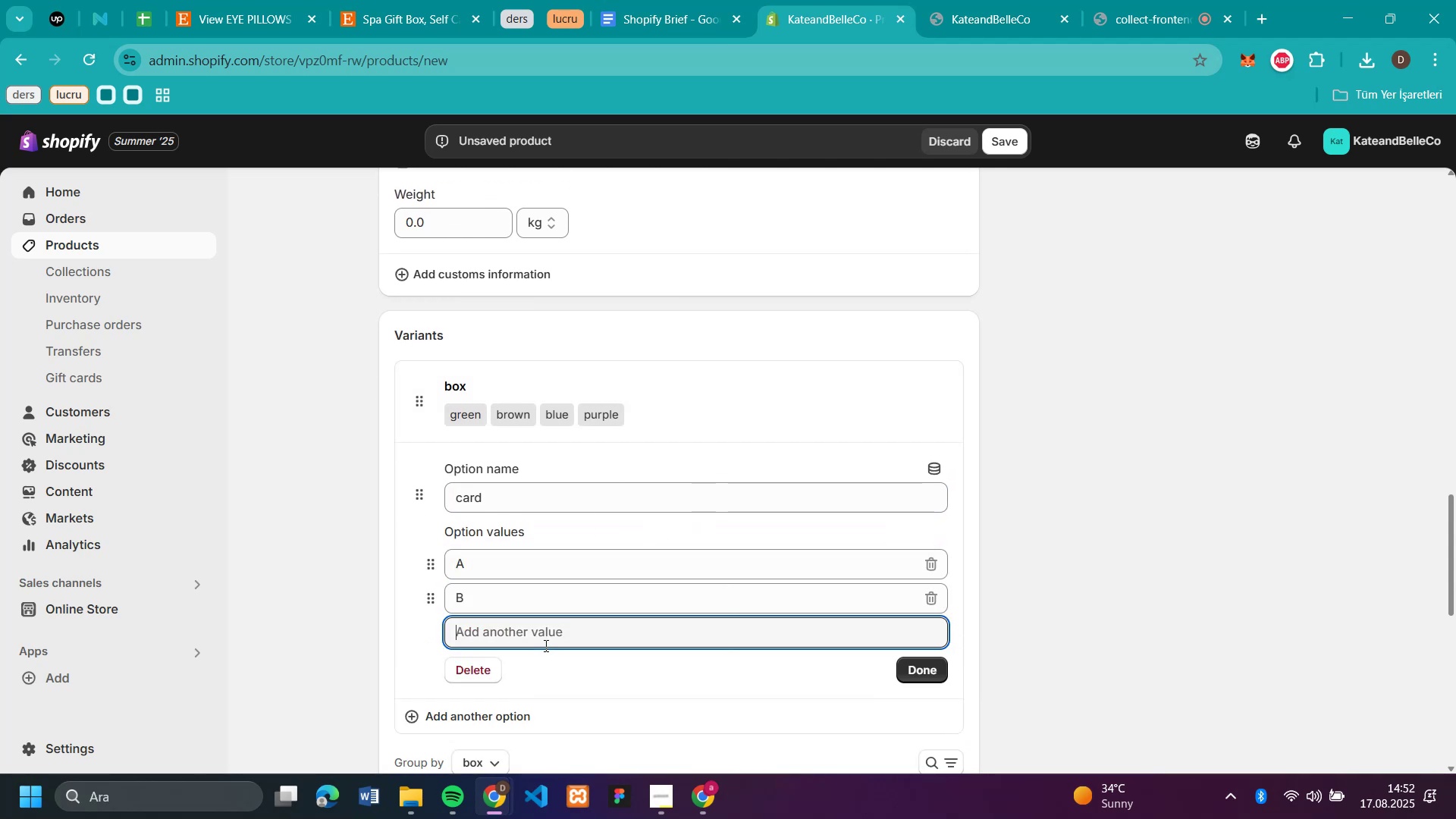 
key(C)
 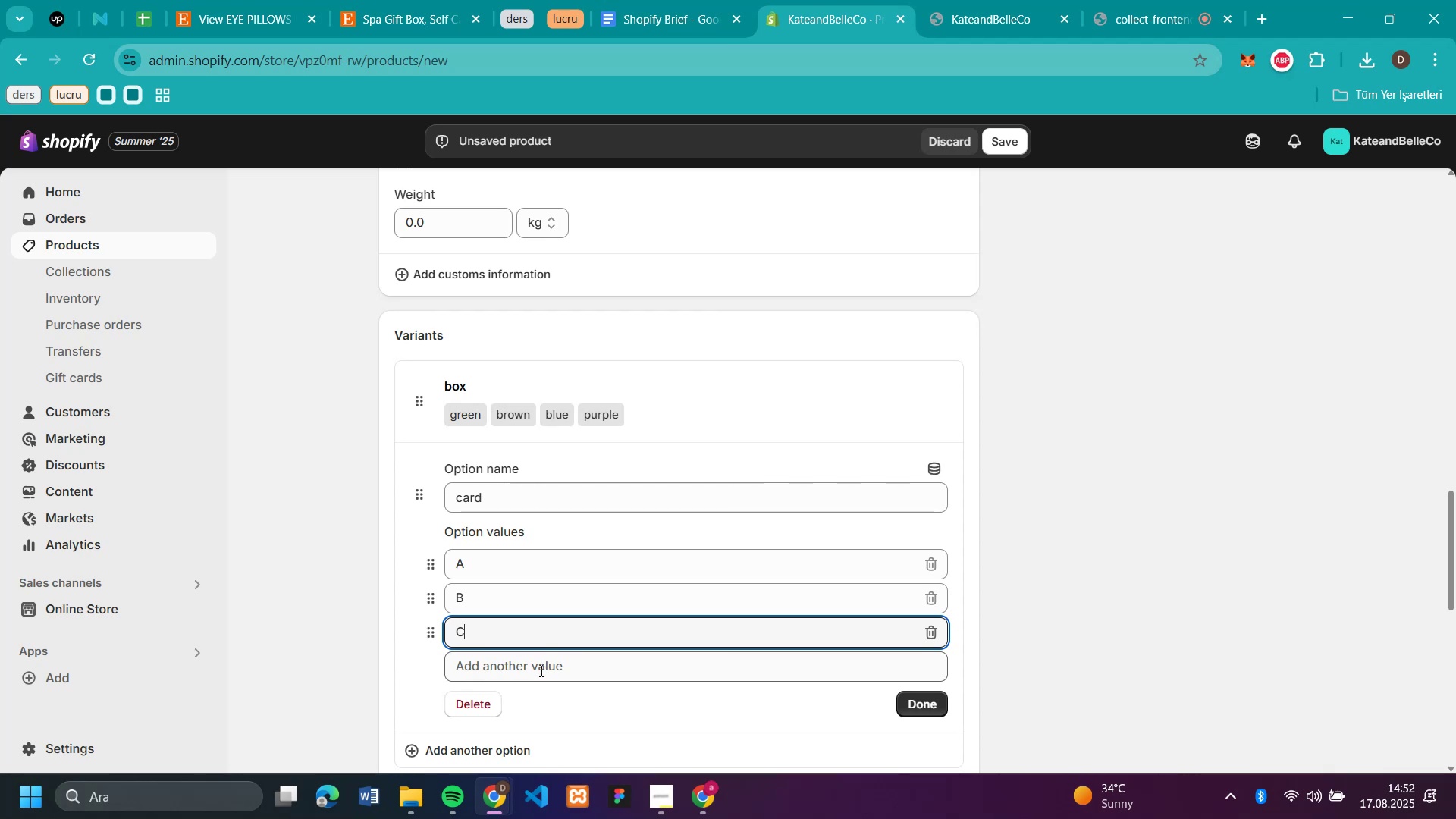 
left_click([540, 670])
 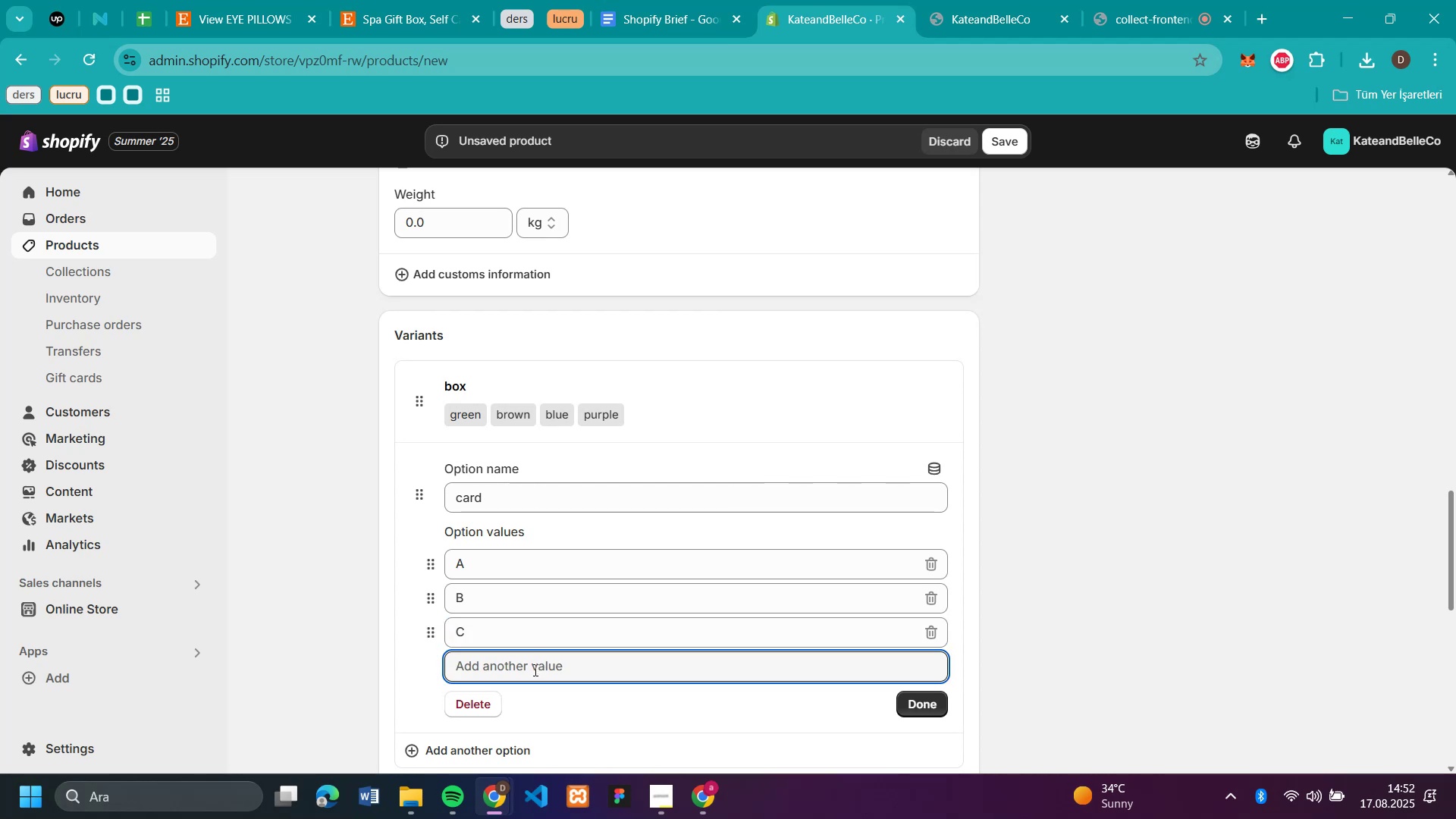 
key(D)
 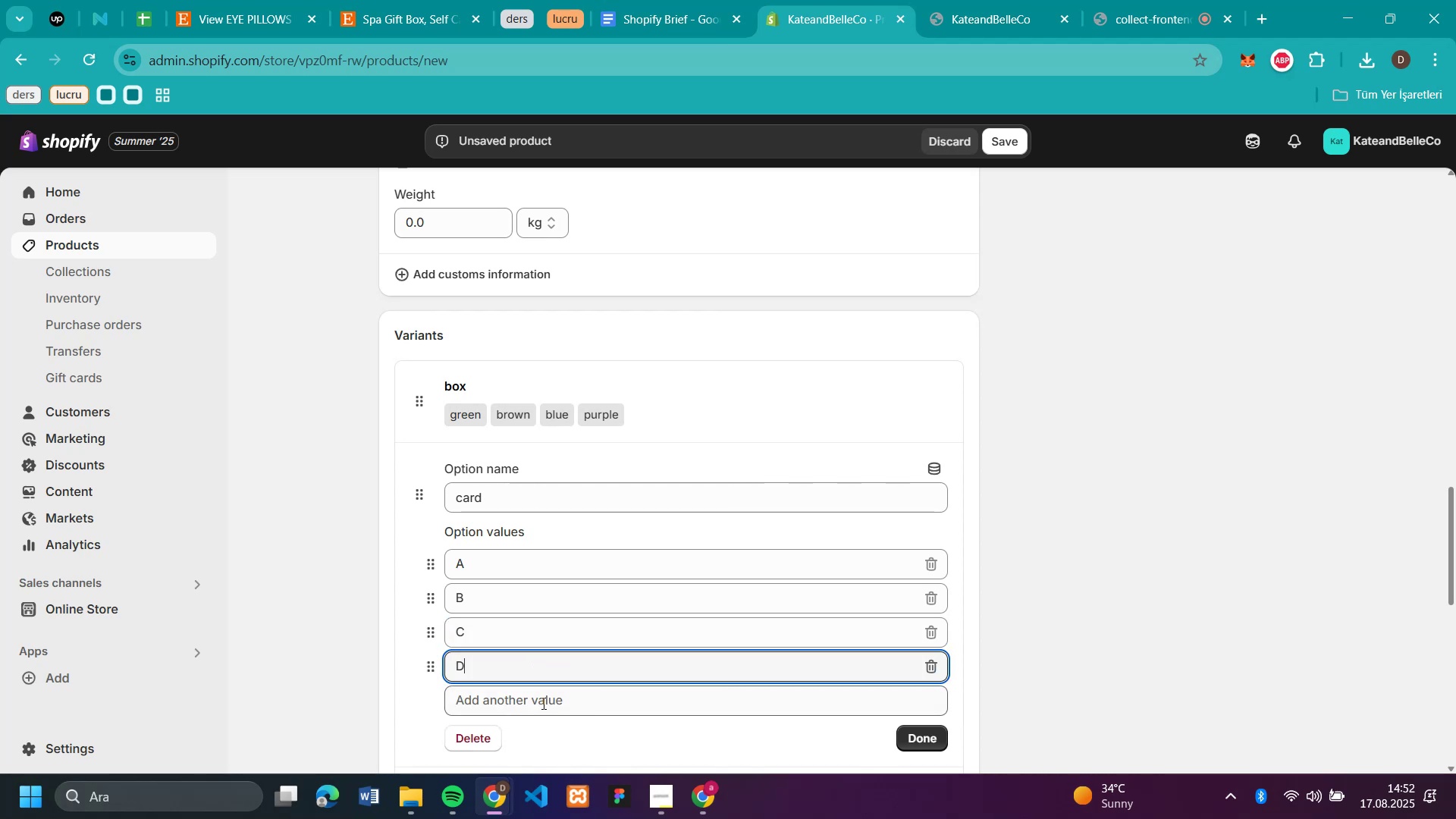 
left_click([542, 703])
 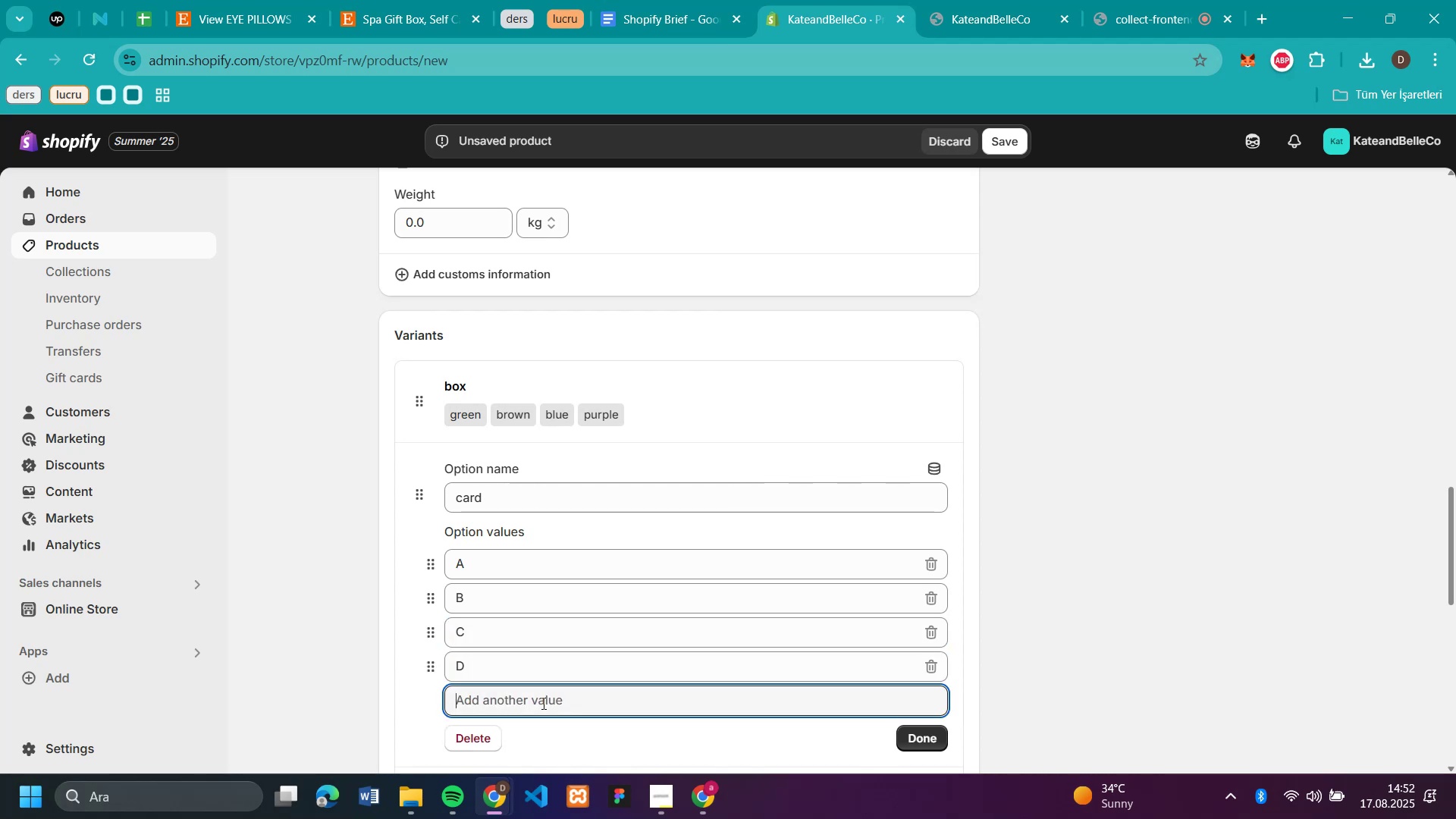 
type(EF)
 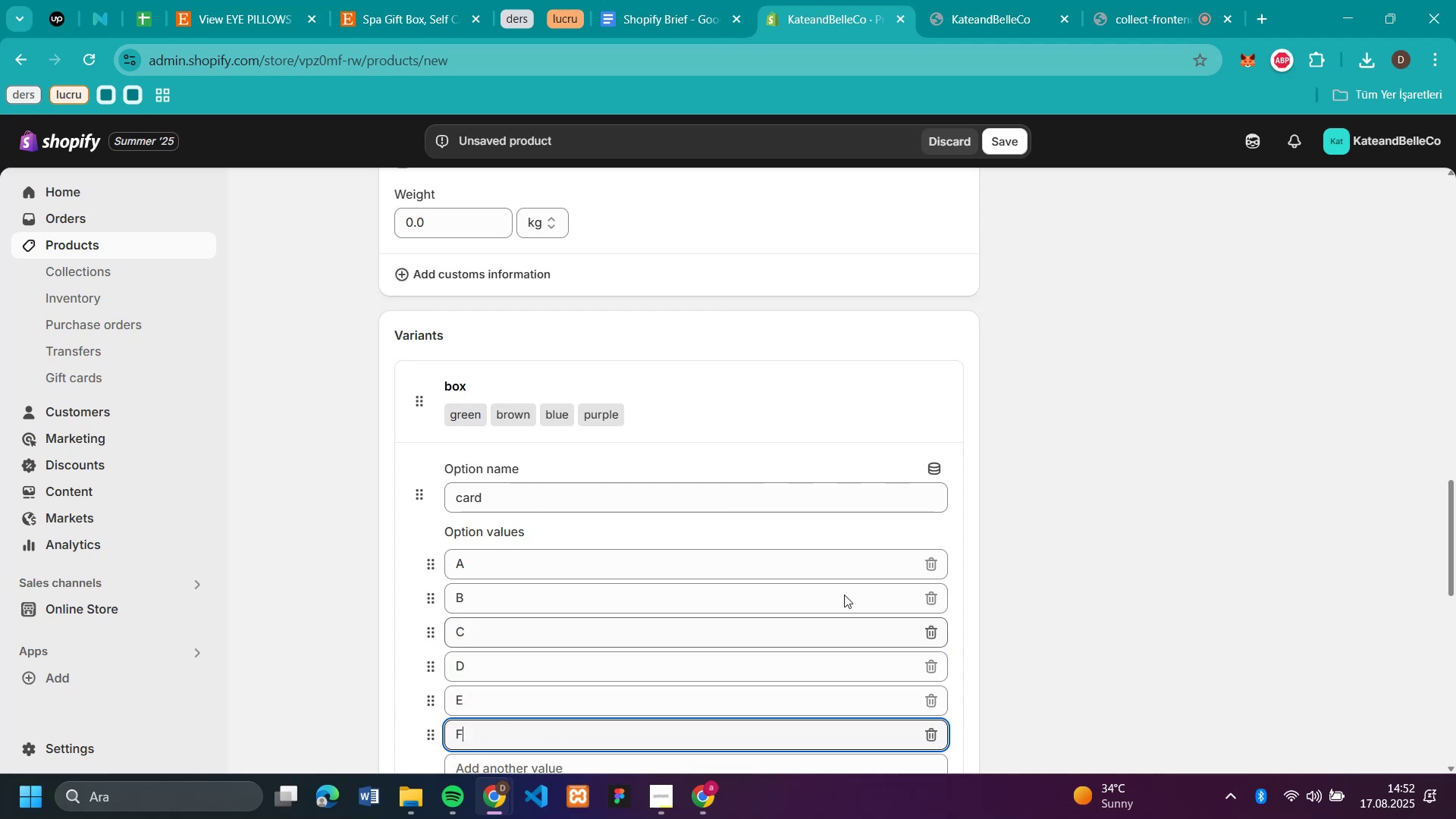 
scroll: coordinate [879, 574], scroll_direction: down, amount: 2.0
 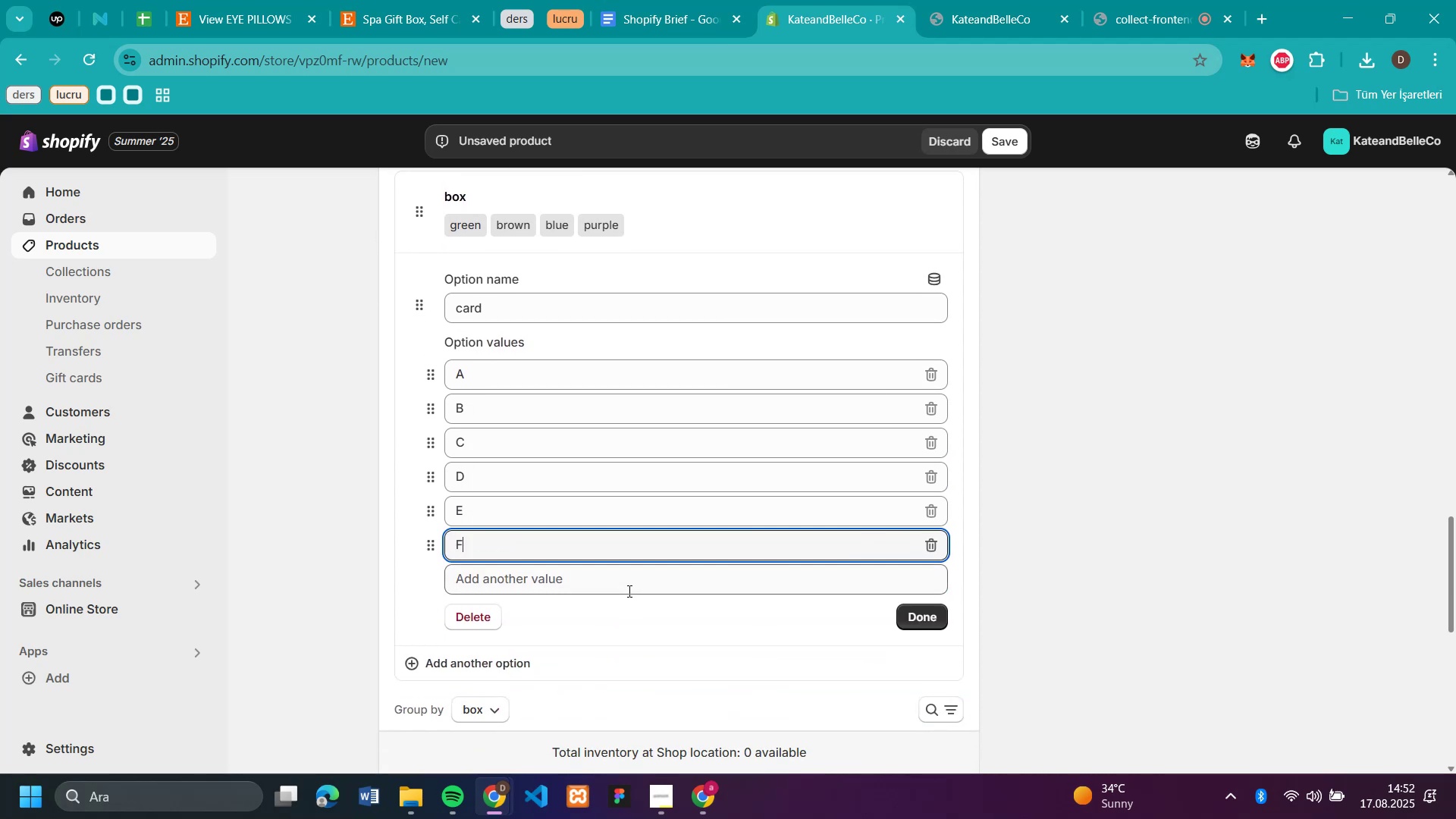 
left_click([628, 587])
 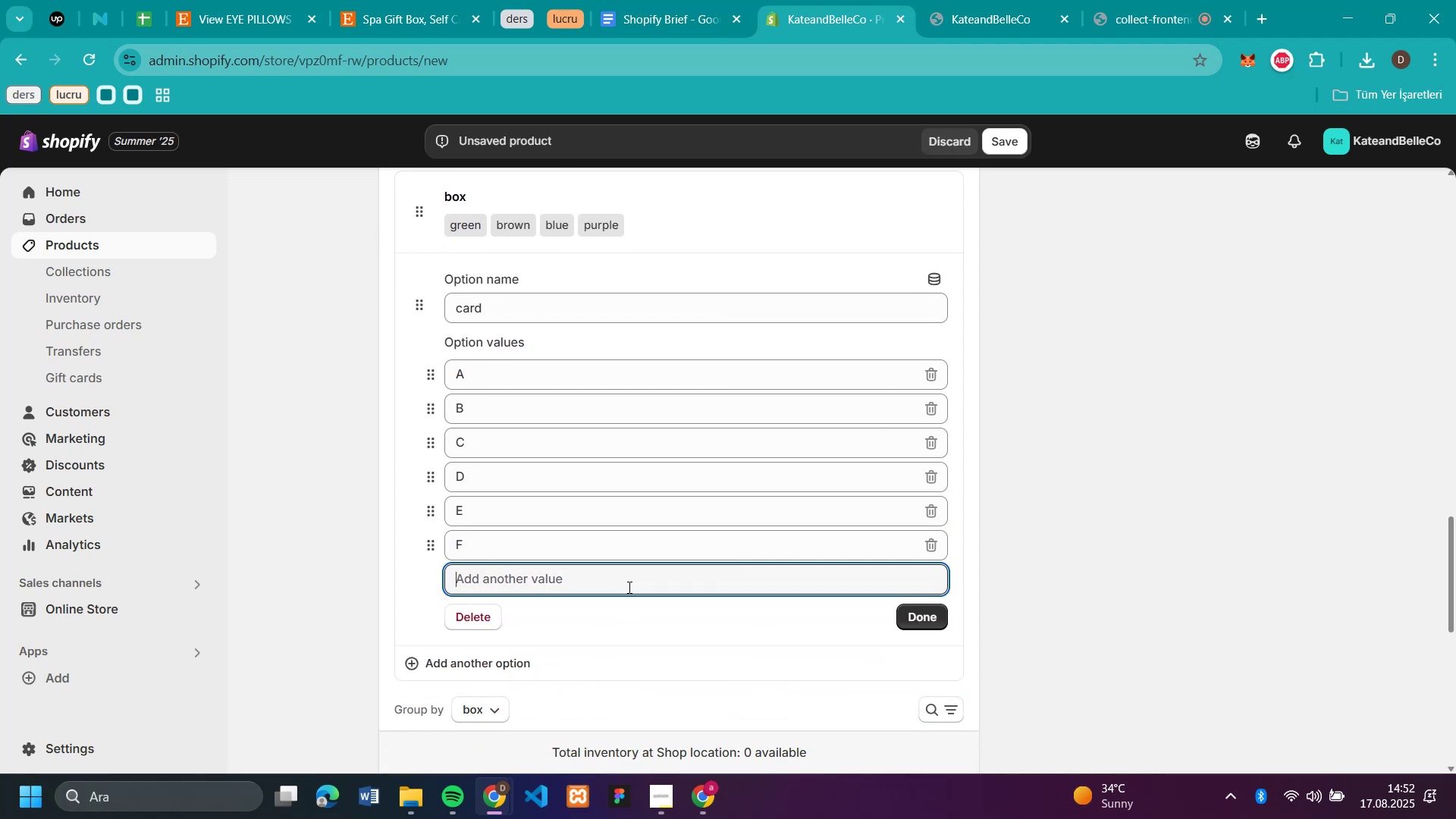 
key(G)
 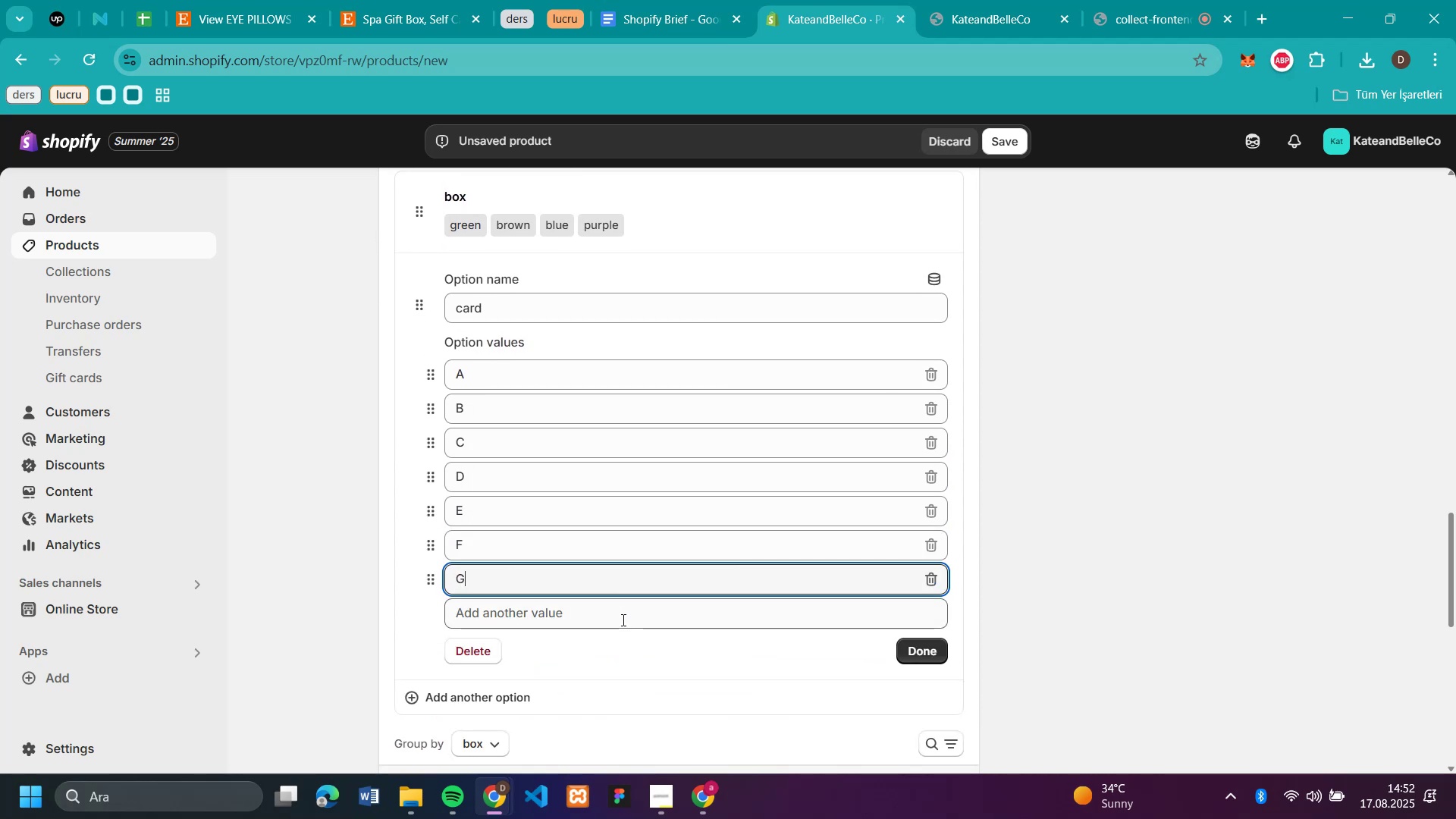 
left_click([622, 620])
 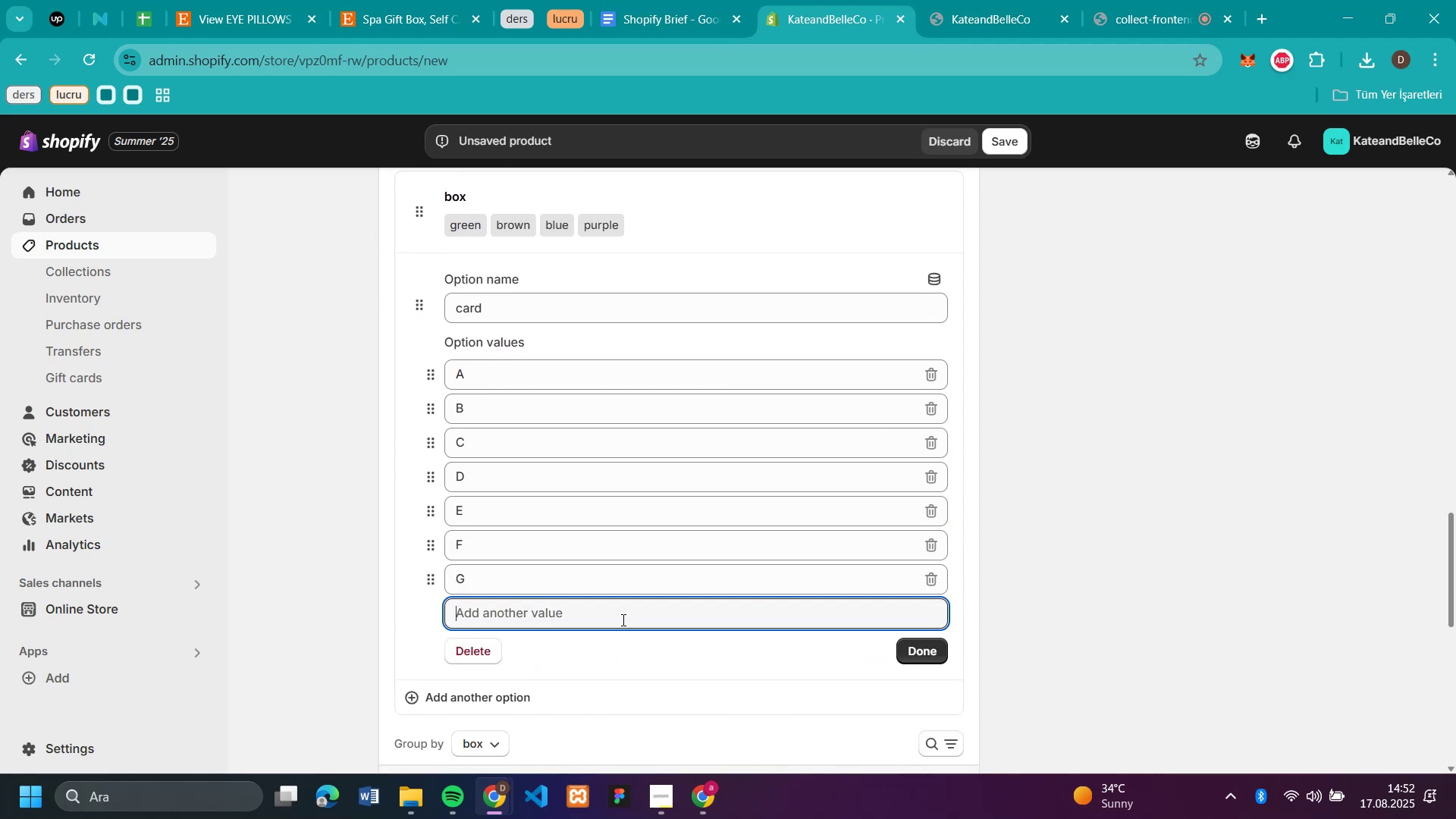 
key(H)
 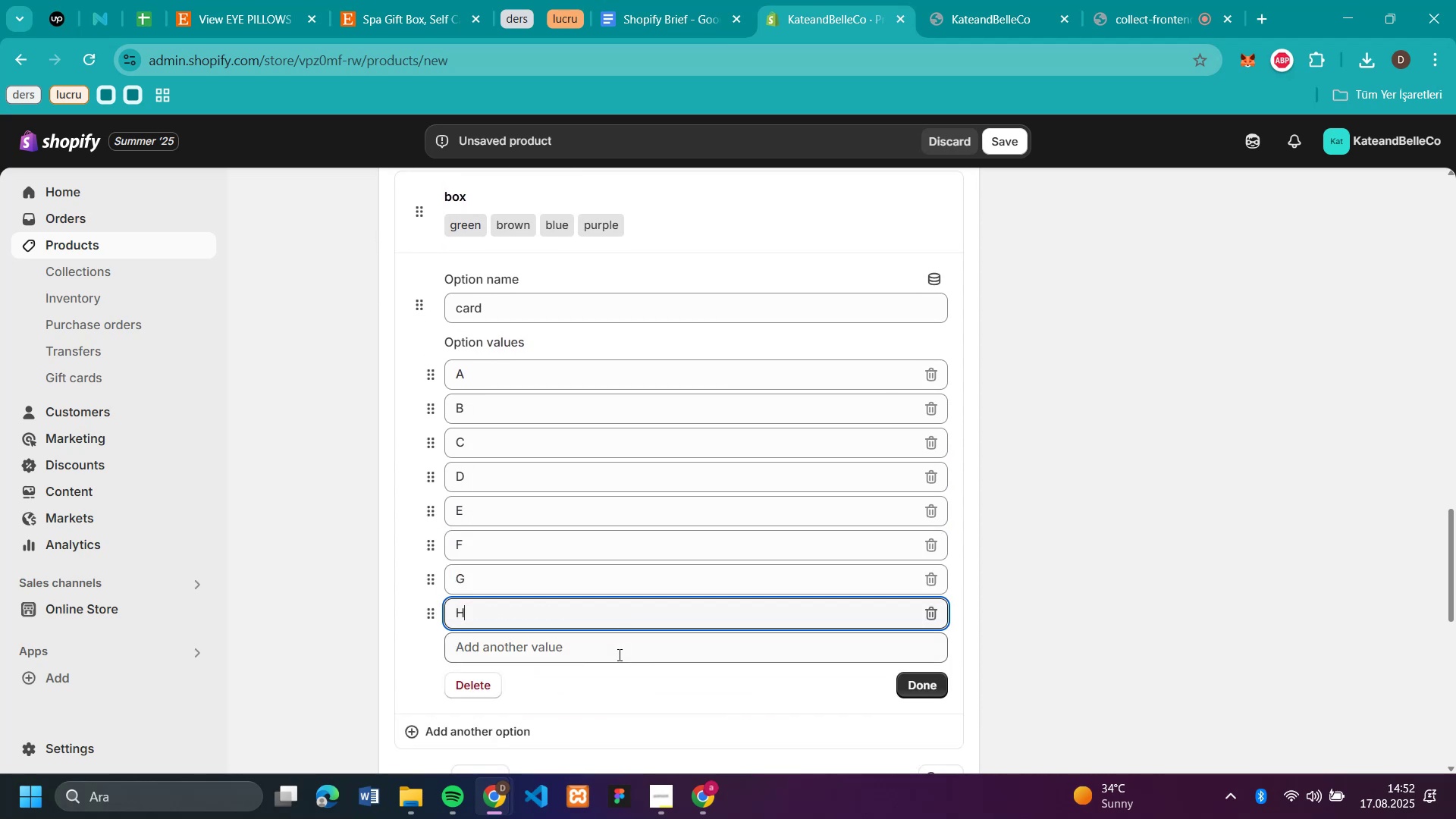 
left_click([618, 654])
 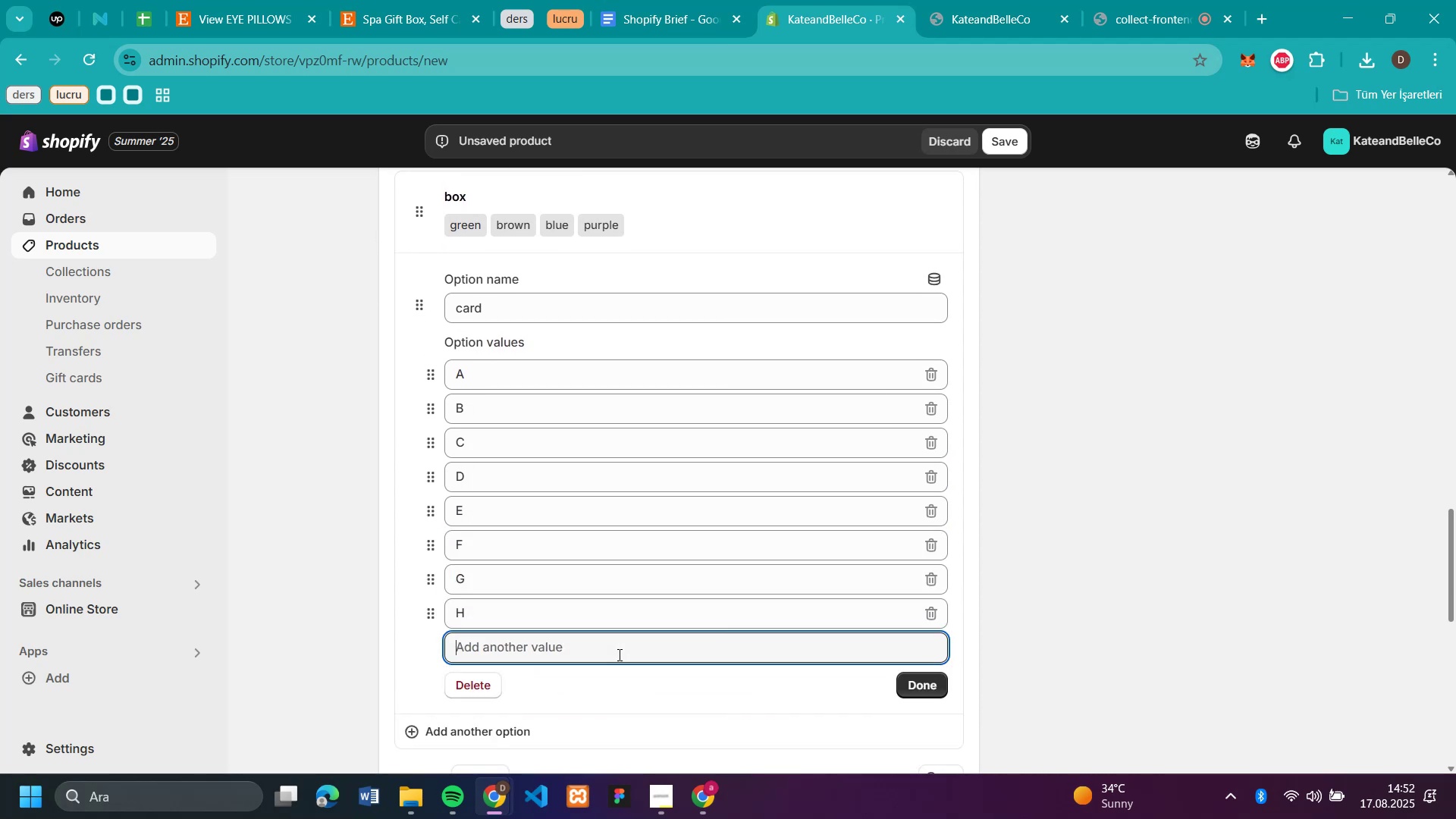 
key(I)
 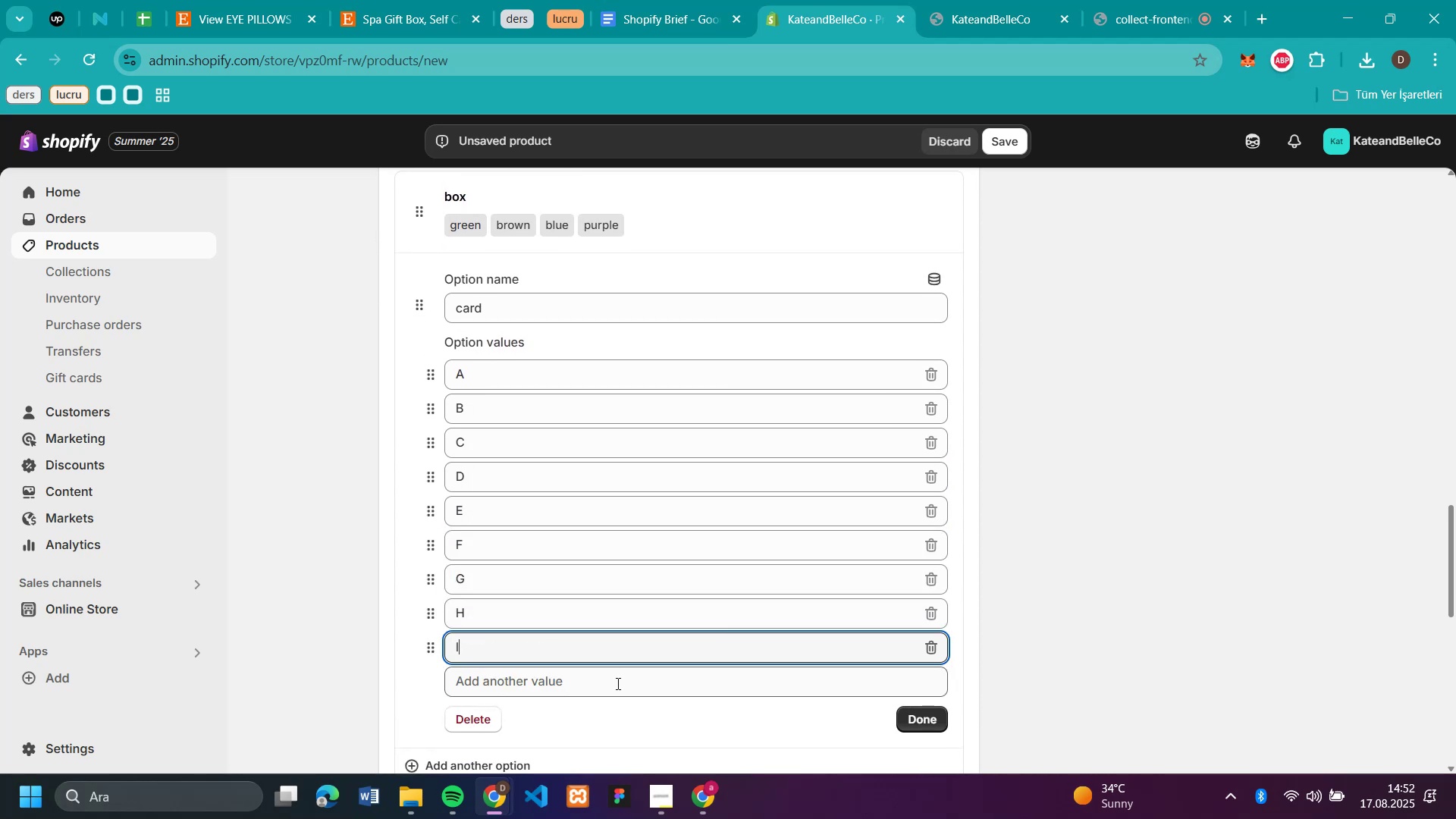 
left_click([617, 683])
 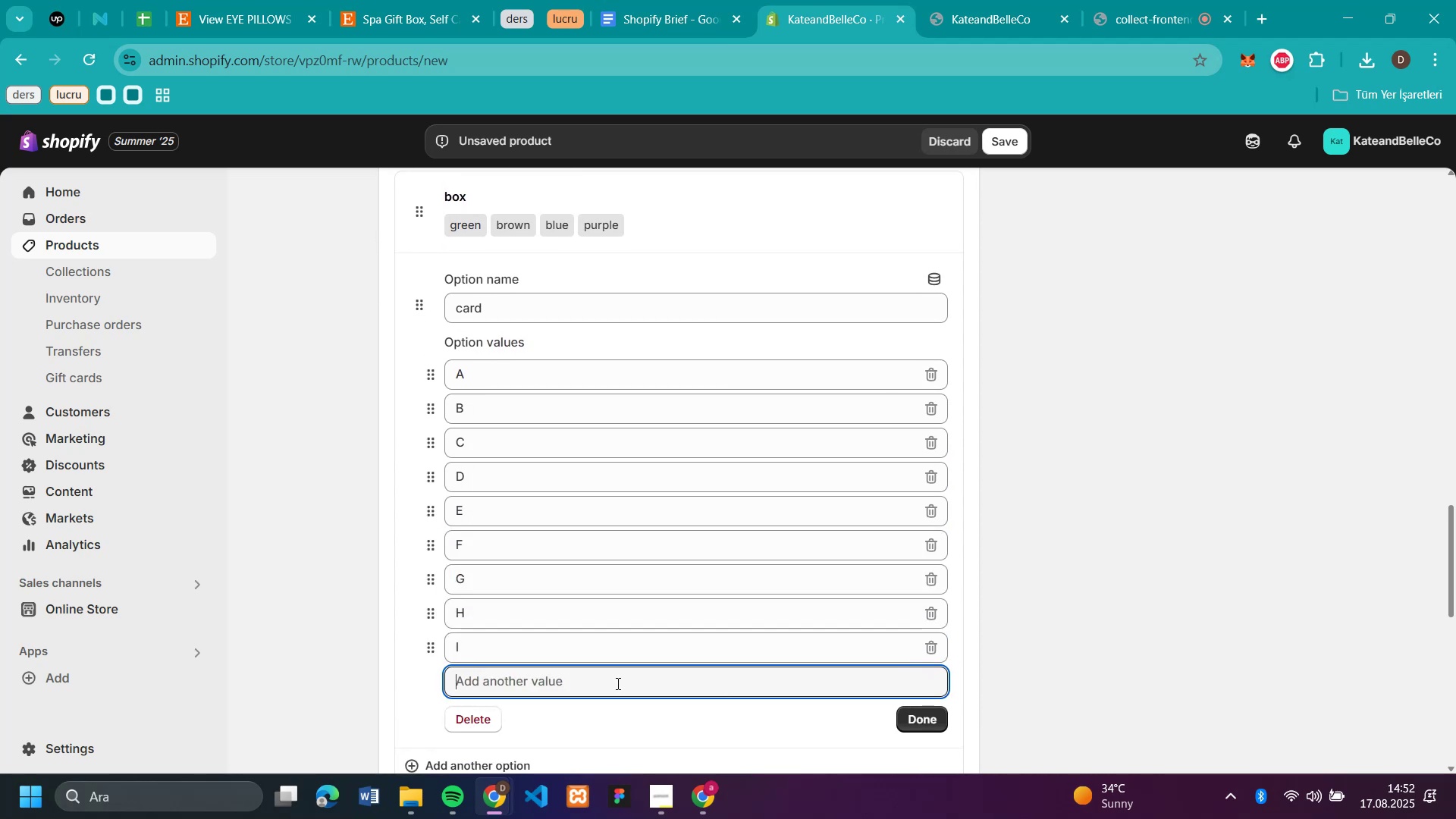 
key(J)
 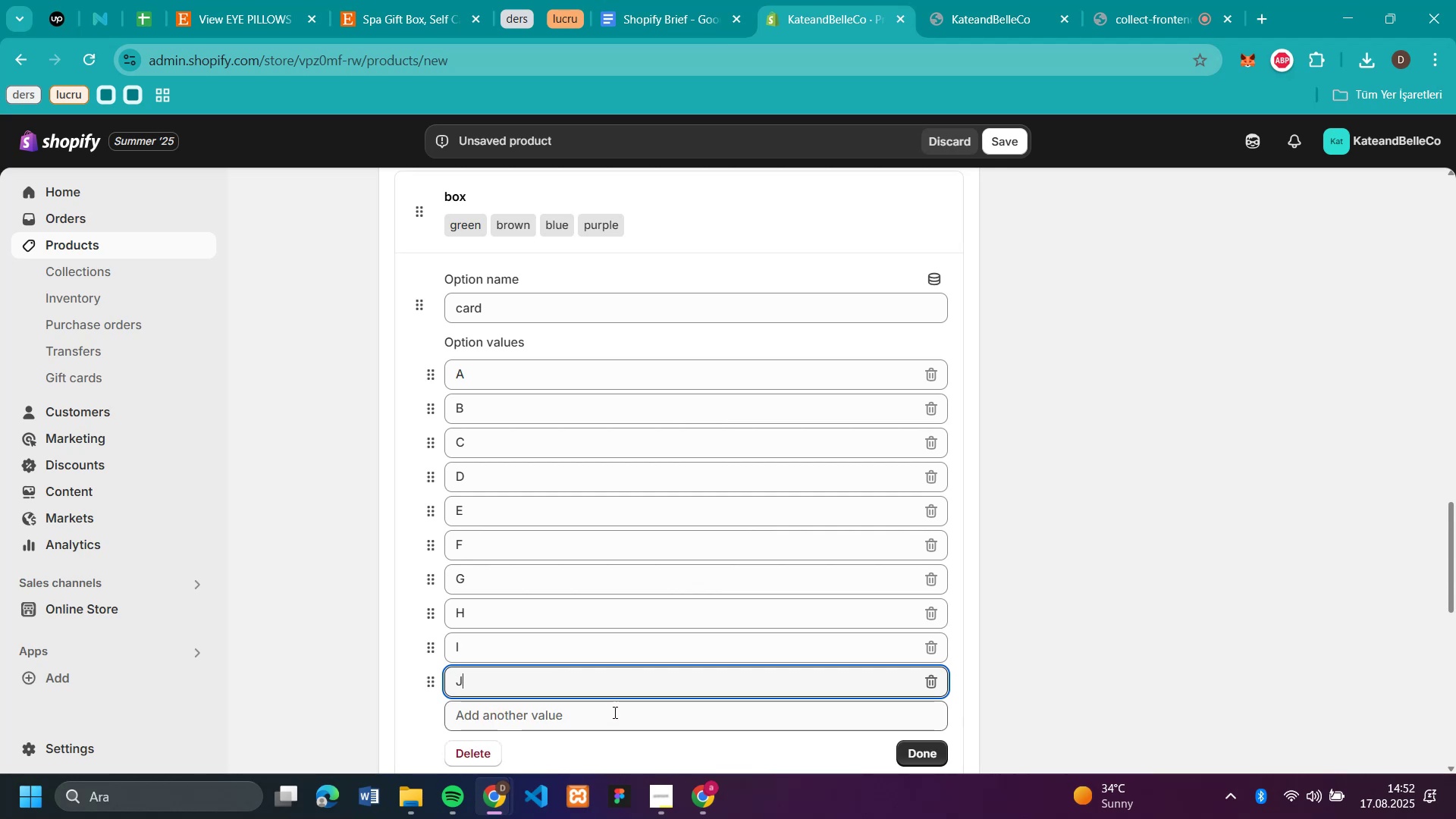 
left_click([613, 712])
 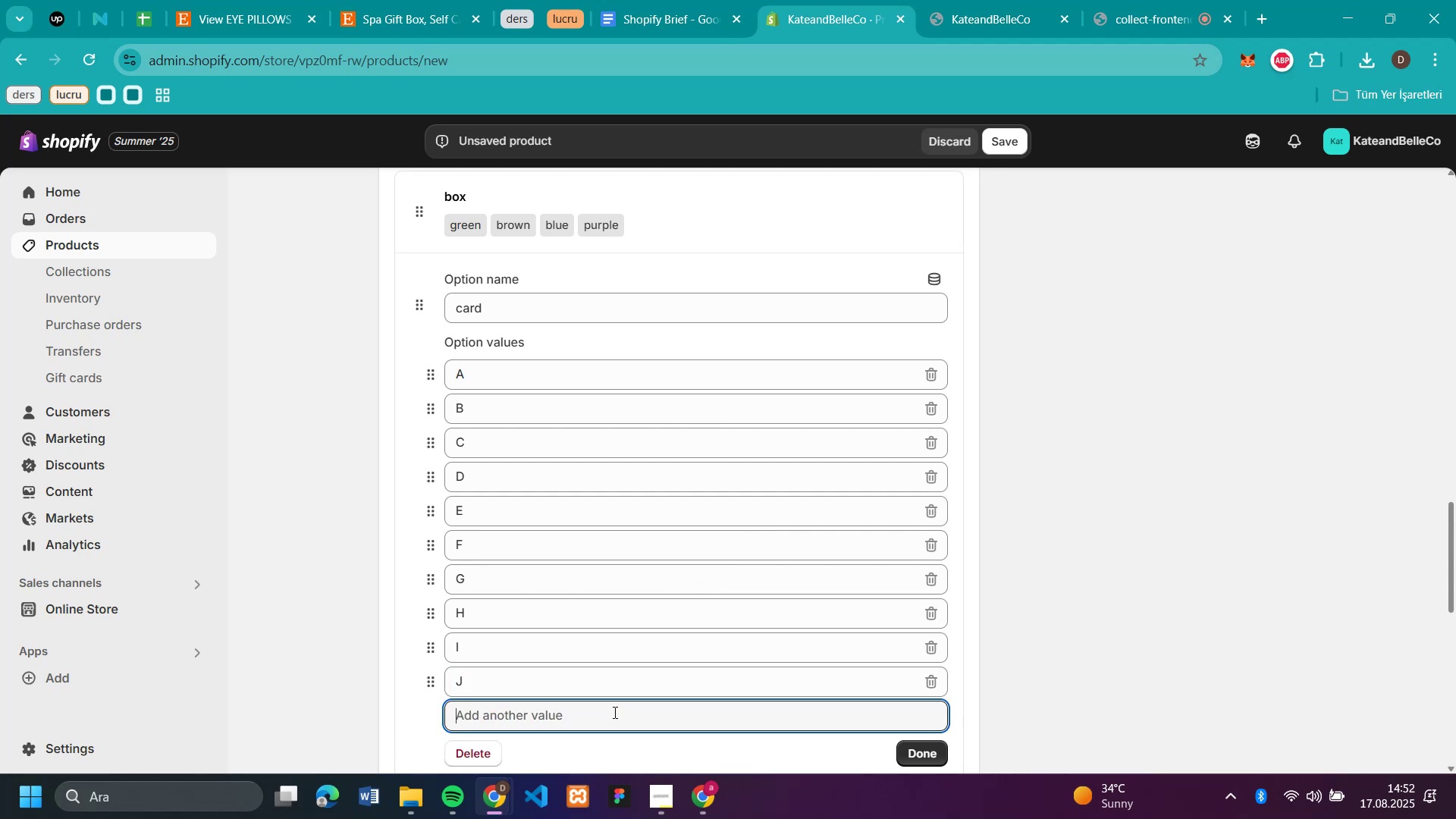 
key(K)
 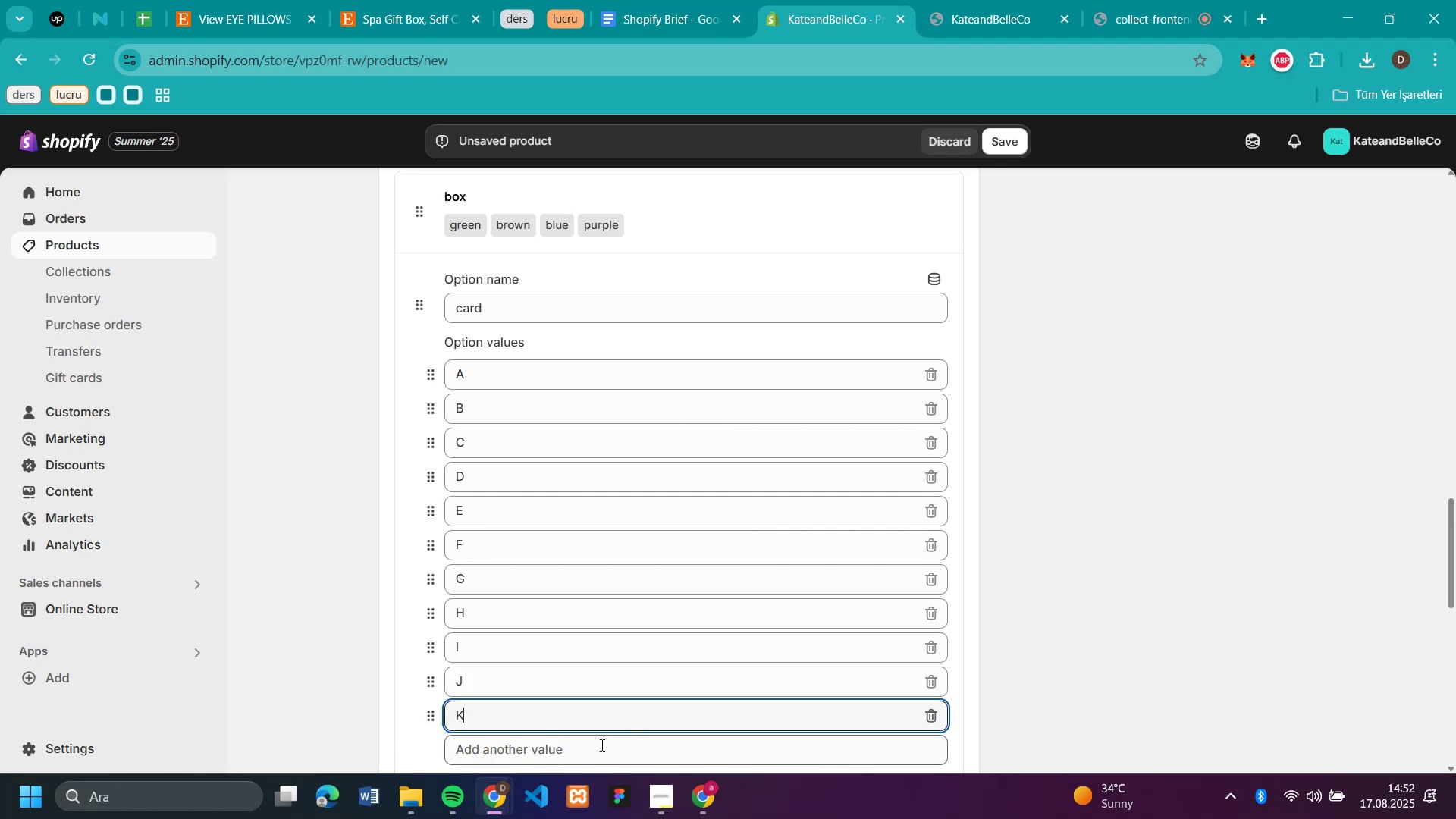 
left_click([601, 745])
 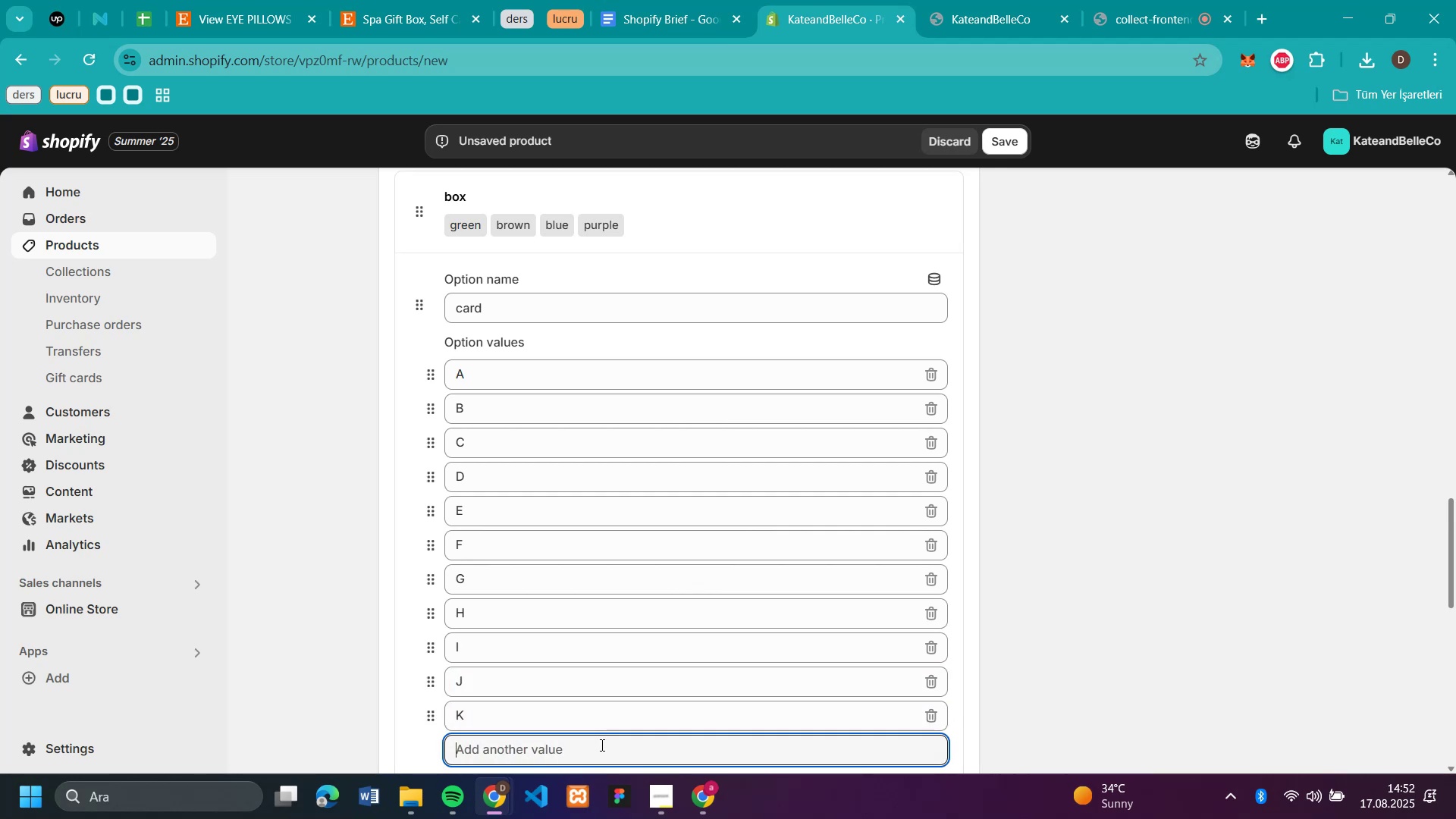 
key(L)
 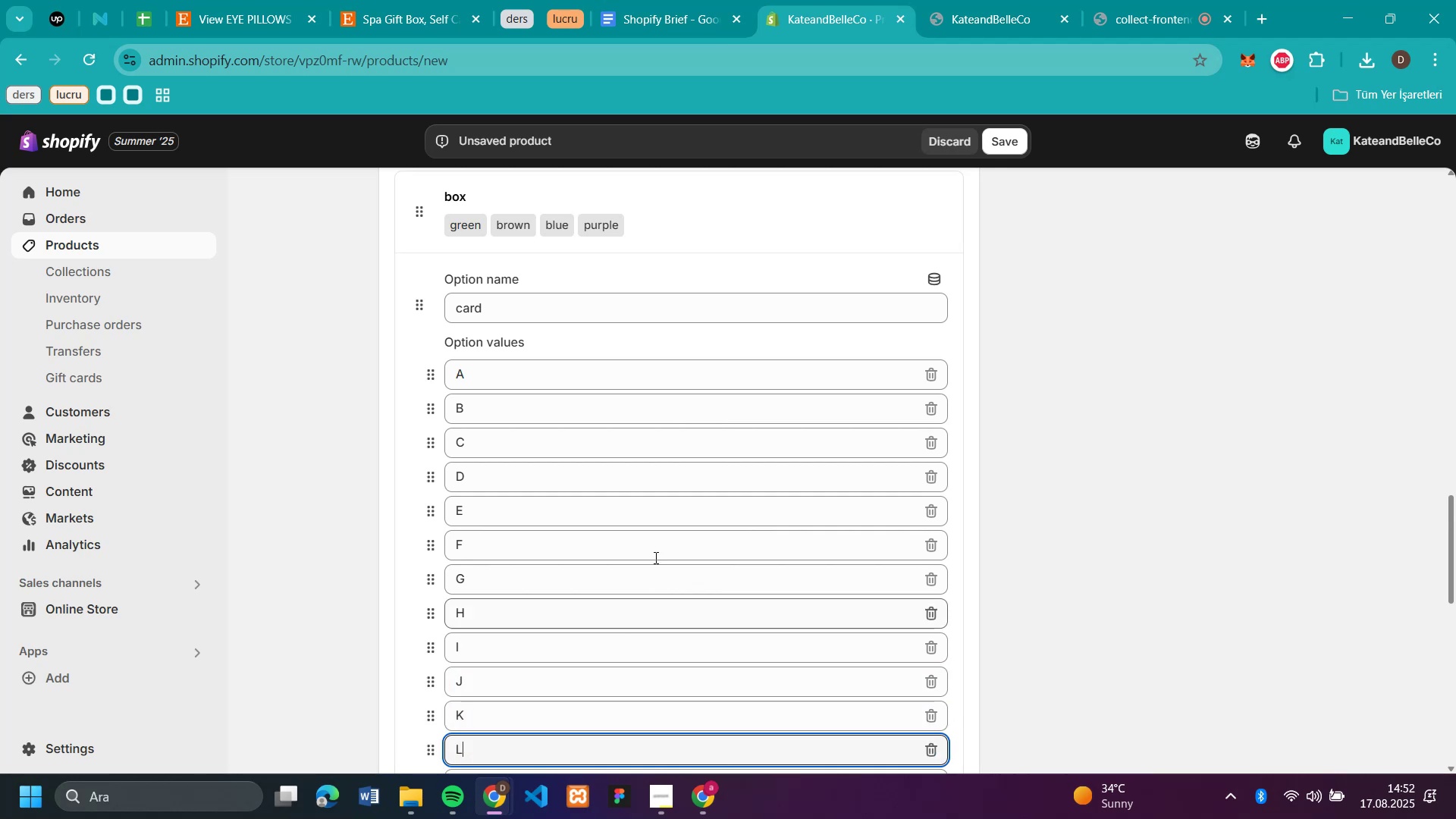 
scroll: coordinate [657, 551], scroll_direction: down, amount: 3.0
 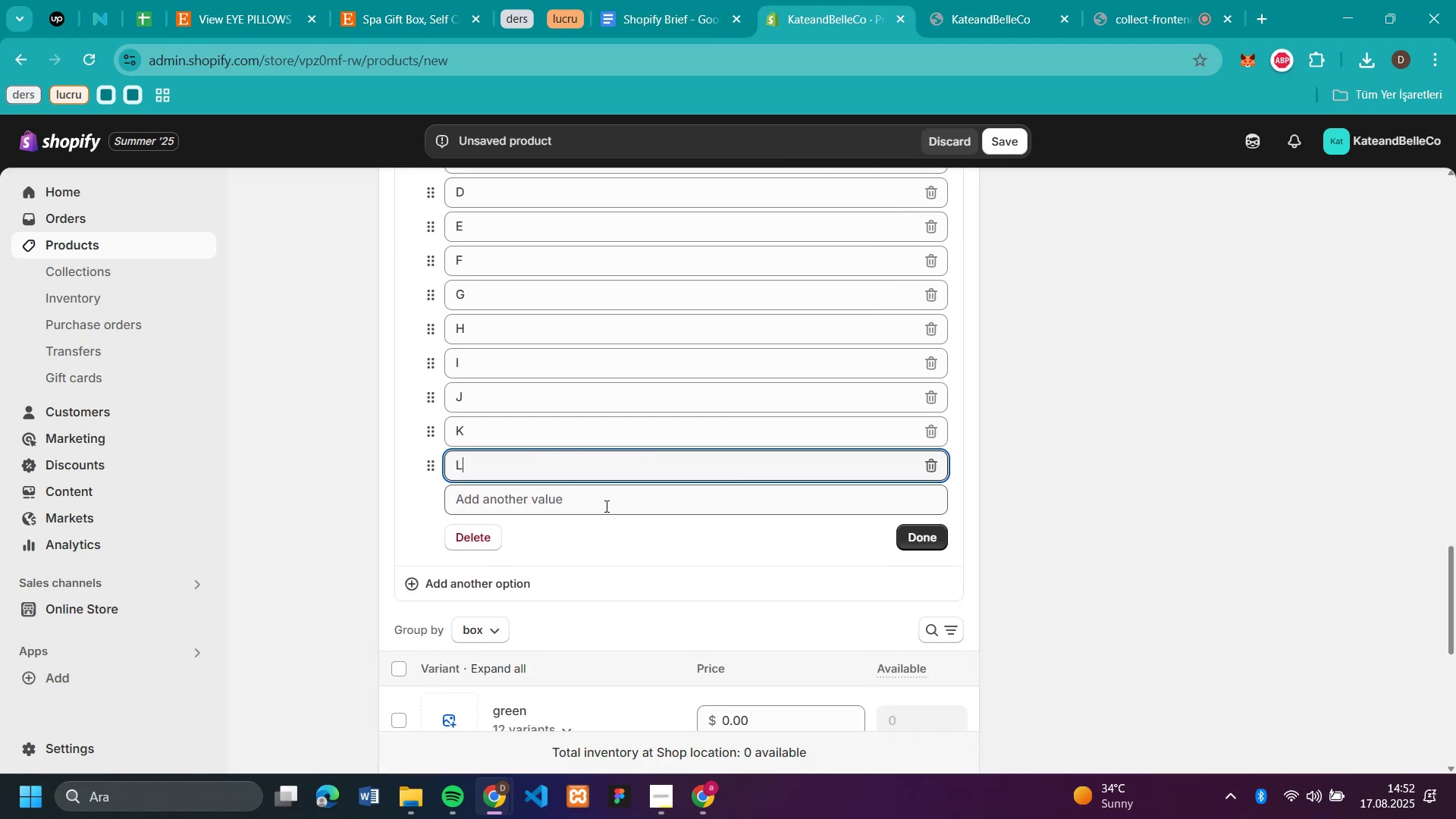 
left_click([605, 498])
 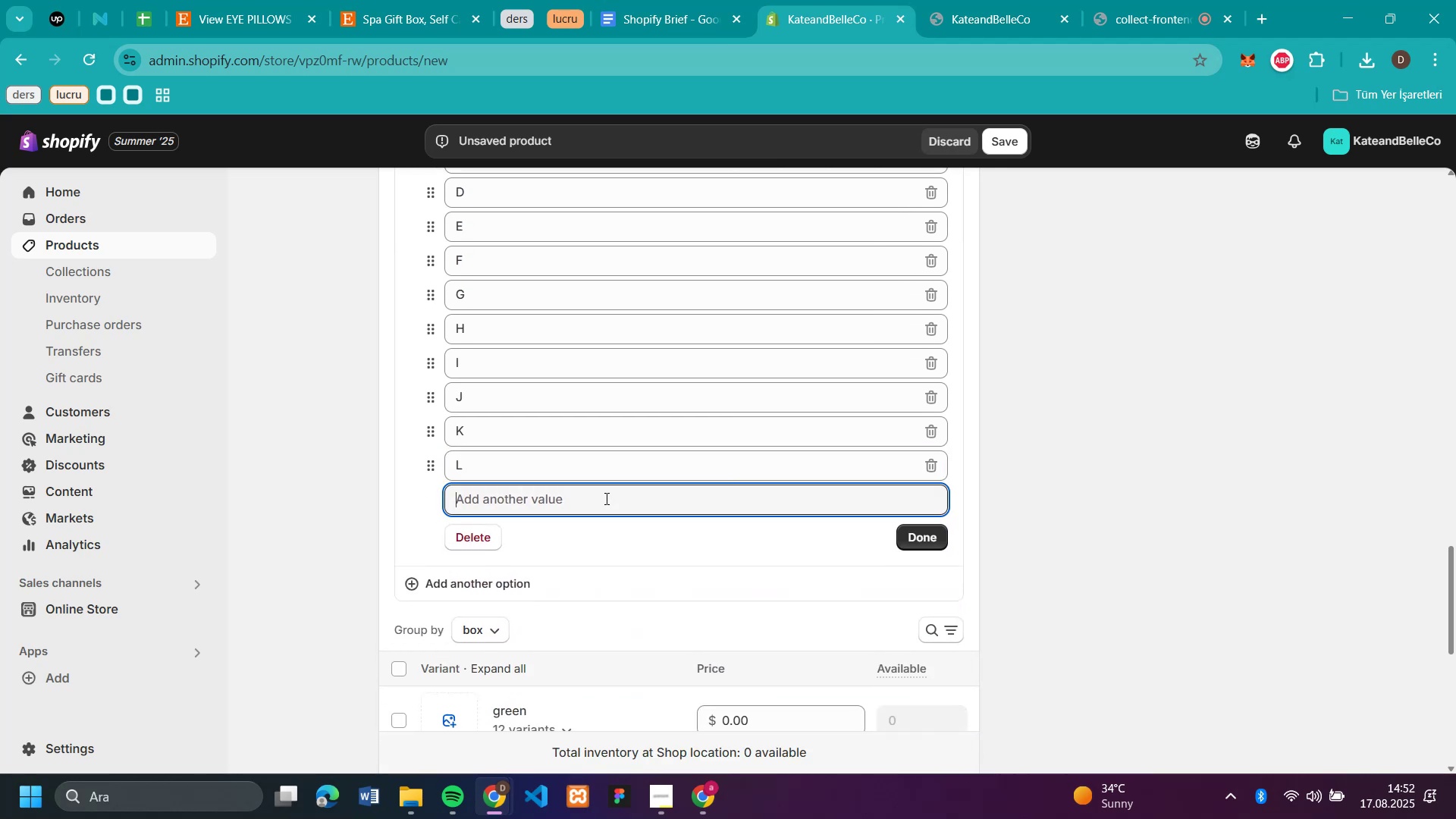 
key(M)
 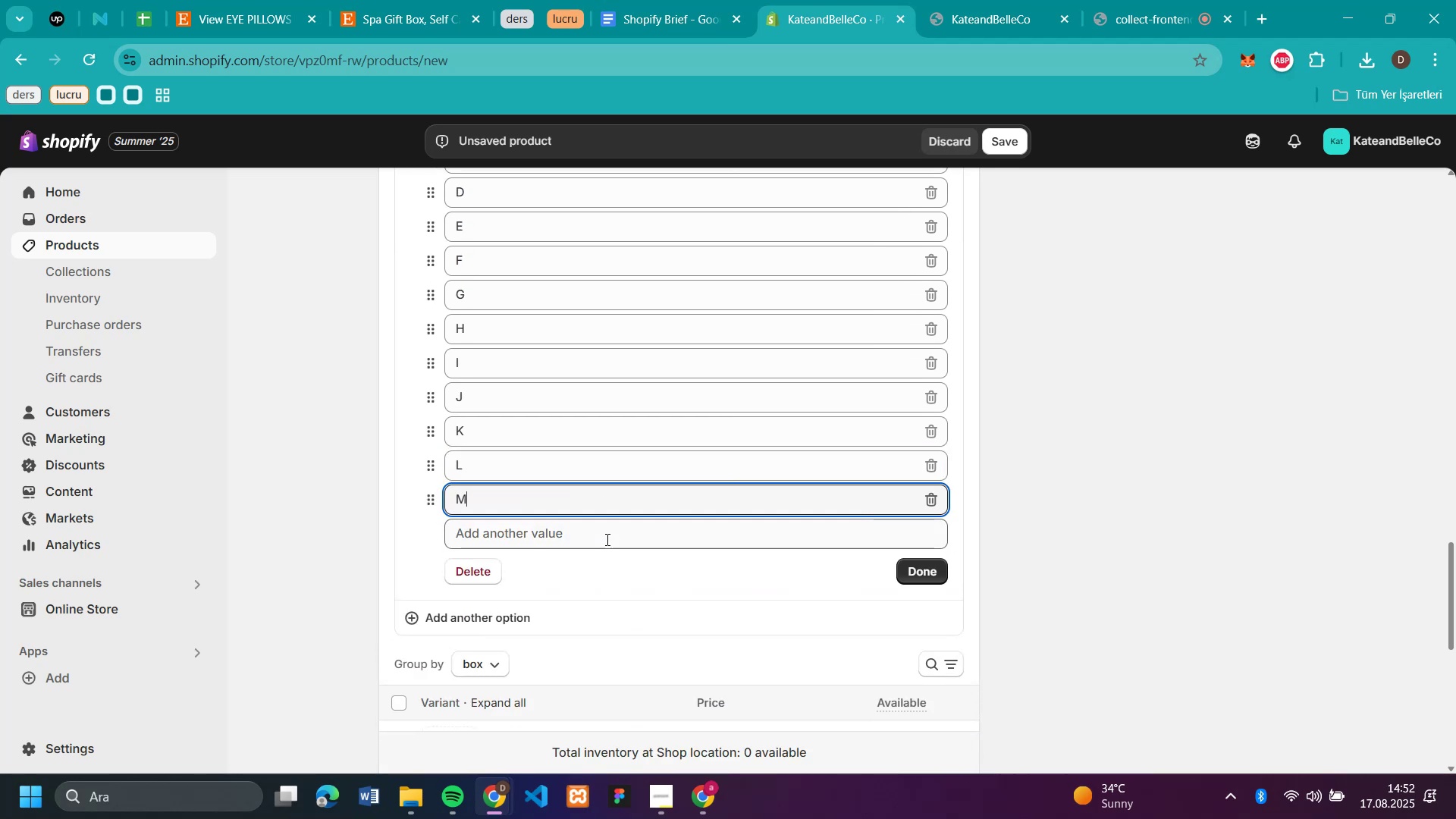 
left_click([606, 539])
 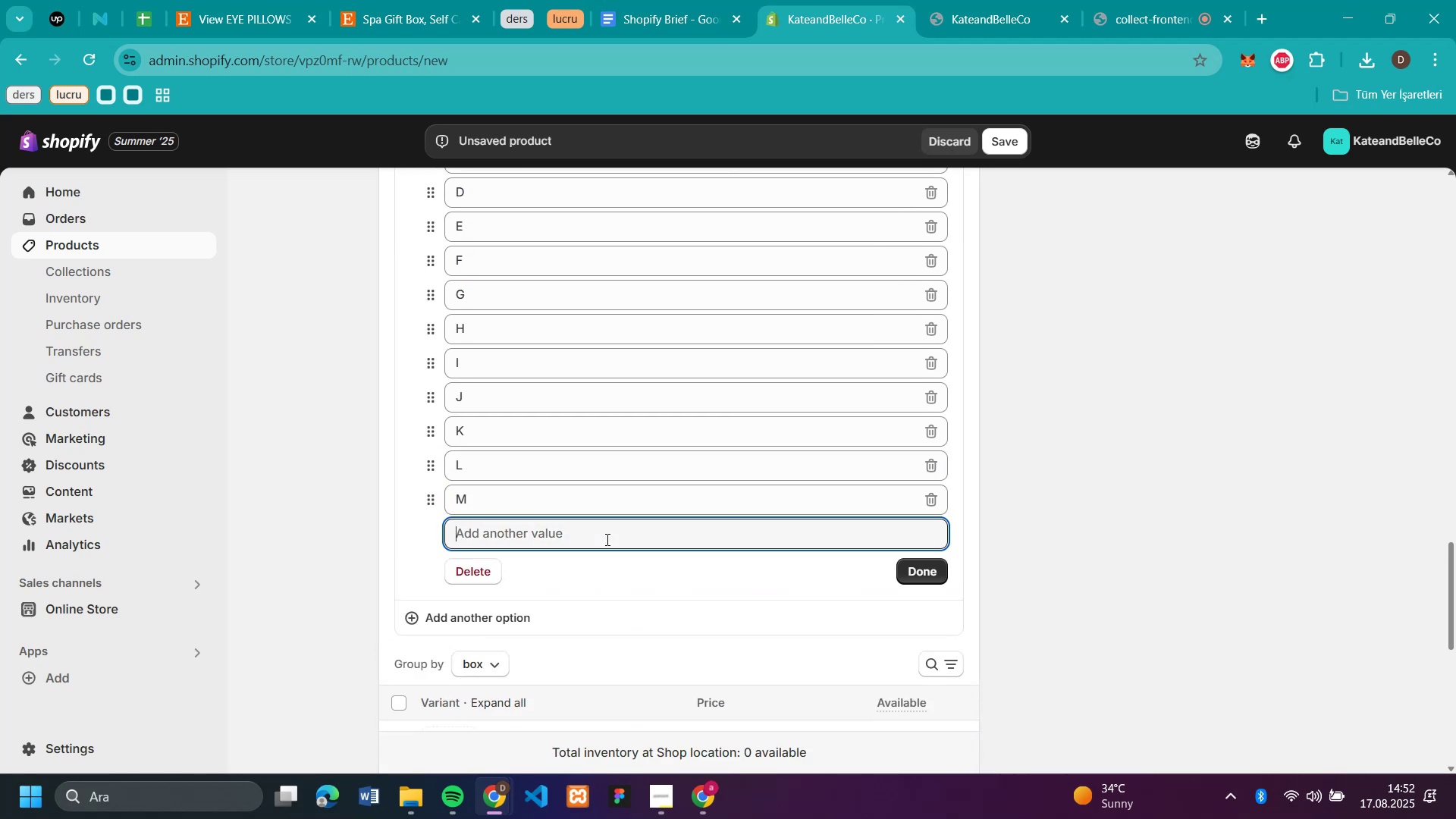 
key(N)
 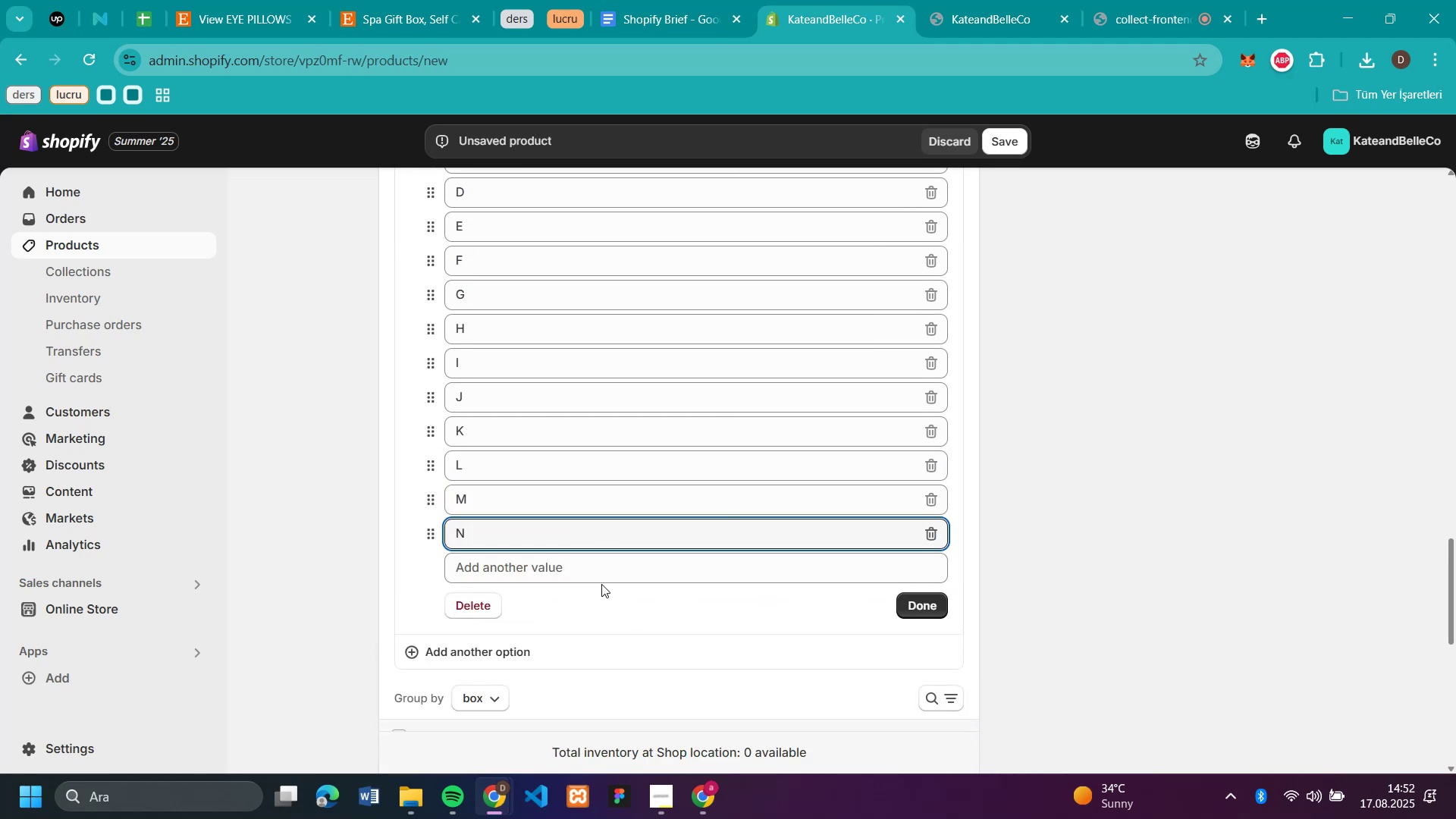 
left_click([601, 571])
 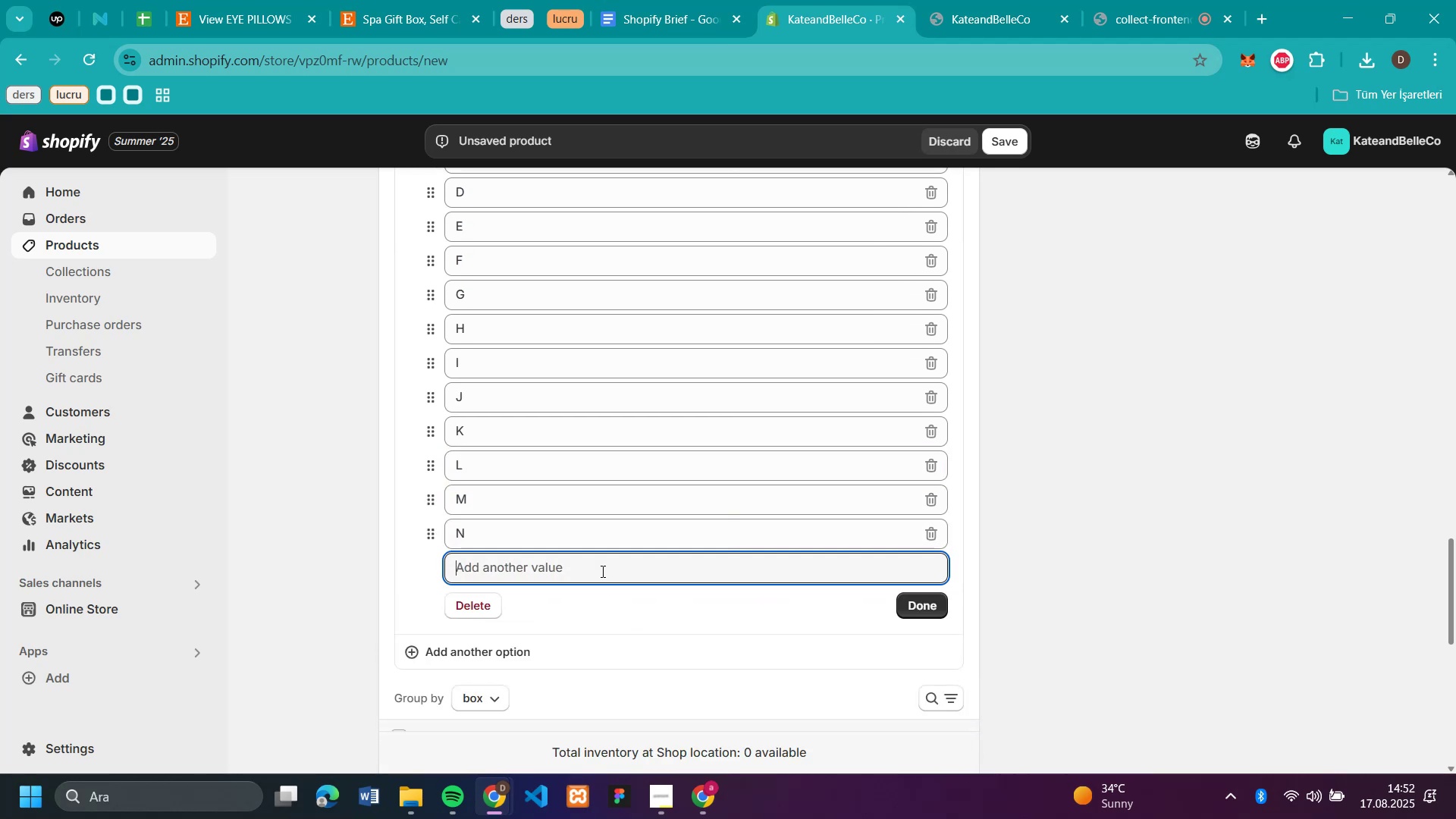 
key(O)
 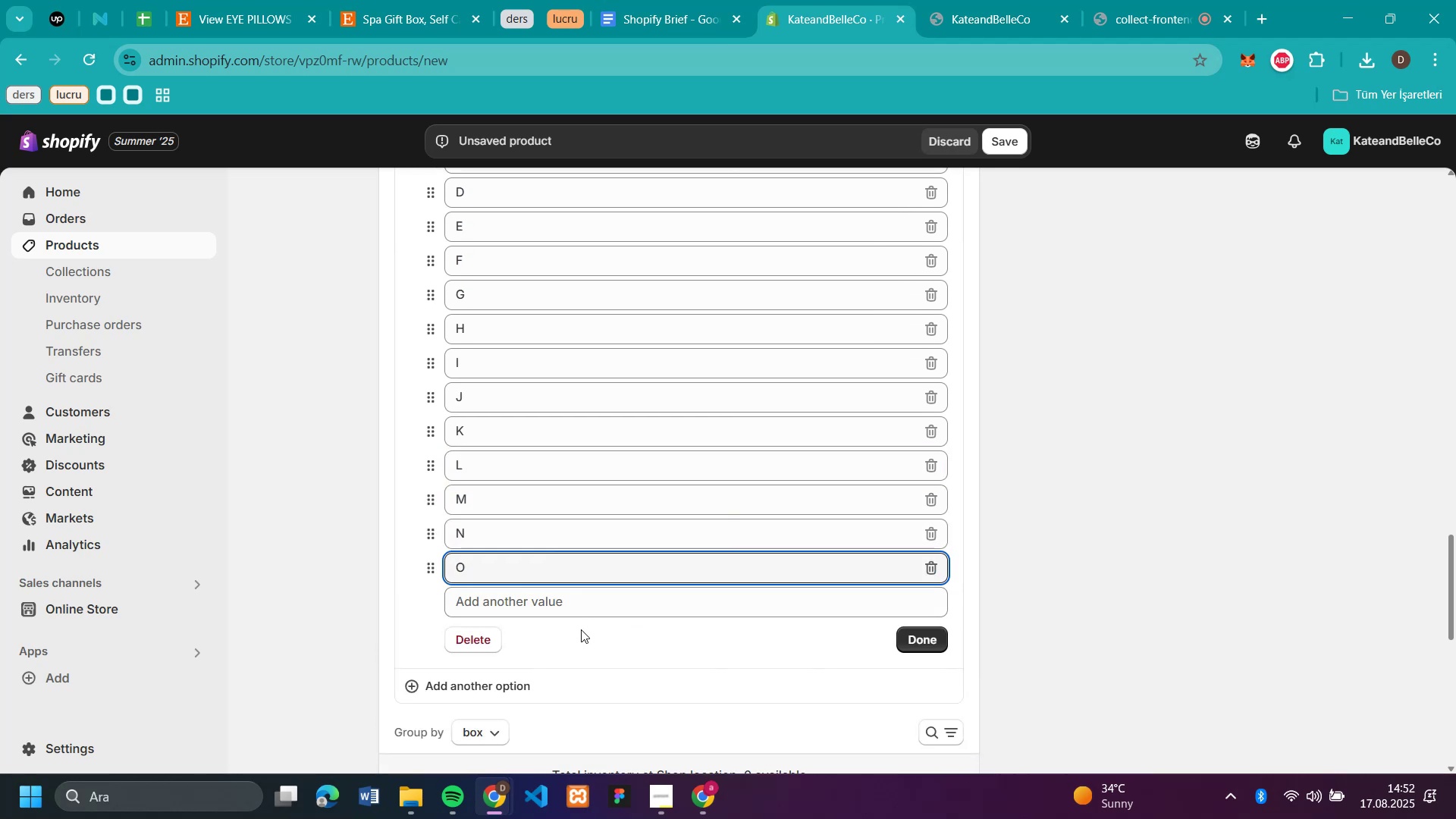 
left_click([582, 604])
 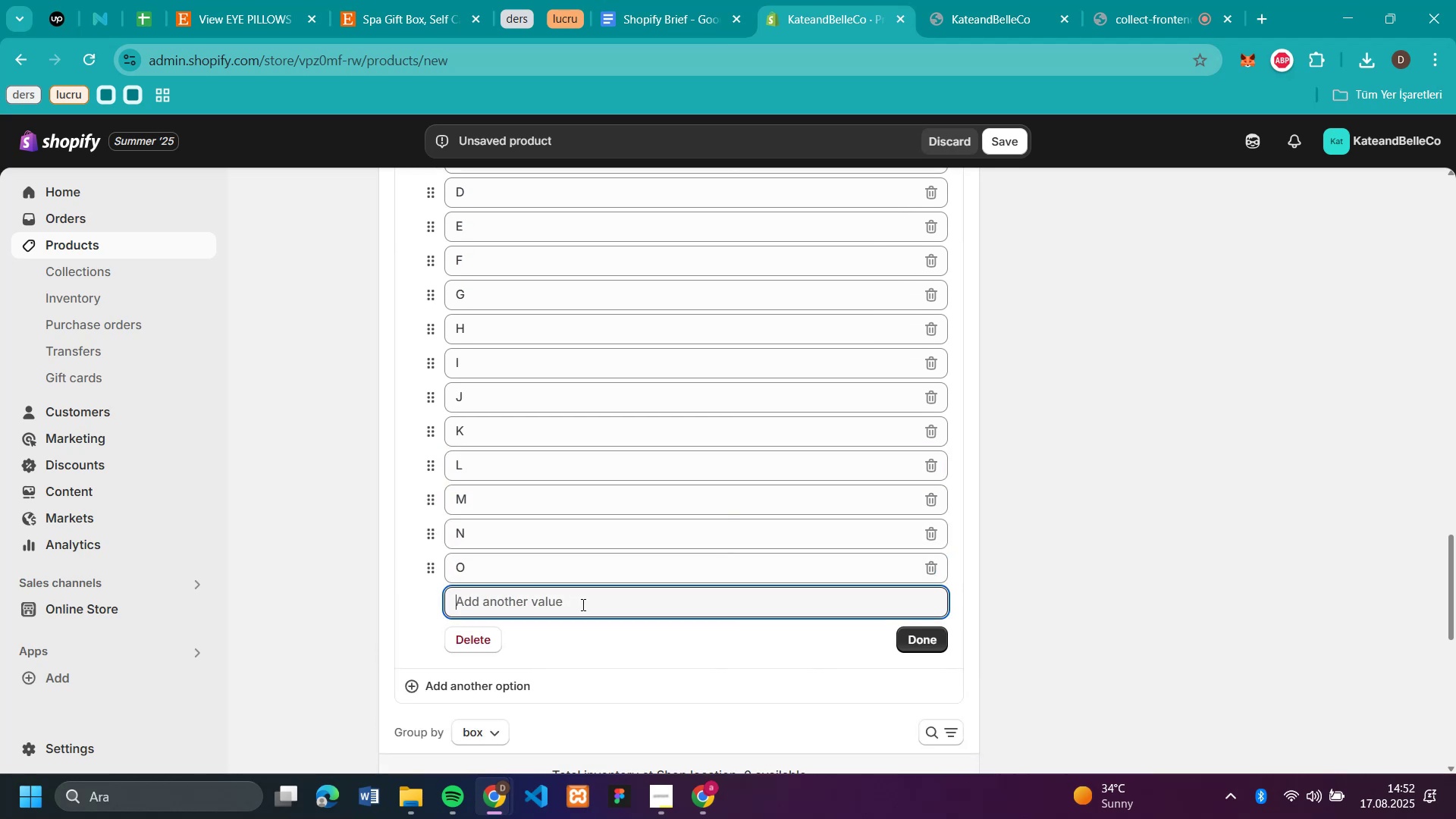 
type([)
key(Backspace)
type(PR)
 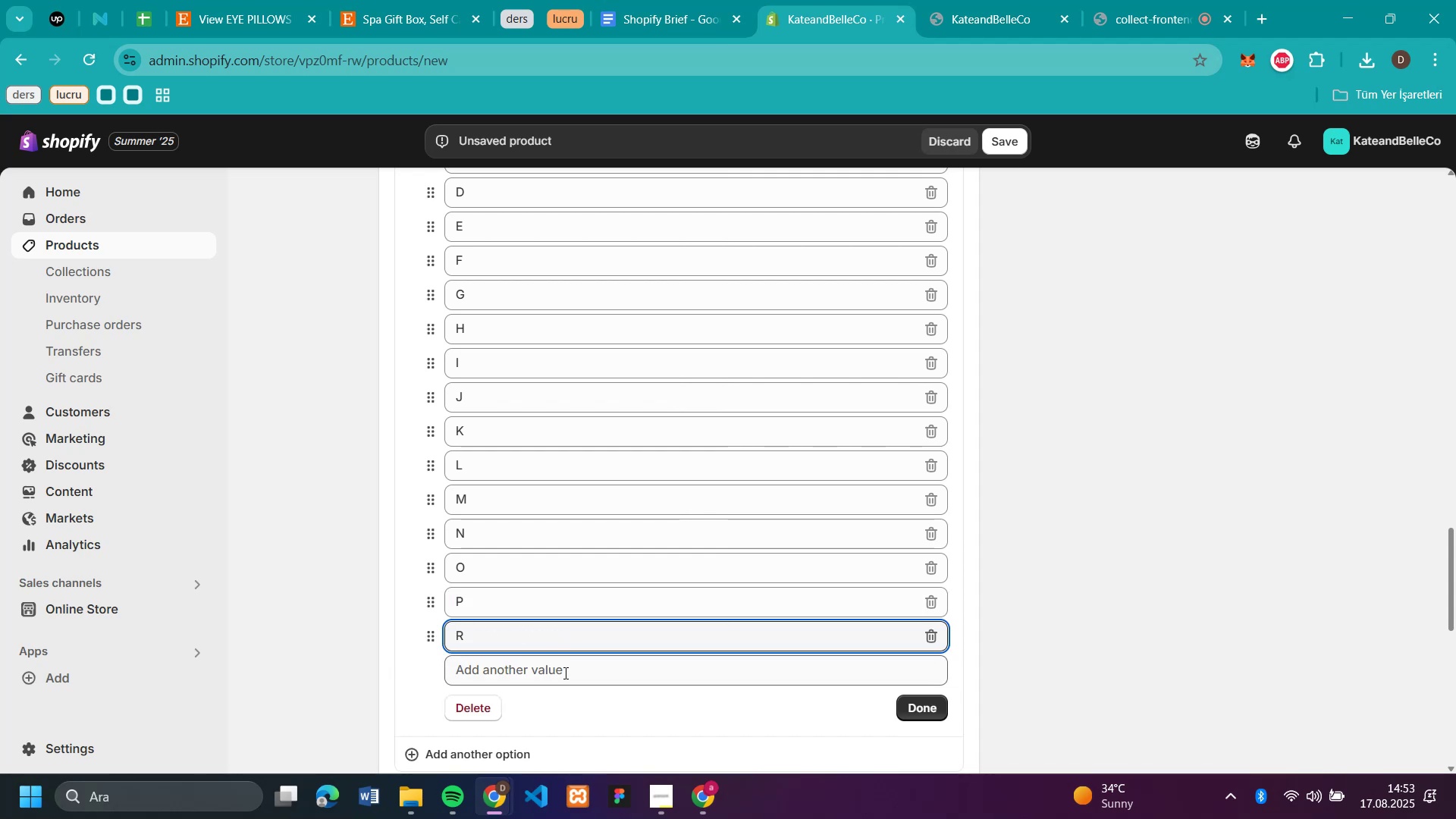 
left_click([564, 673])
 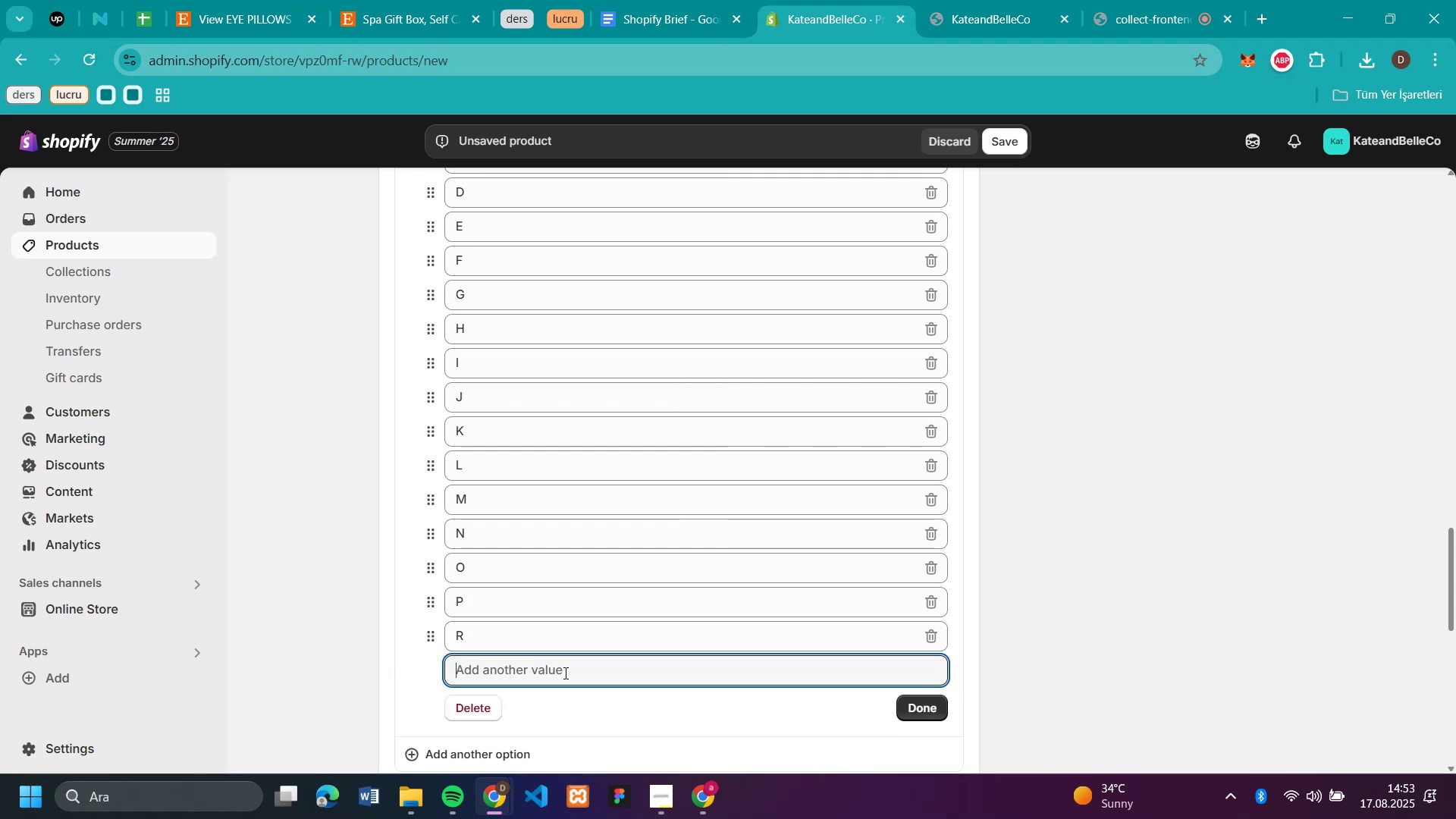 
key(S)
 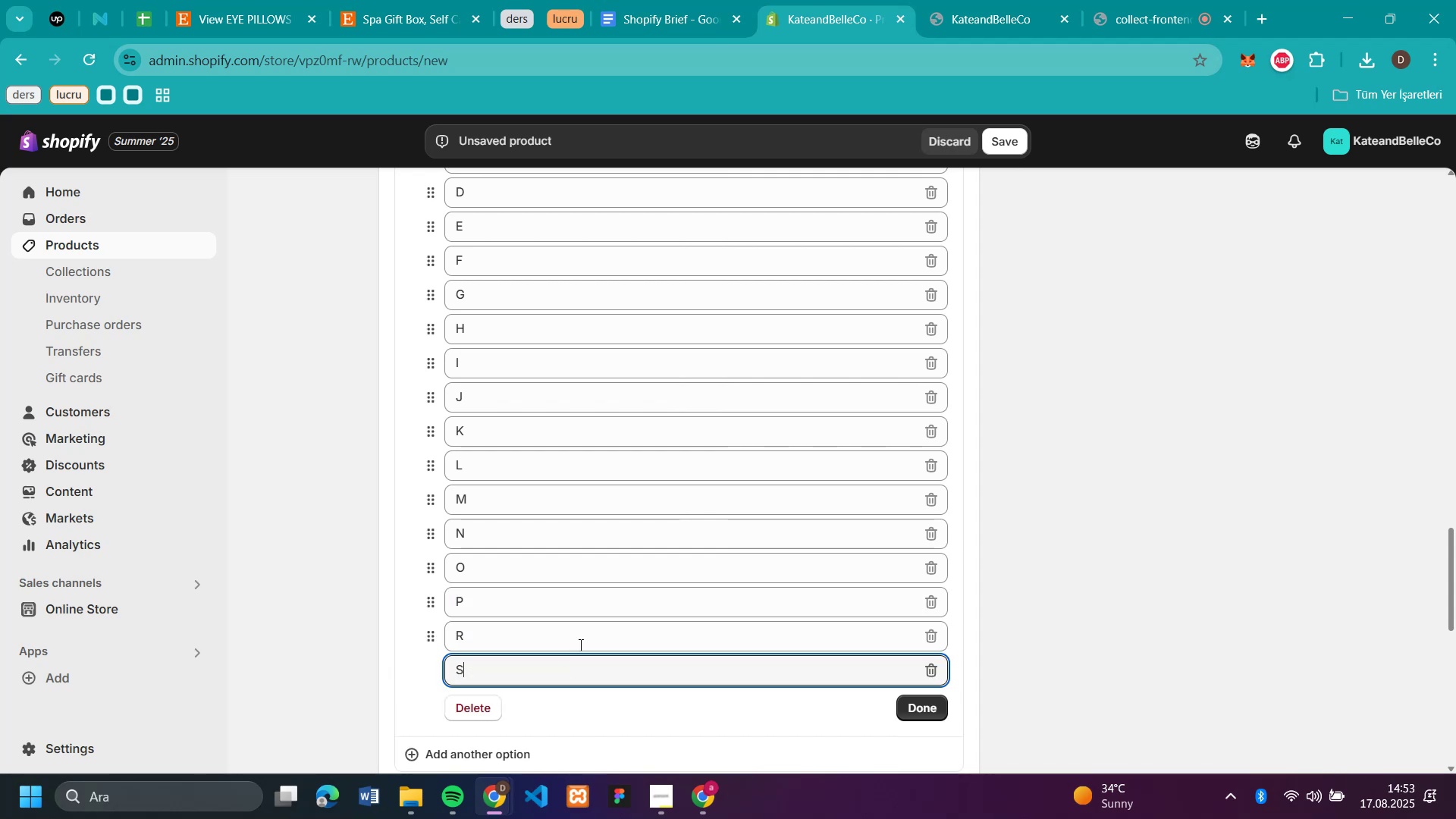 
scroll: coordinate [585, 631], scroll_direction: down, amount: 2.0
 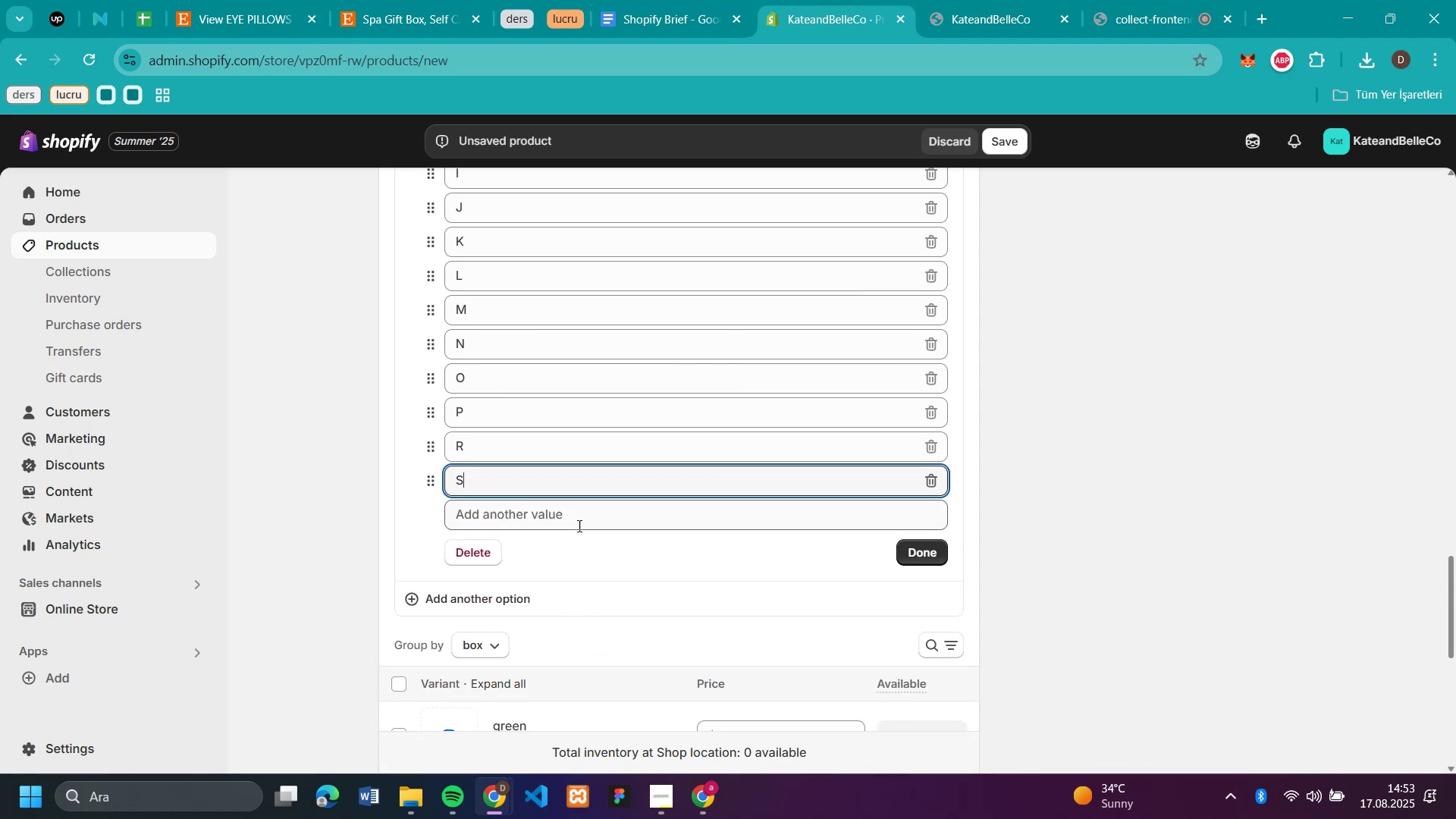 
left_click([578, 525])
 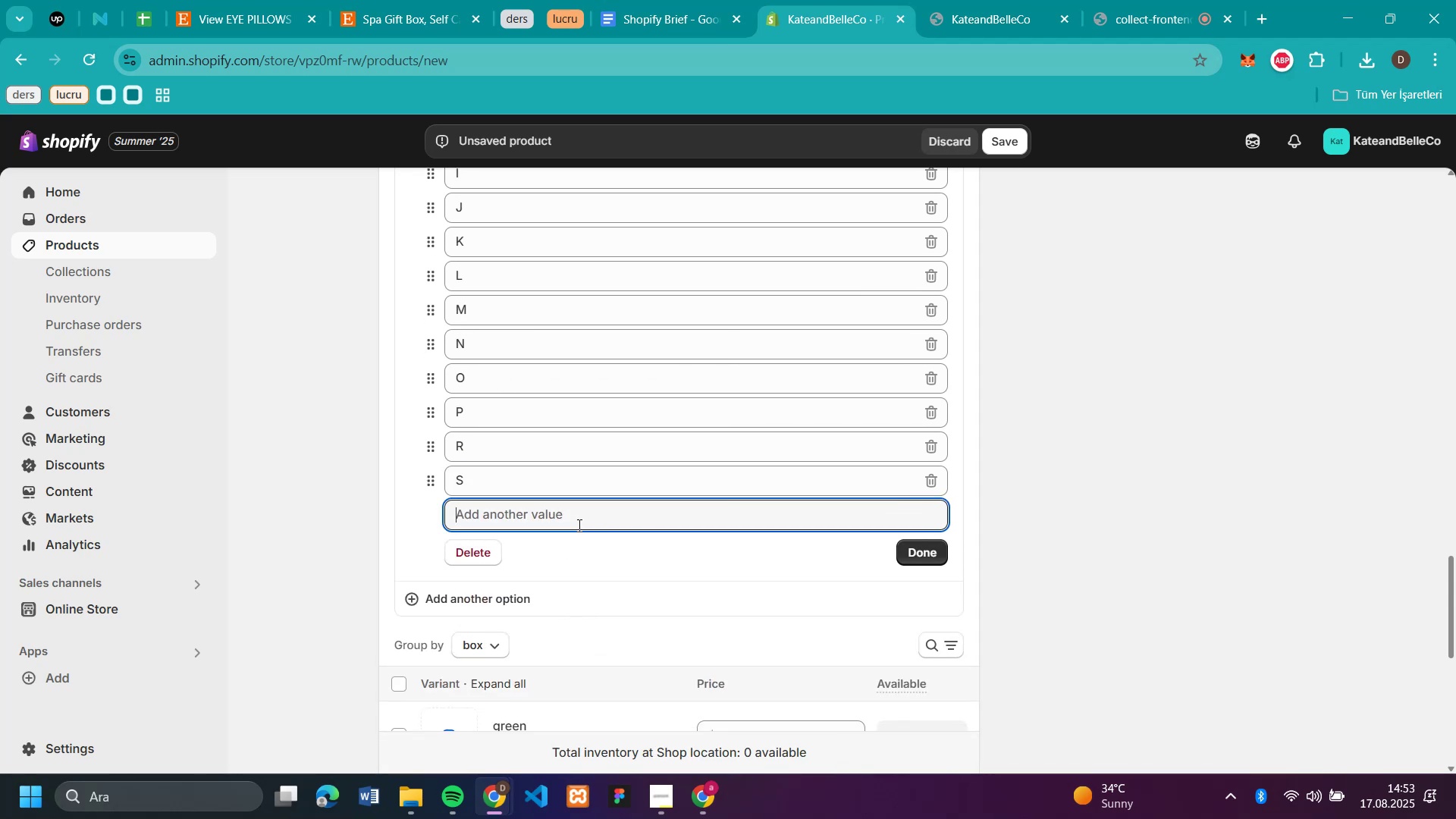 
type(TU)
 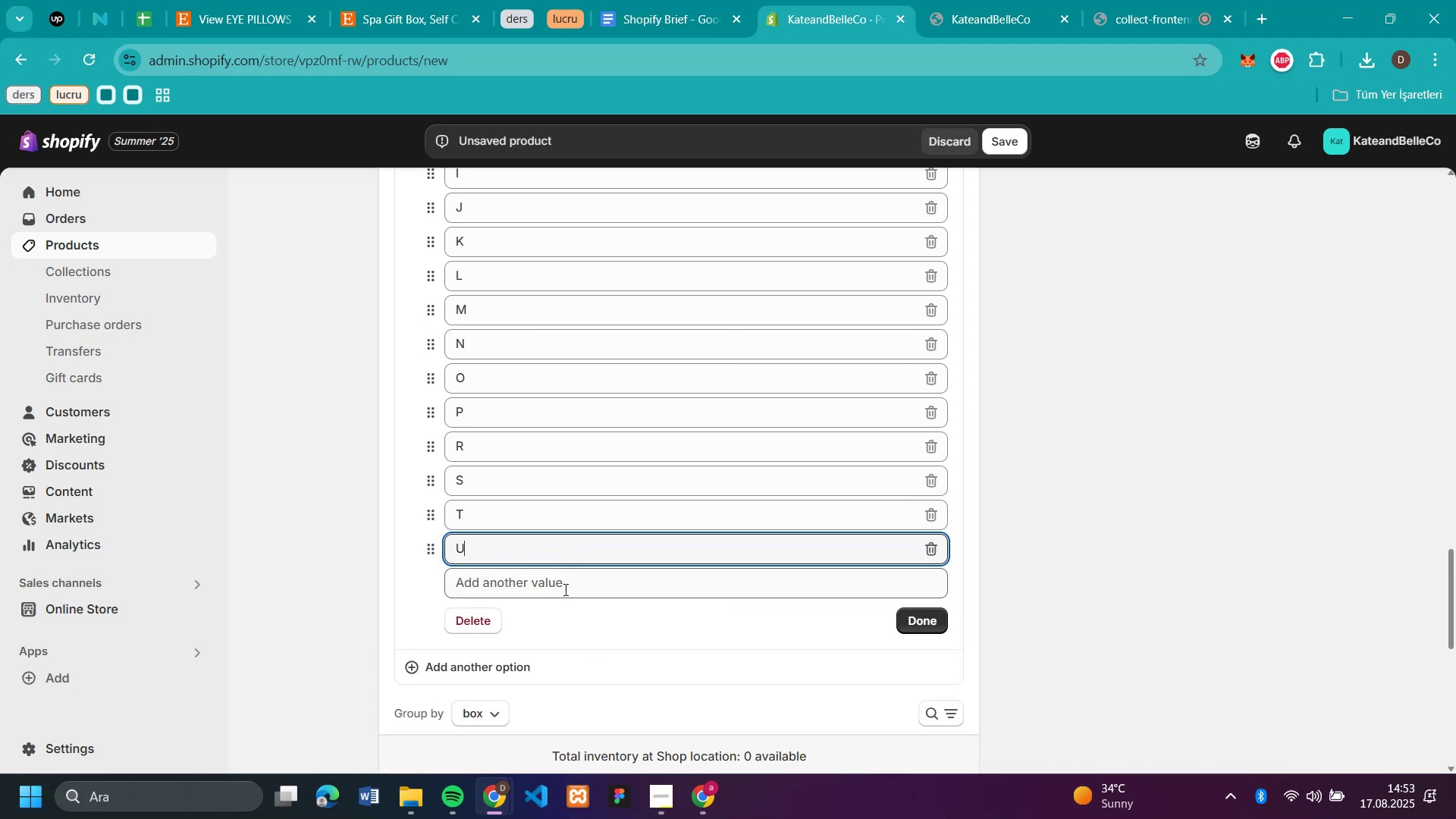 
left_click([564, 589])
 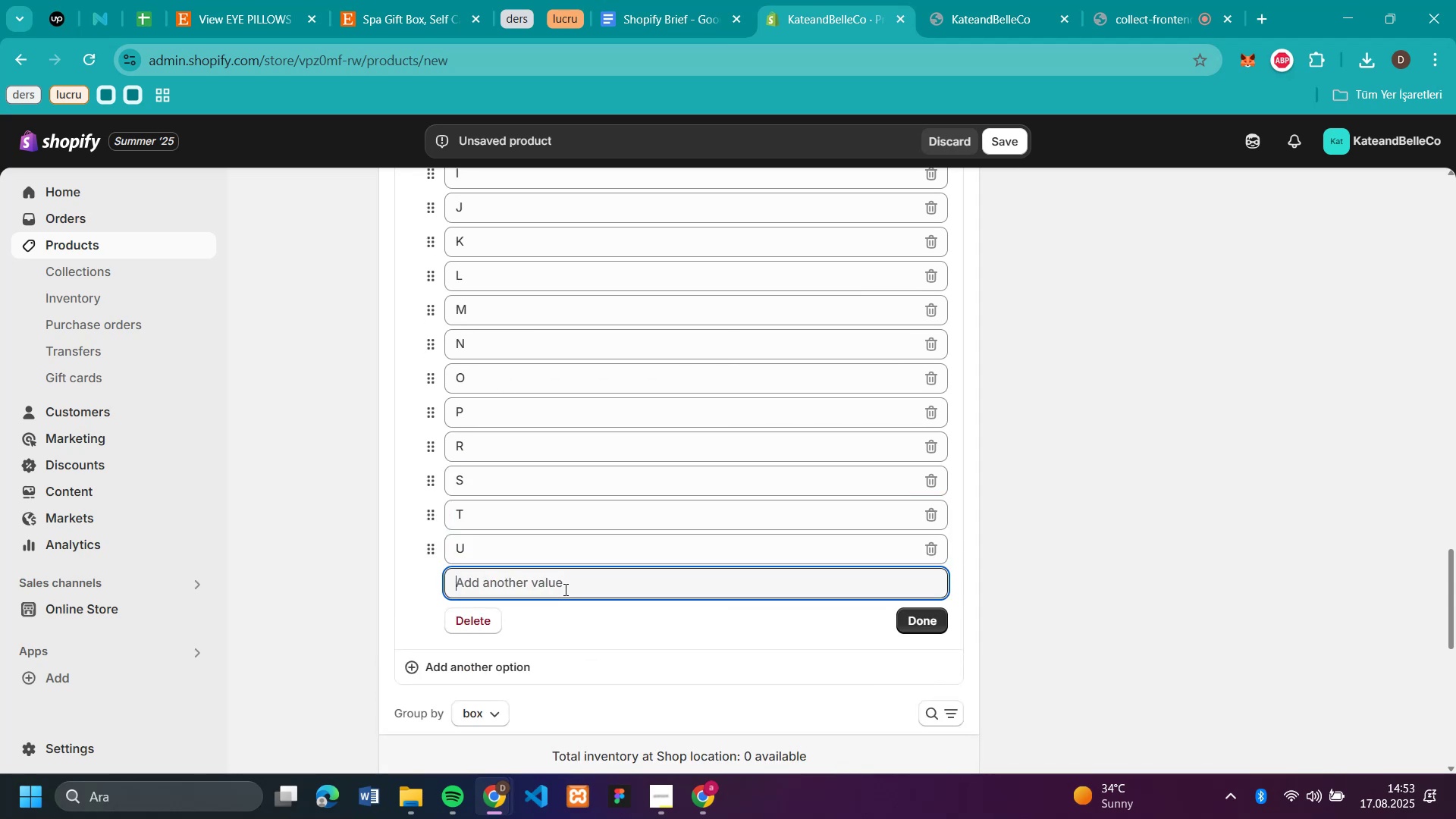 
key(V)
 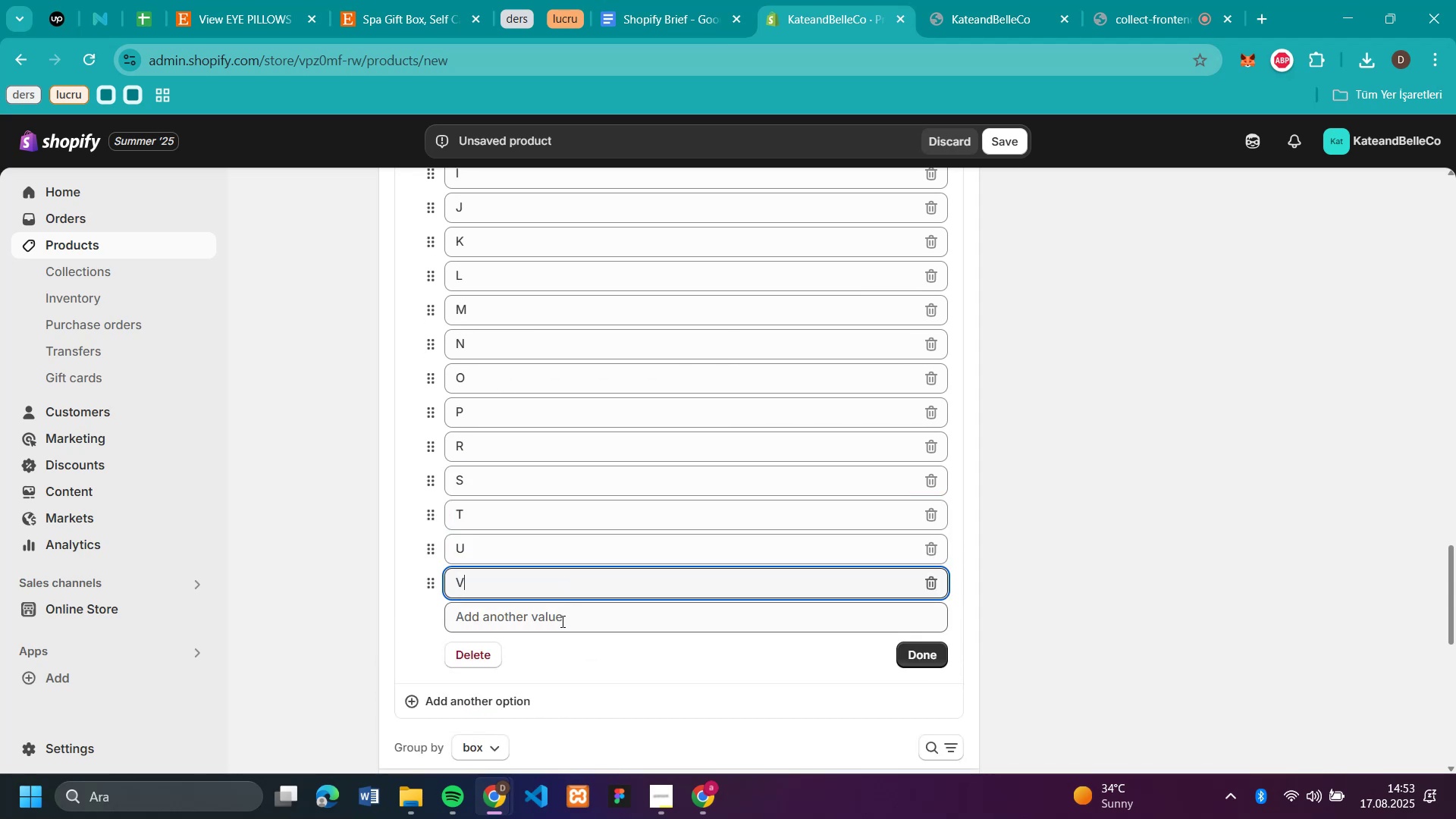 
left_click([561, 624])
 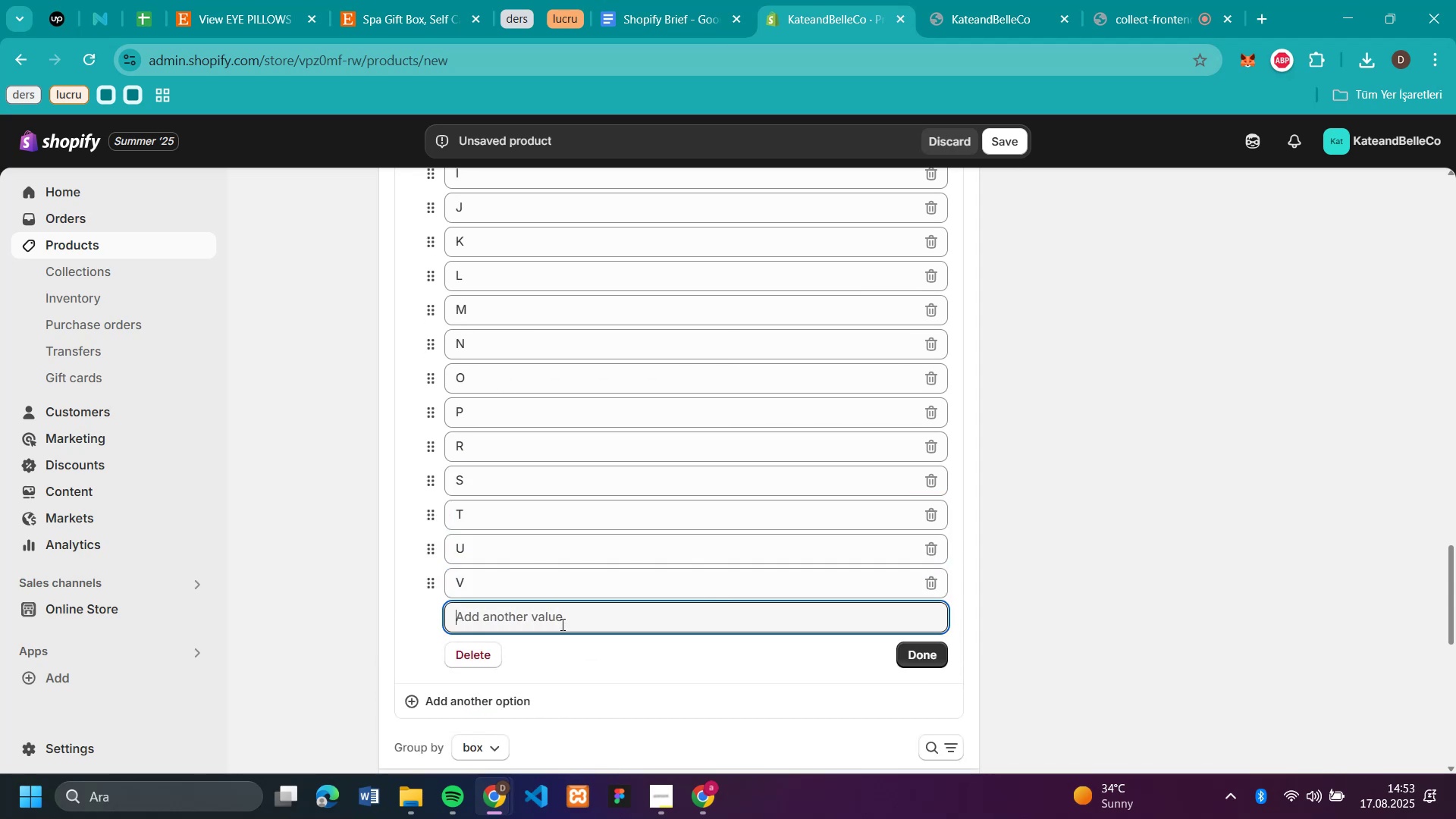 
key(Y)
 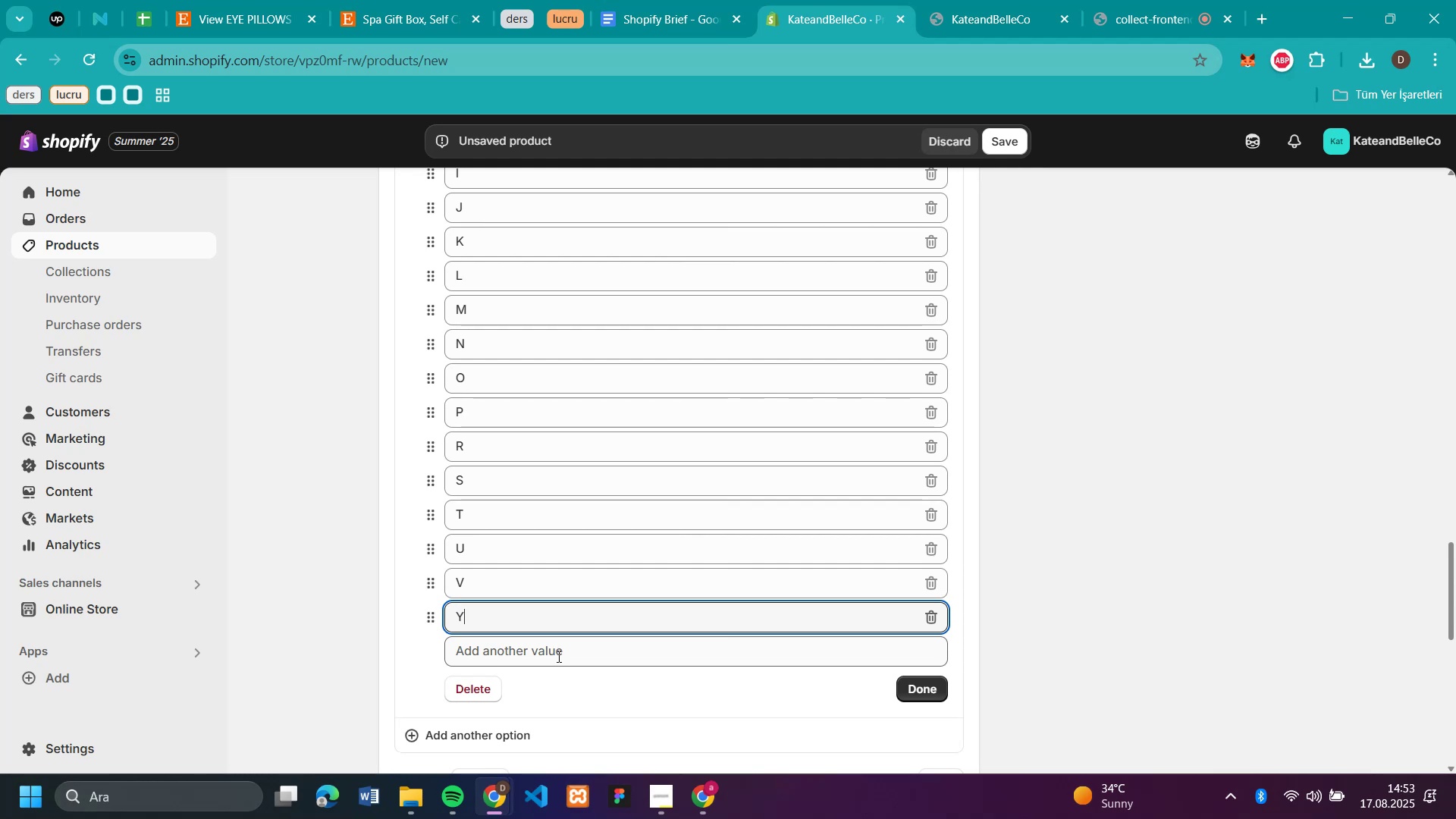 
left_click([557, 659])
 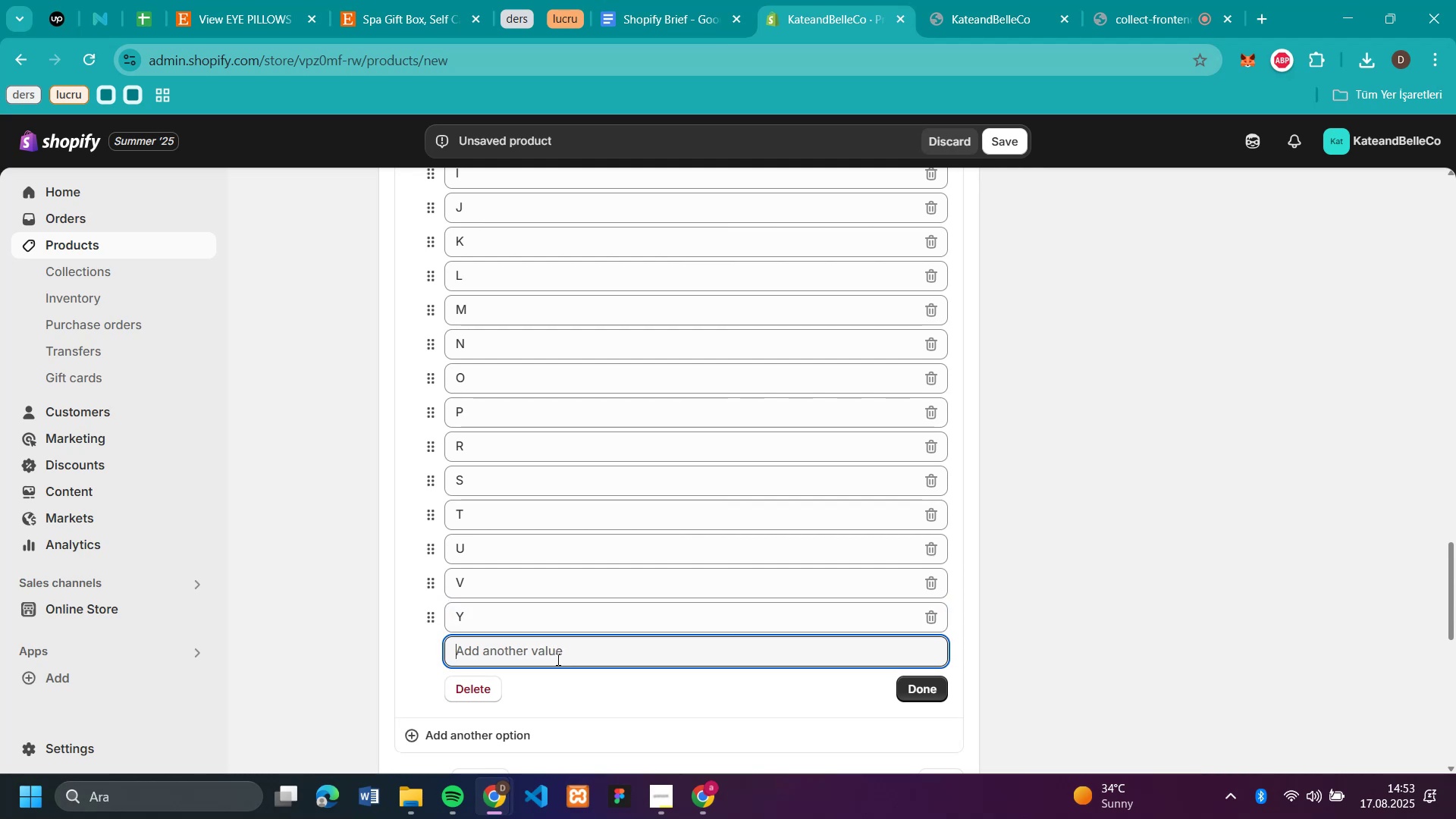 
key(Z)
 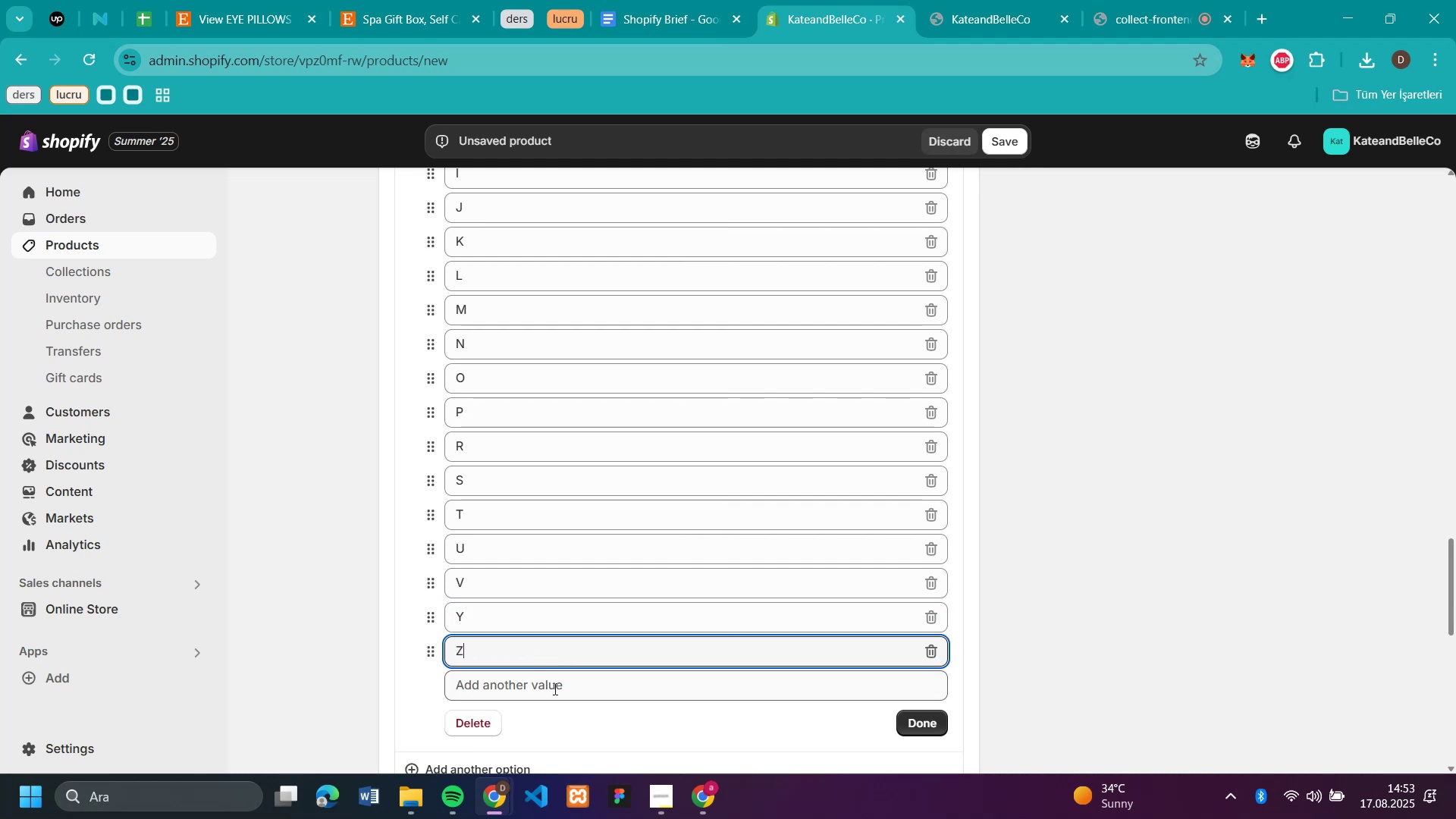 
left_click([554, 692])
 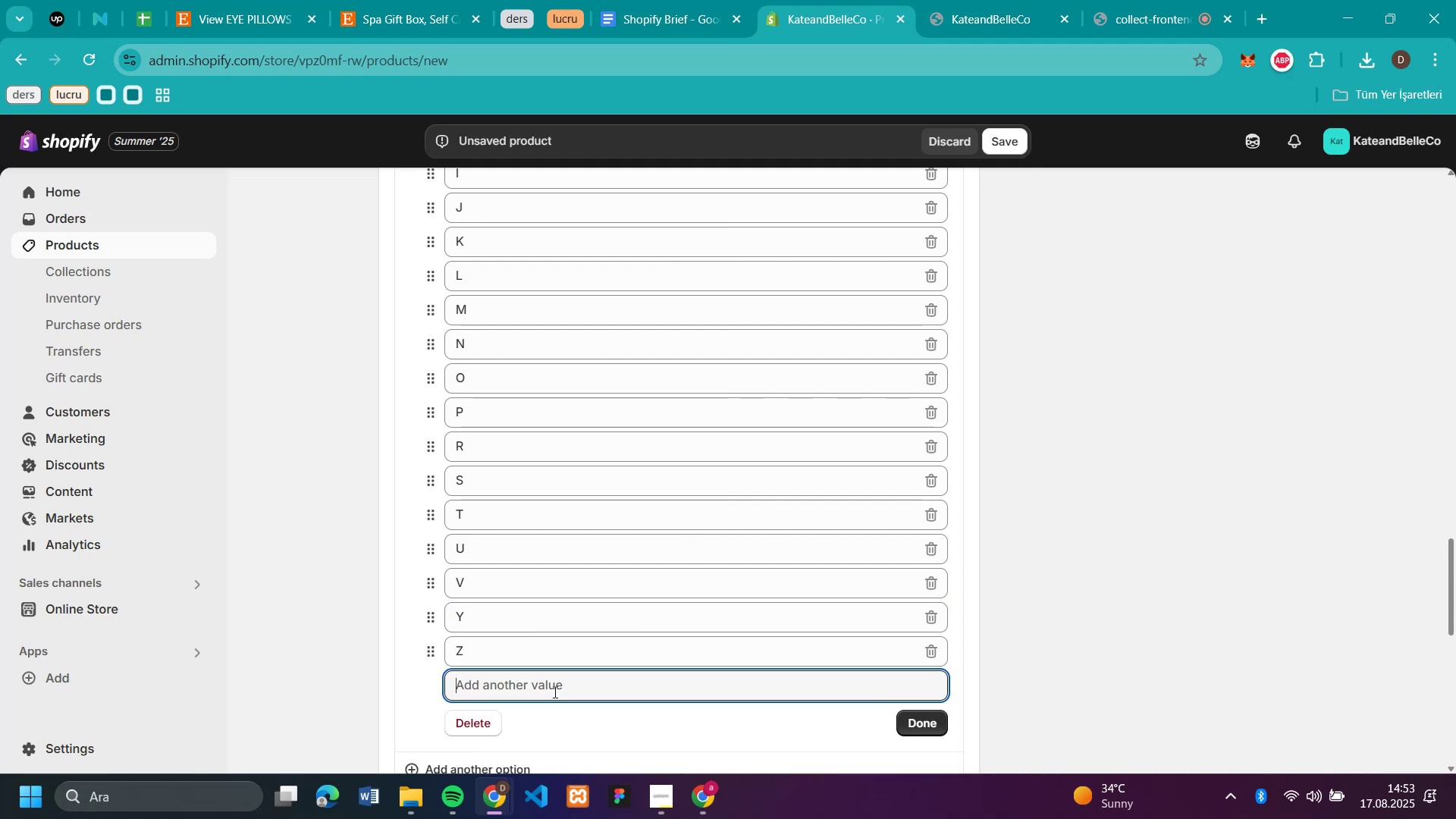 
key(W)
 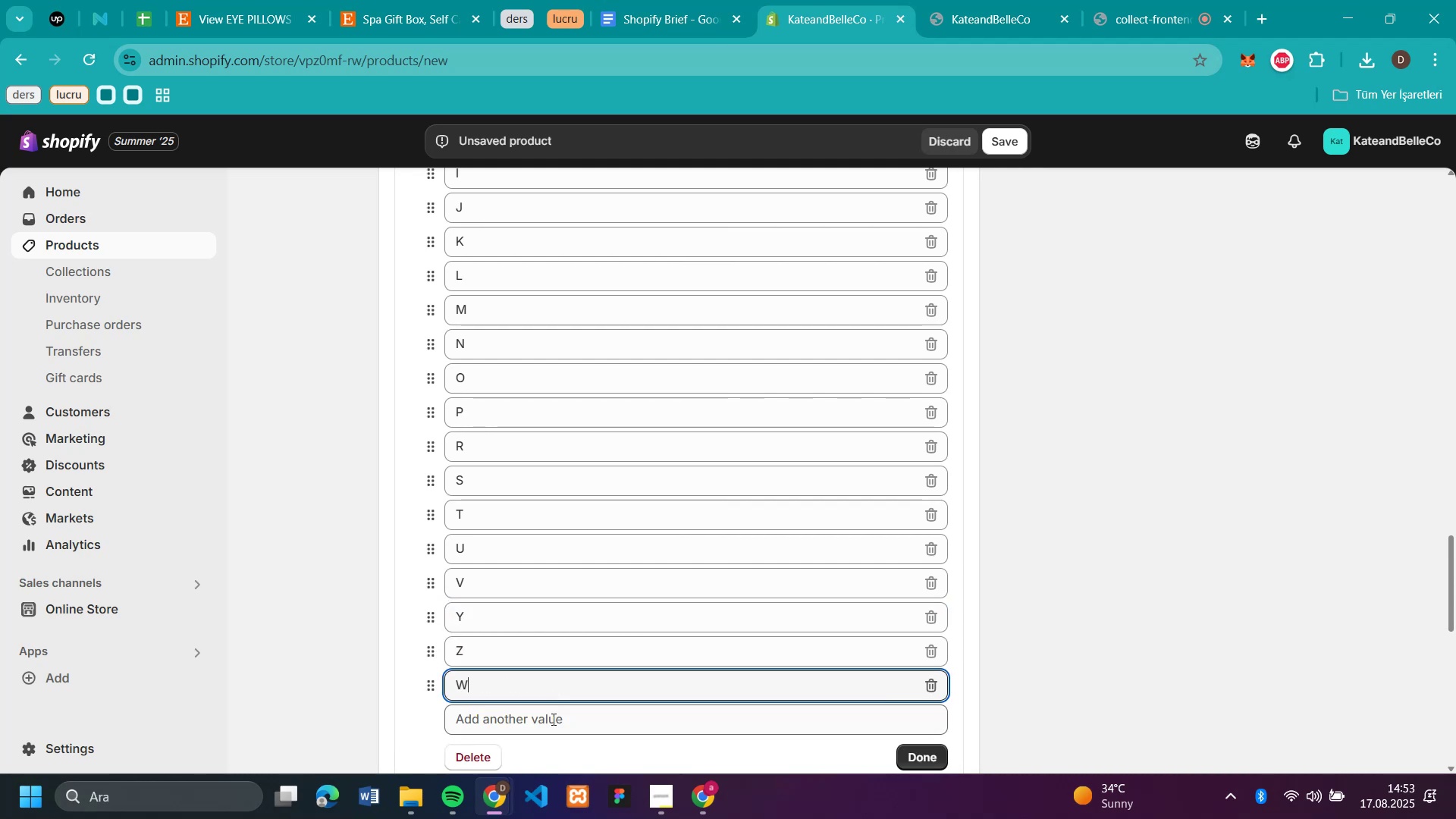 
left_click([552, 721])
 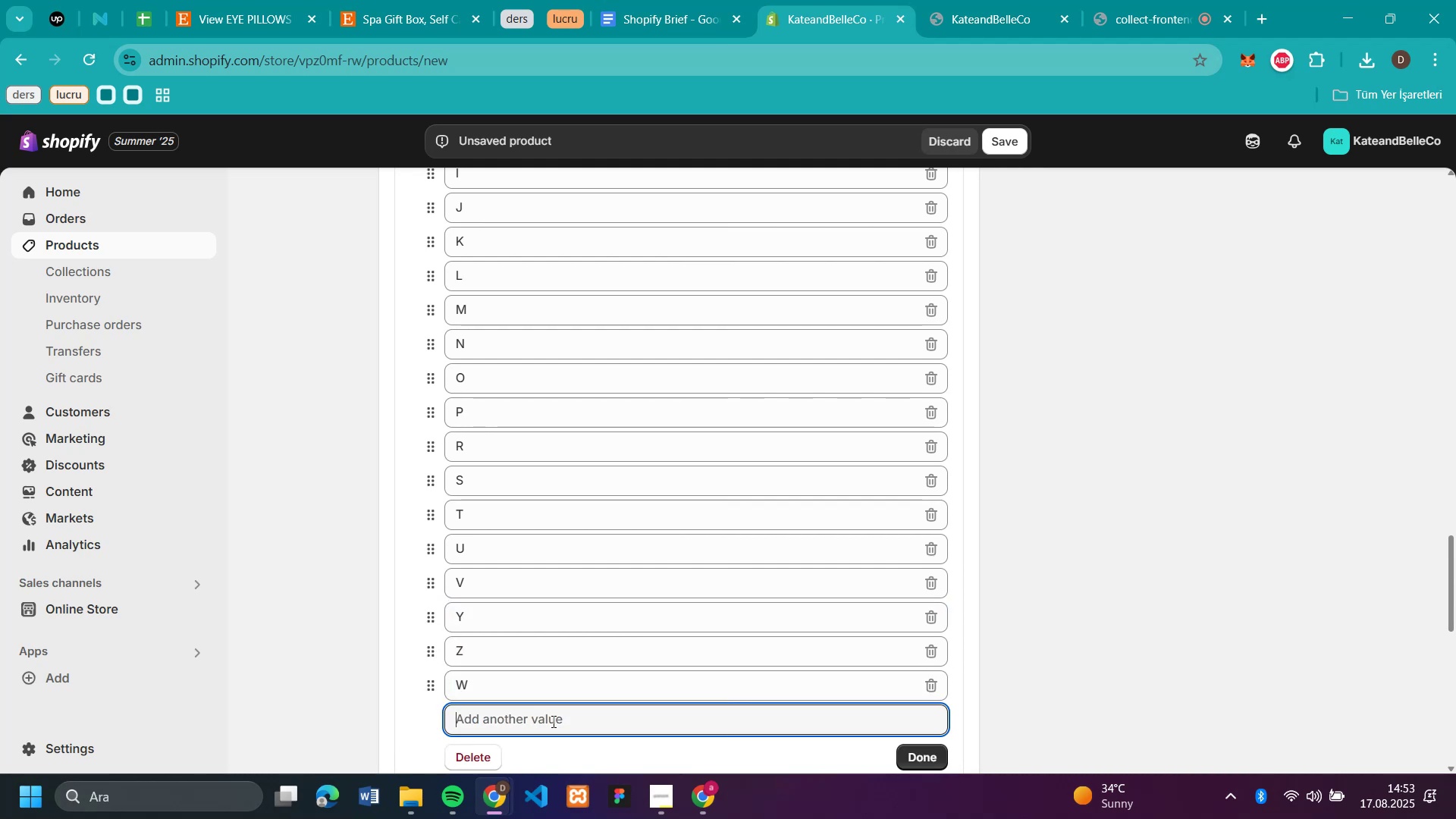 
key(Q)
 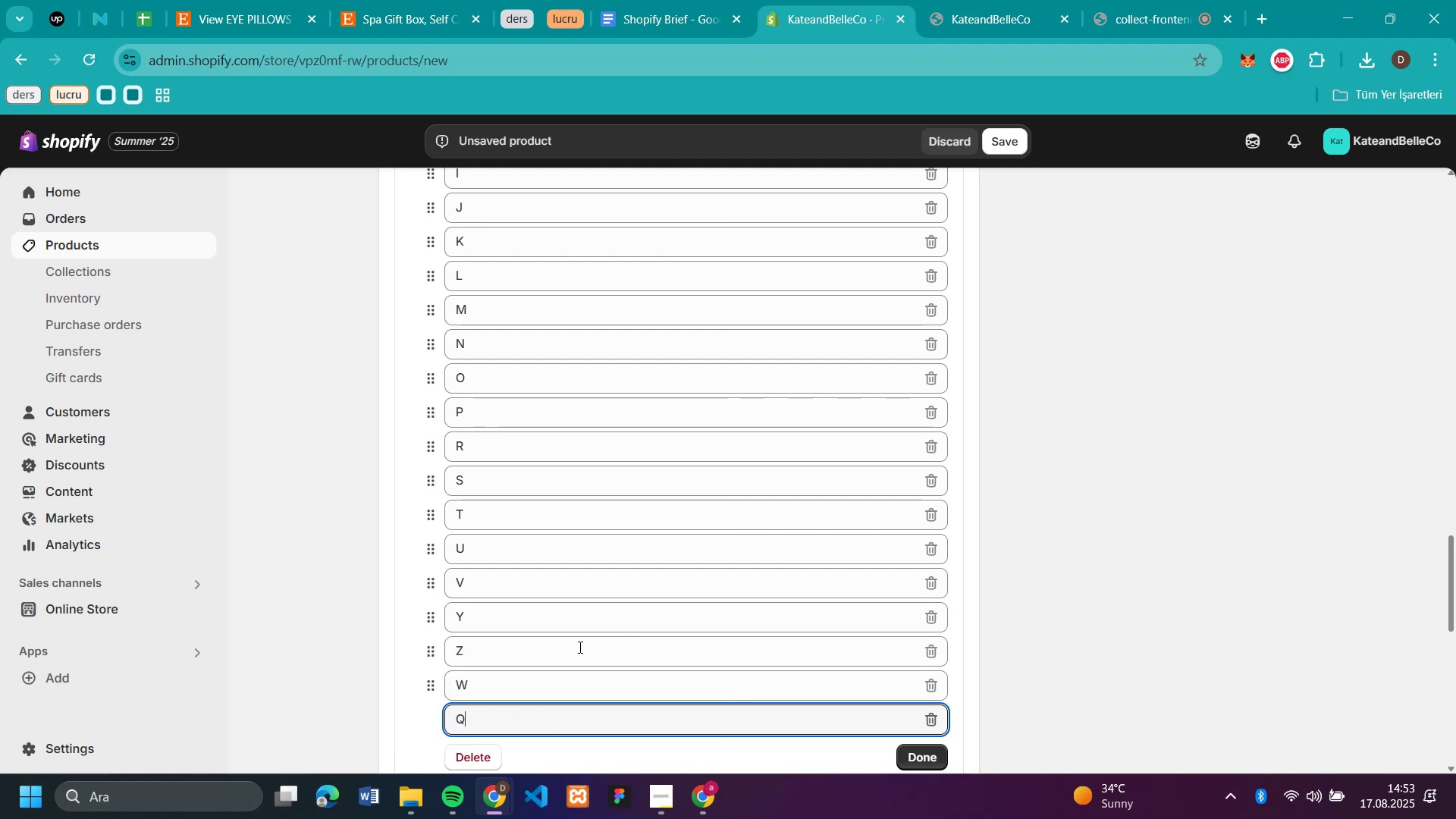 
scroll: coordinate [611, 602], scroll_direction: down, amount: 2.0
 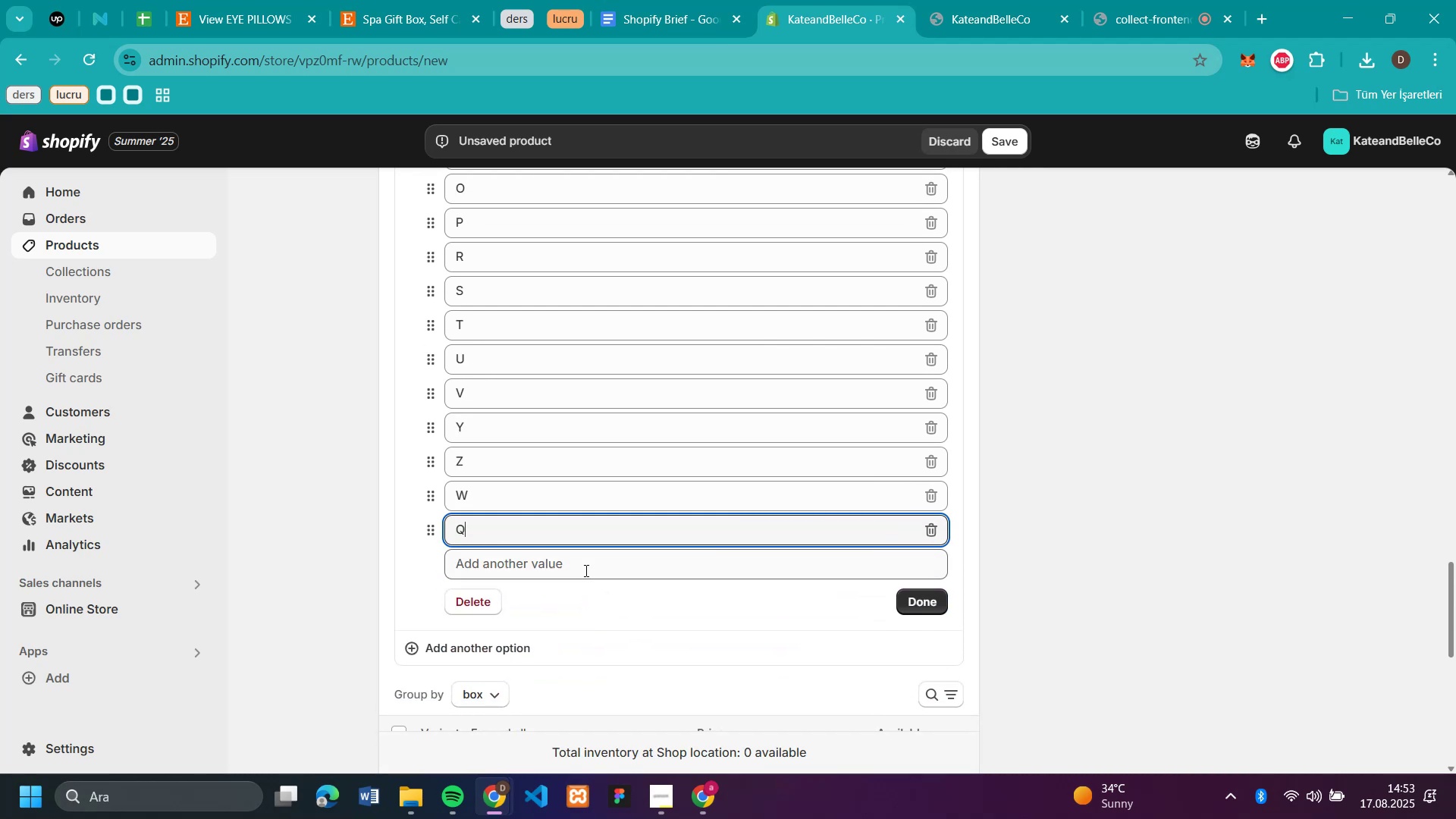 
left_click([585, 563])
 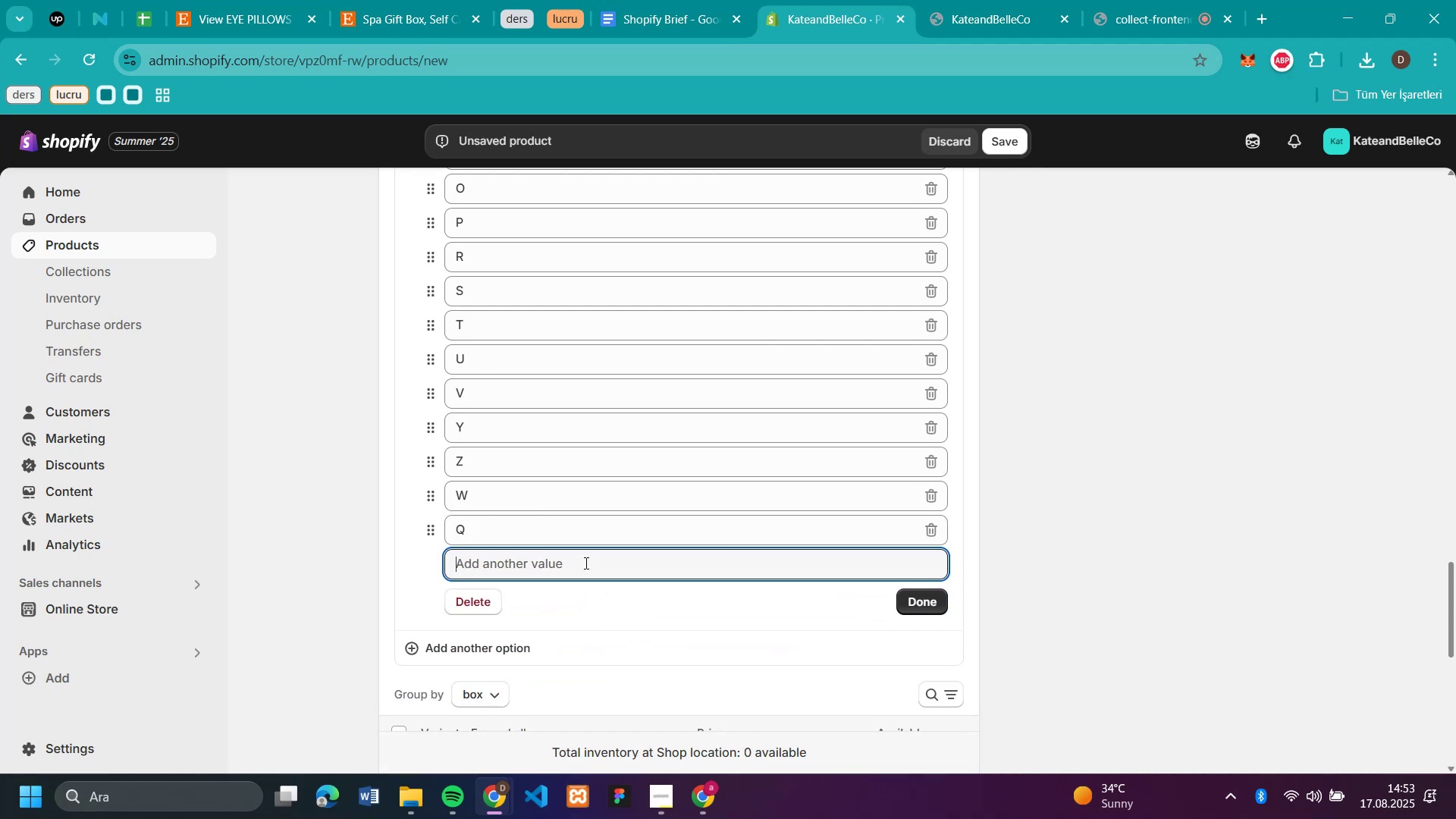 
type(none)
 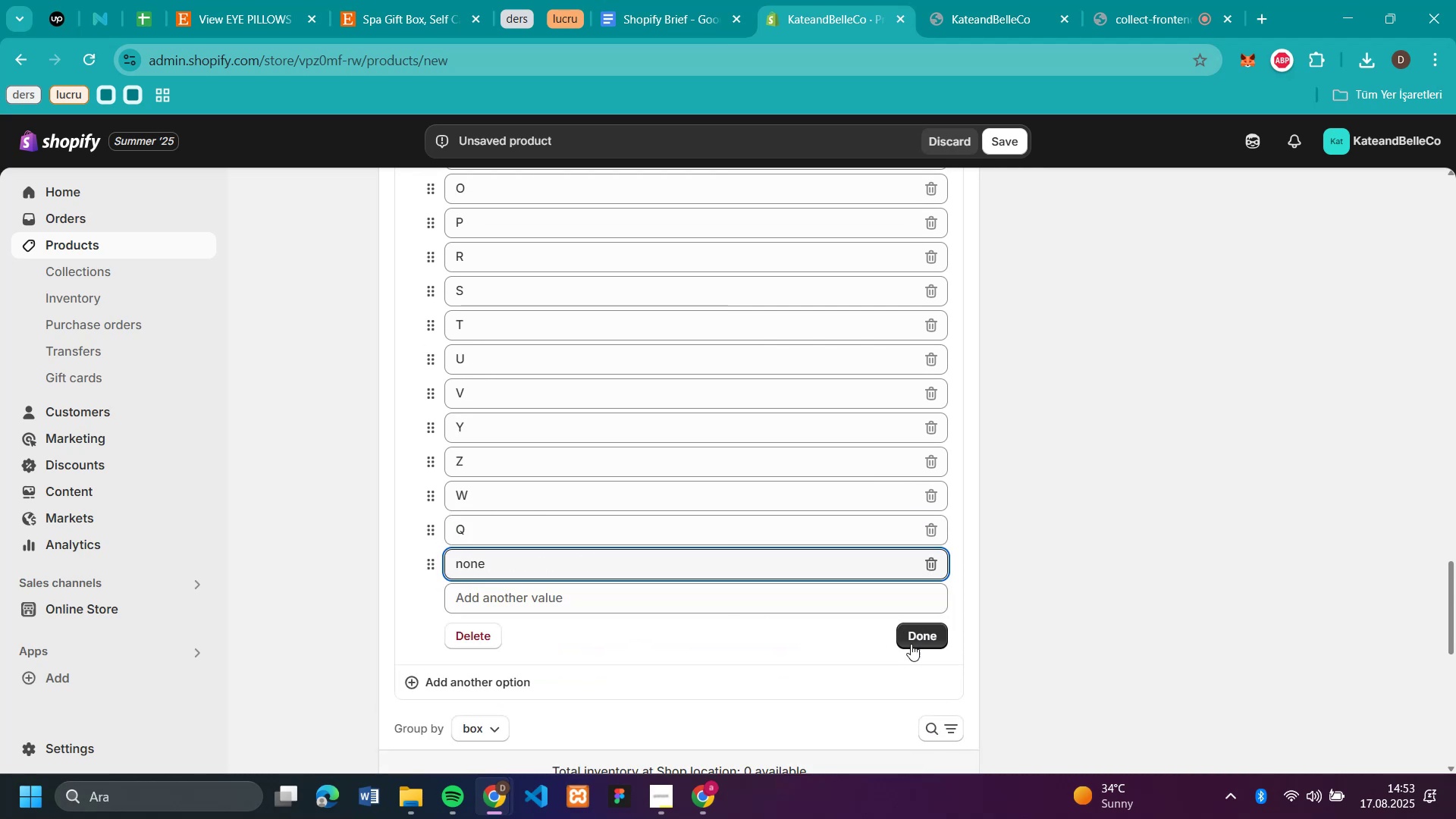 
left_click([912, 641])
 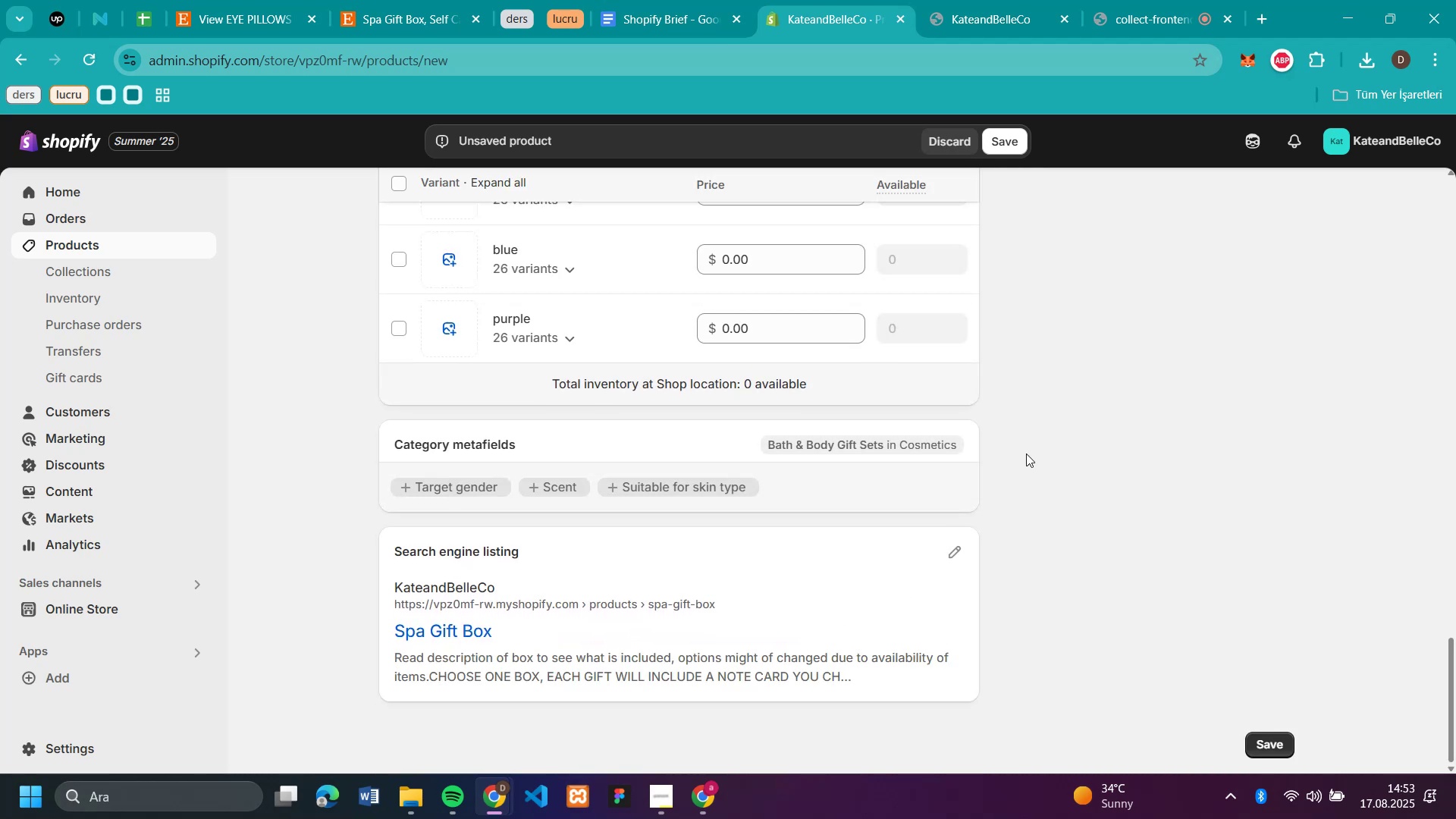 
scroll: coordinate [962, 325], scroll_direction: up, amount: 6.0
 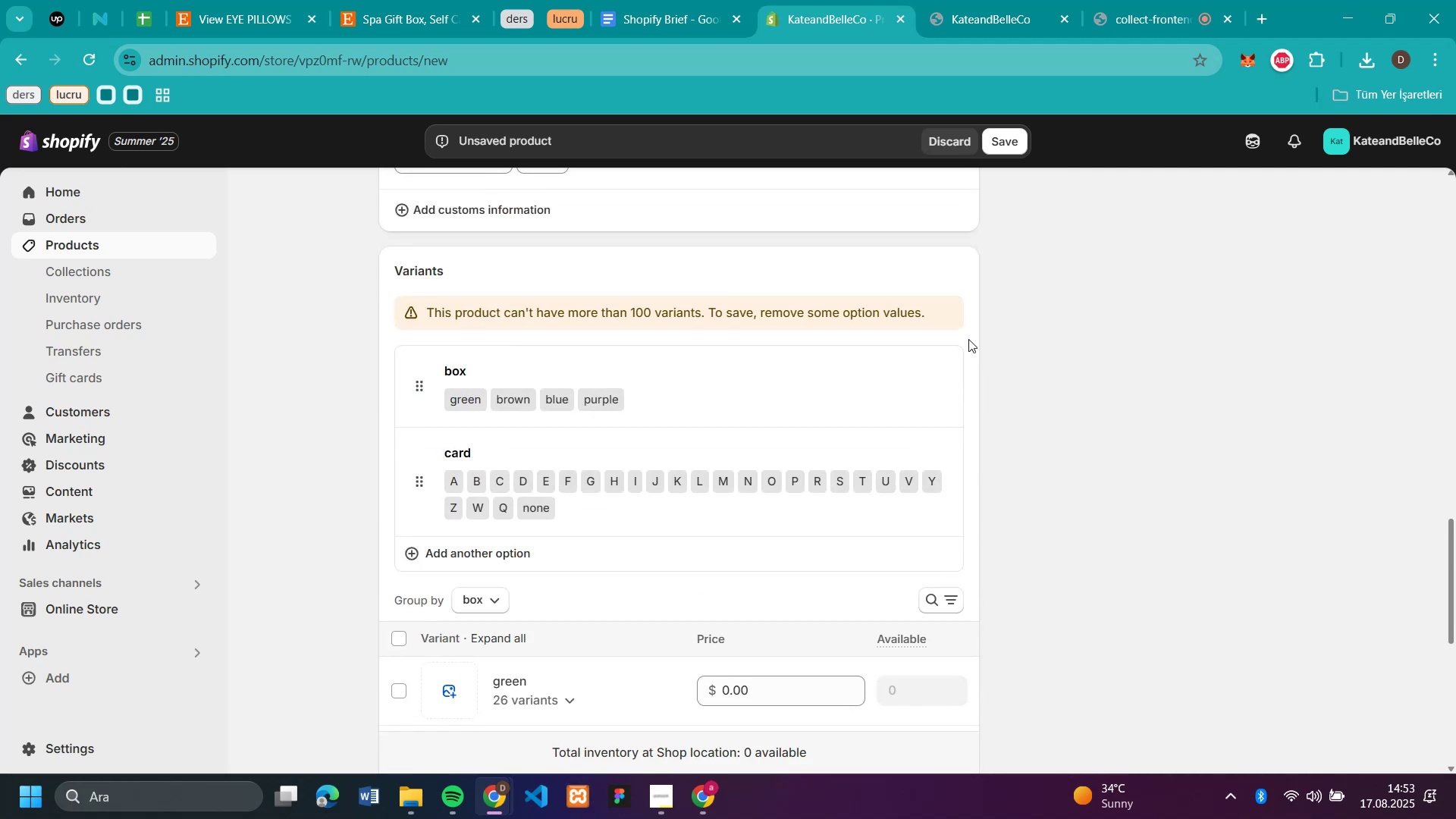 
scroll: coordinate [853, 356], scroll_direction: down, amount: 2.0
 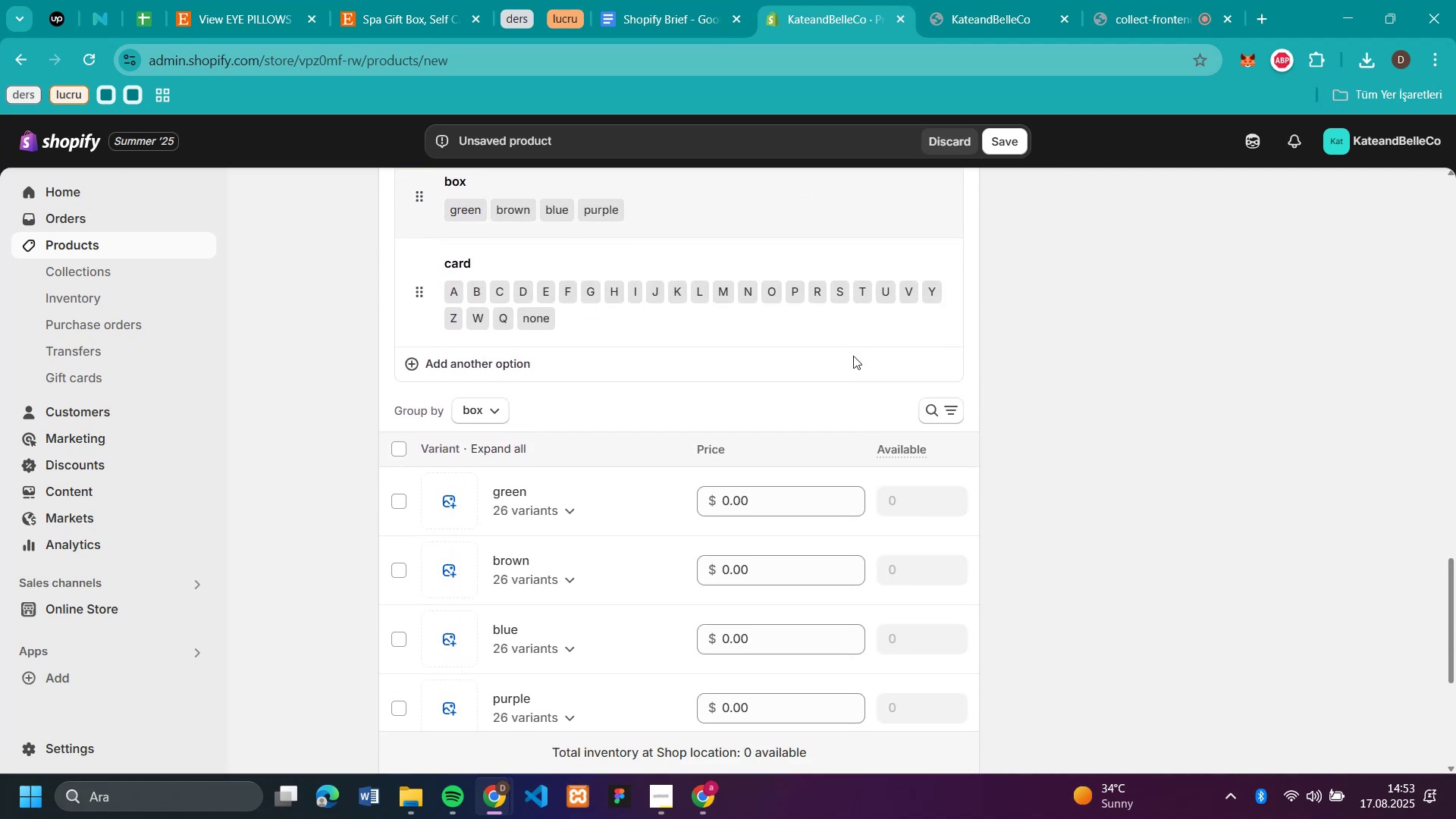 
scroll: coordinate [853, 356], scroll_direction: up, amount: 2.0
 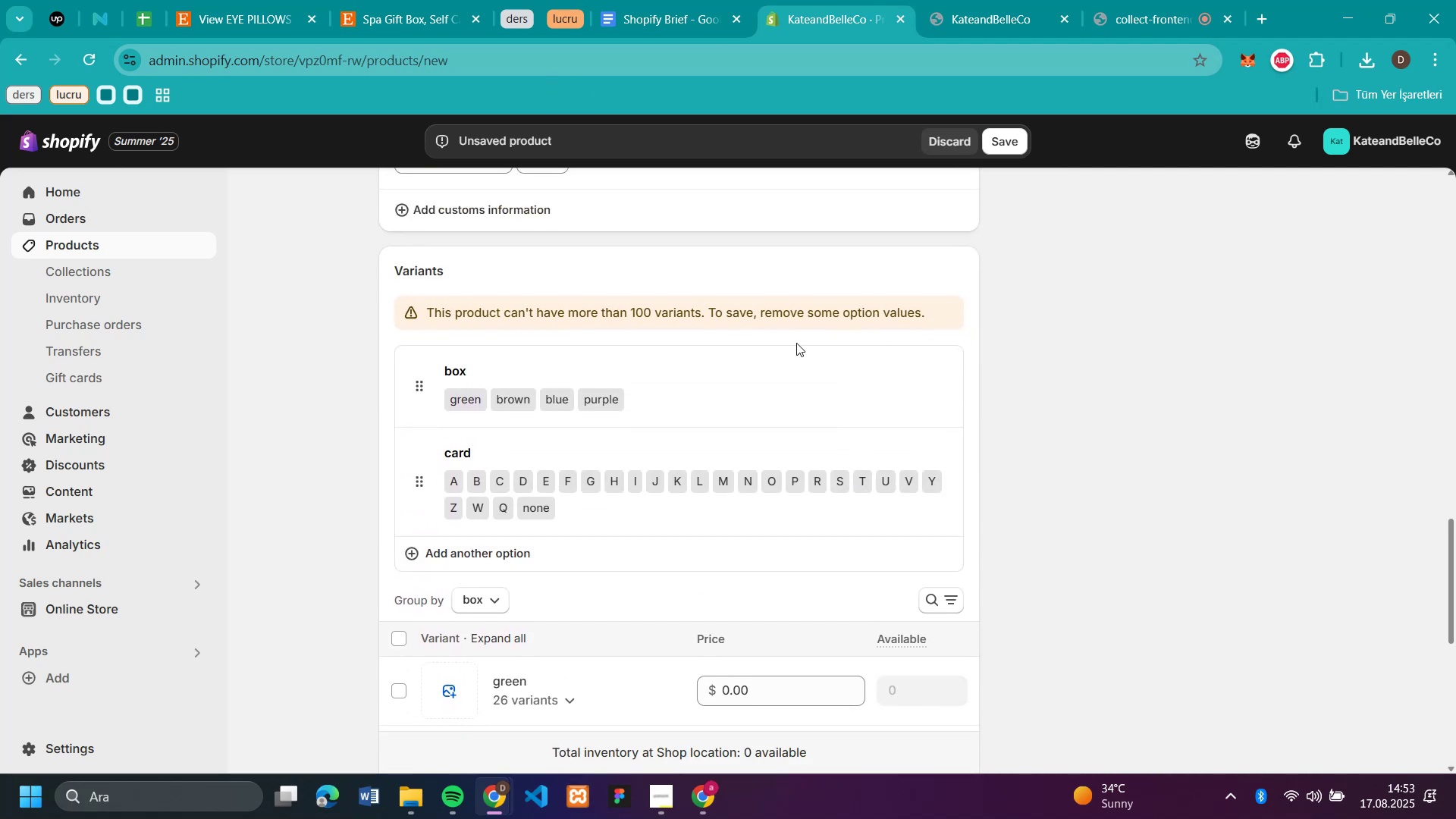 
wait(9.38)
 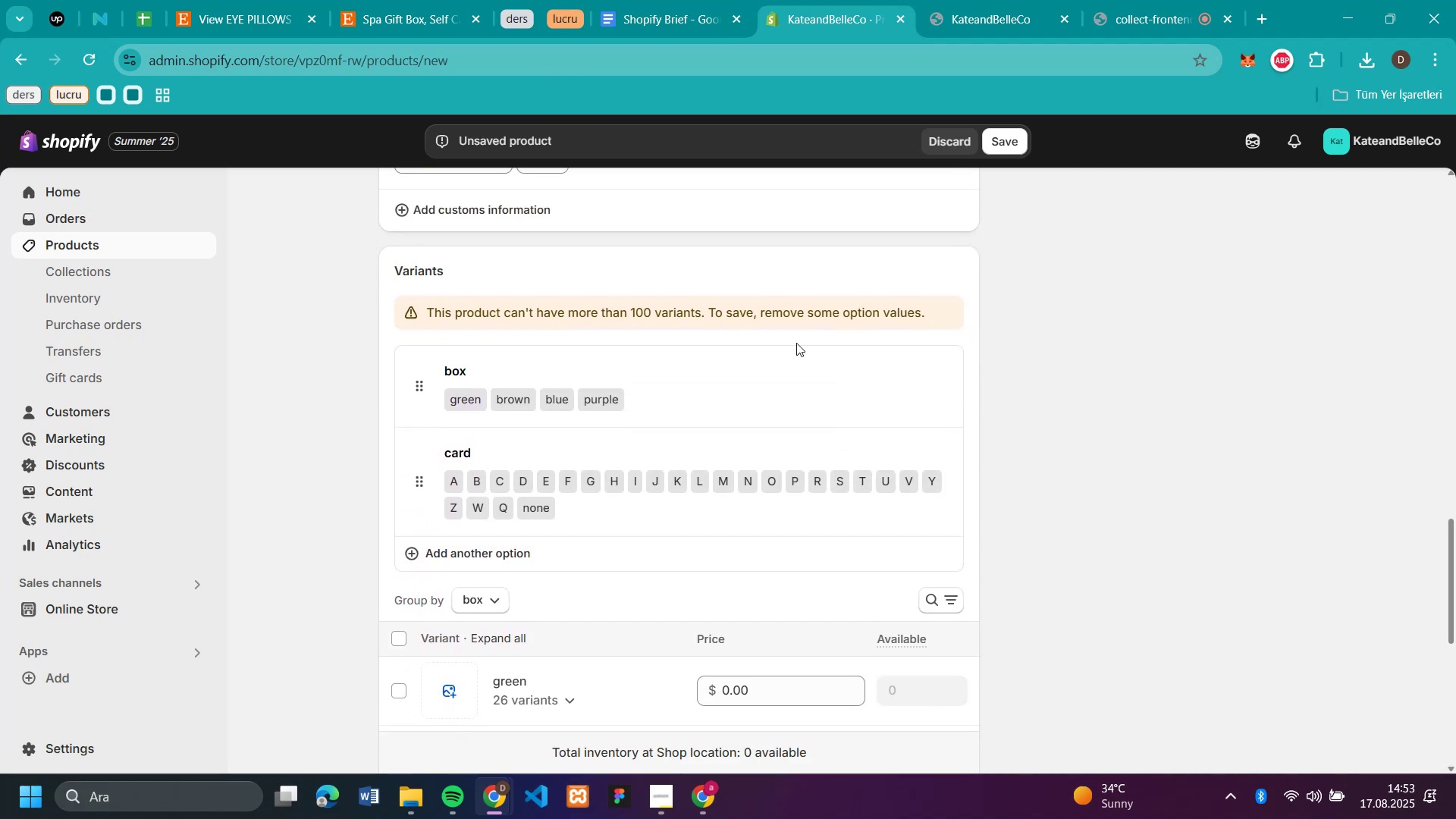 
scroll: coordinate [730, 326], scroll_direction: down, amount: 3.0
 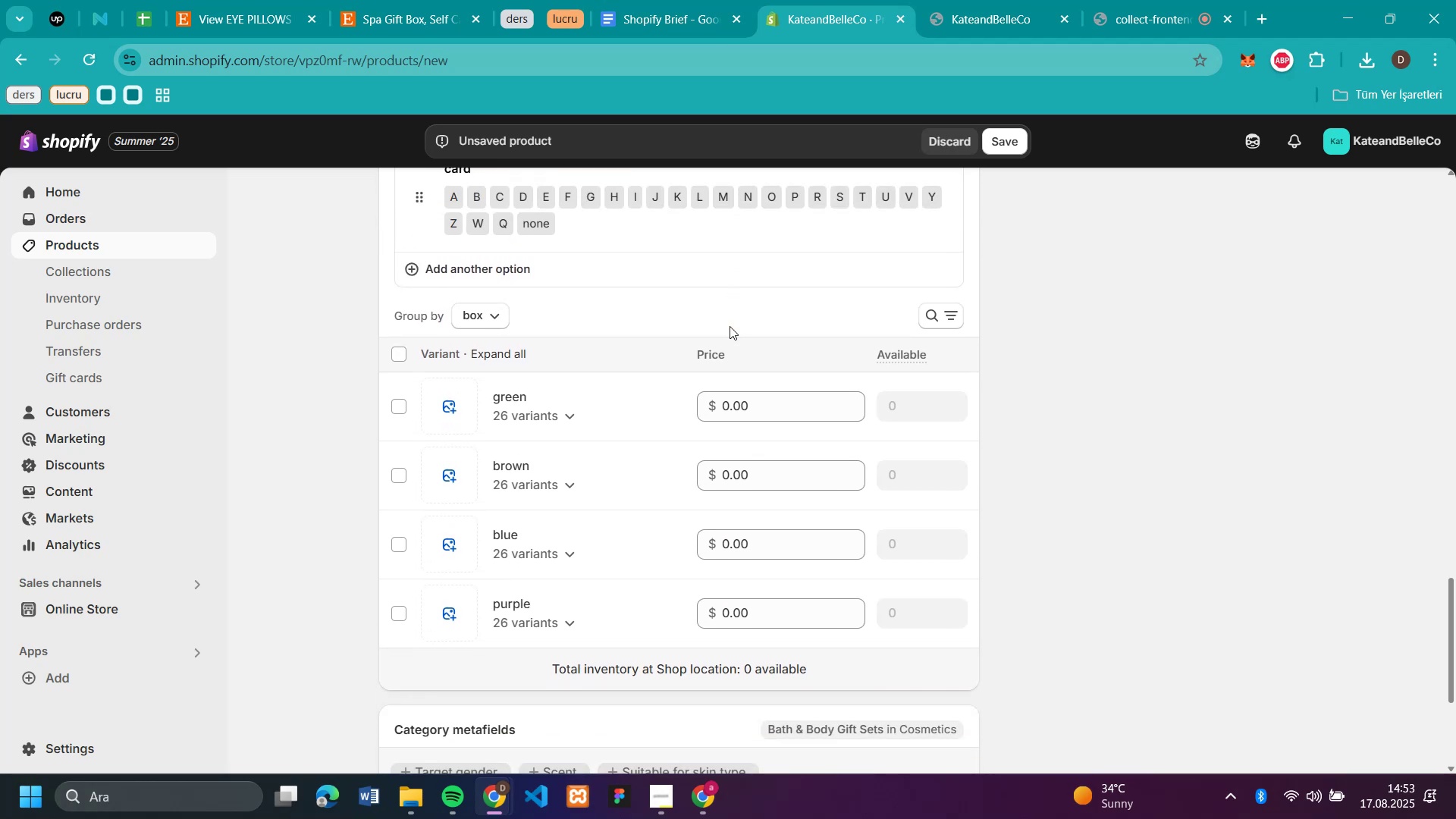 
scroll: coordinate [730, 326], scroll_direction: up, amount: 2.0
 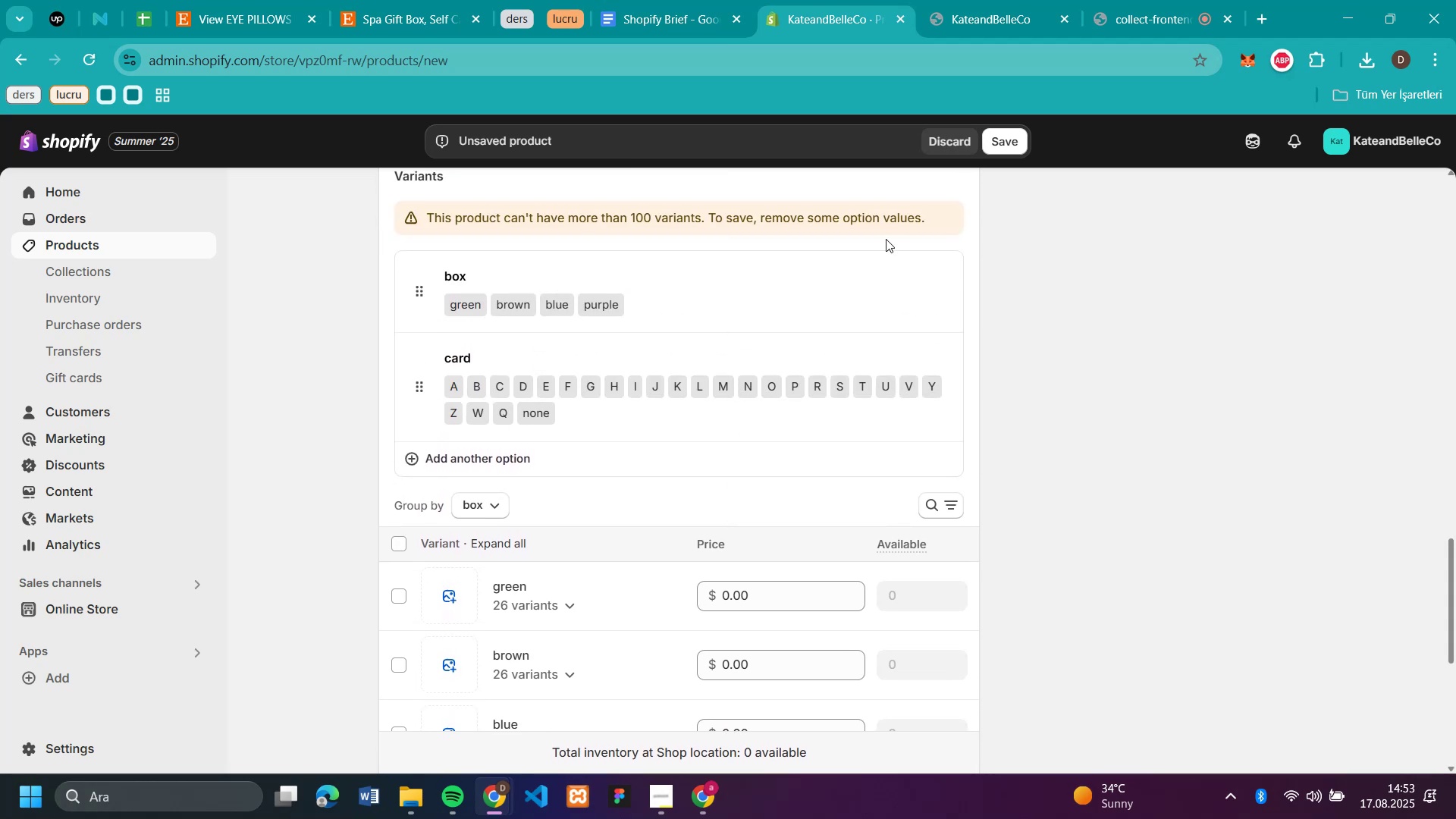 
scroll: coordinate [795, 285], scroll_direction: down, amount: 1.0
 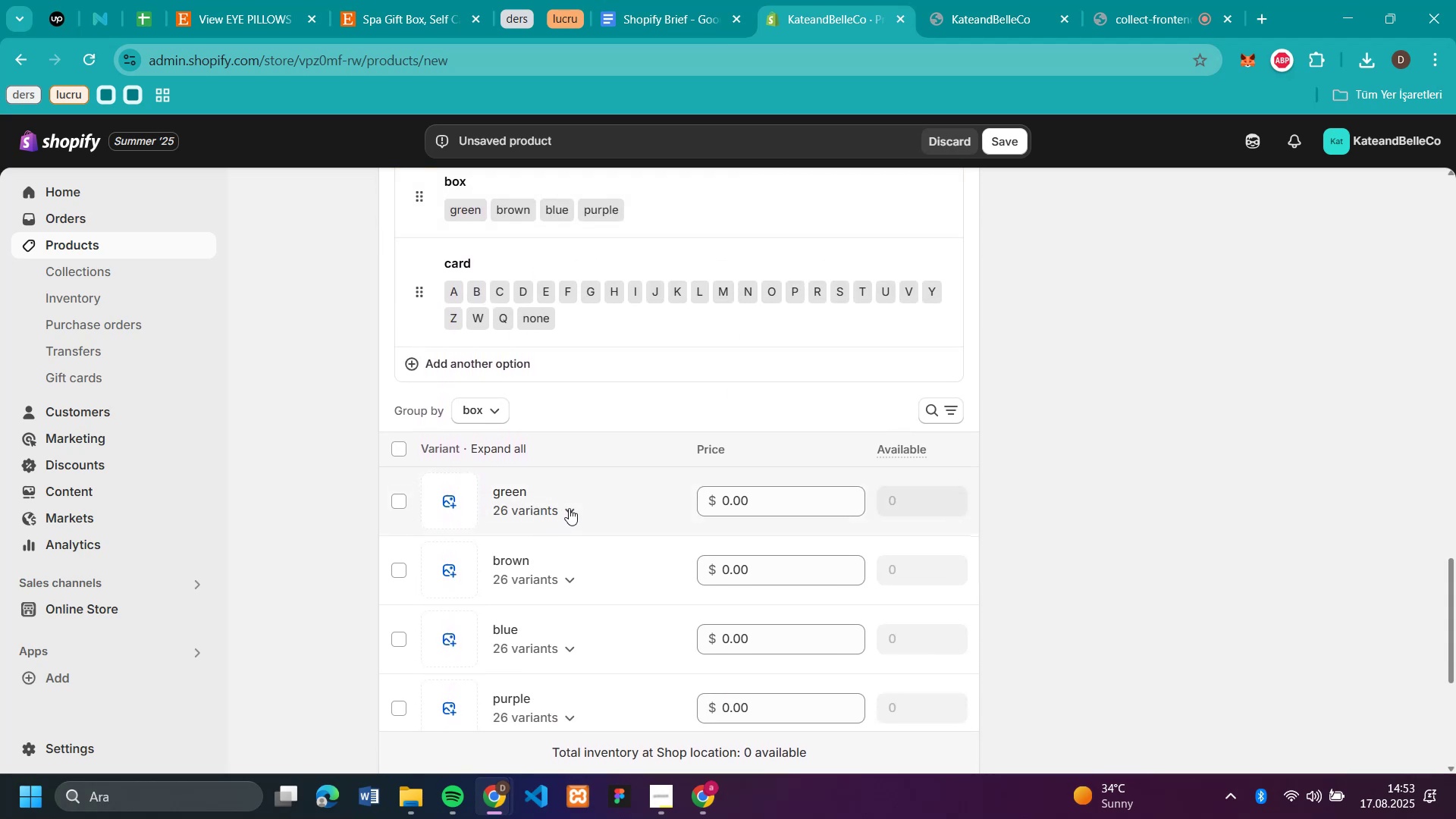 
left_click([569, 508])
 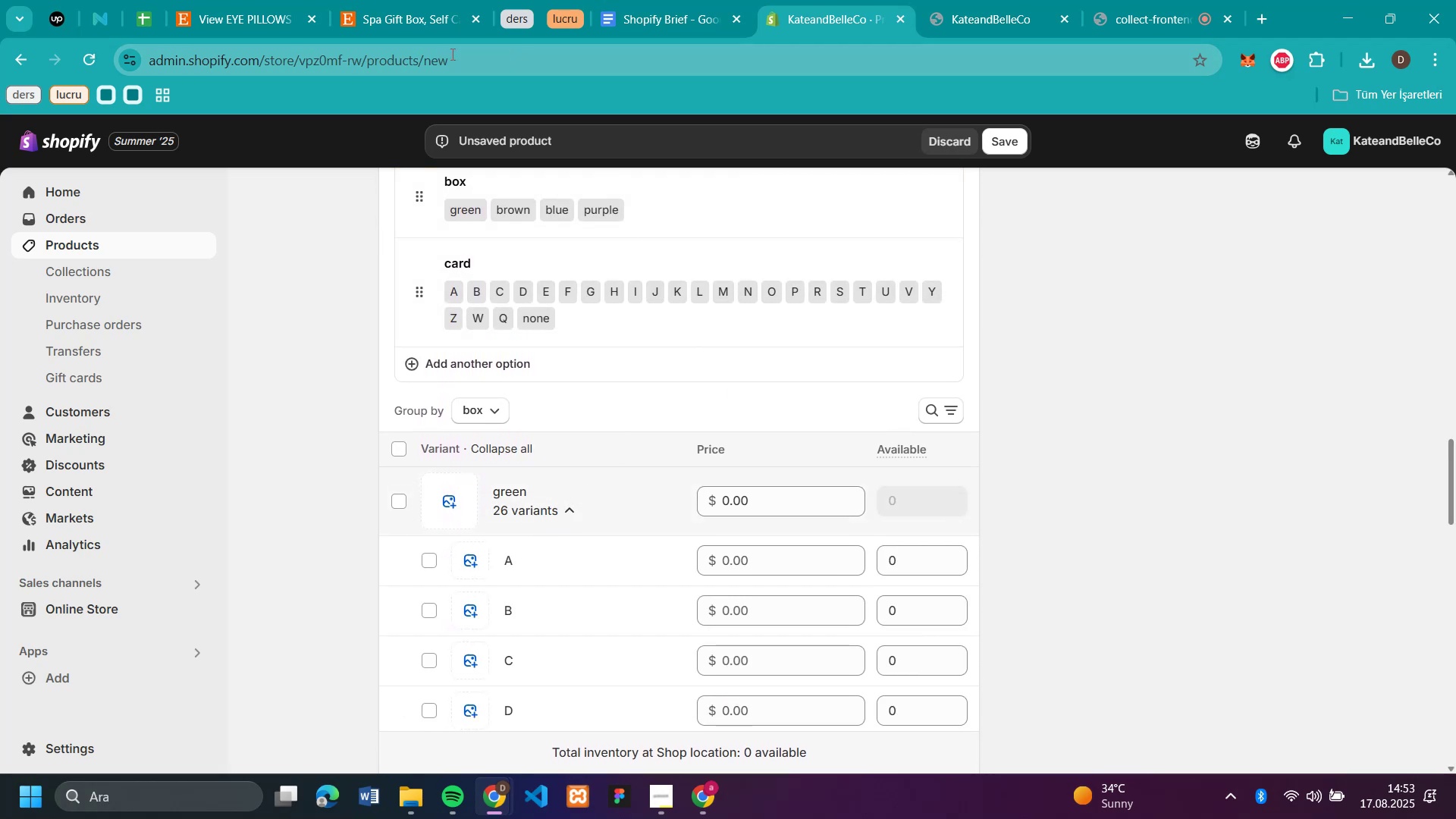 
left_click([401, 27])
 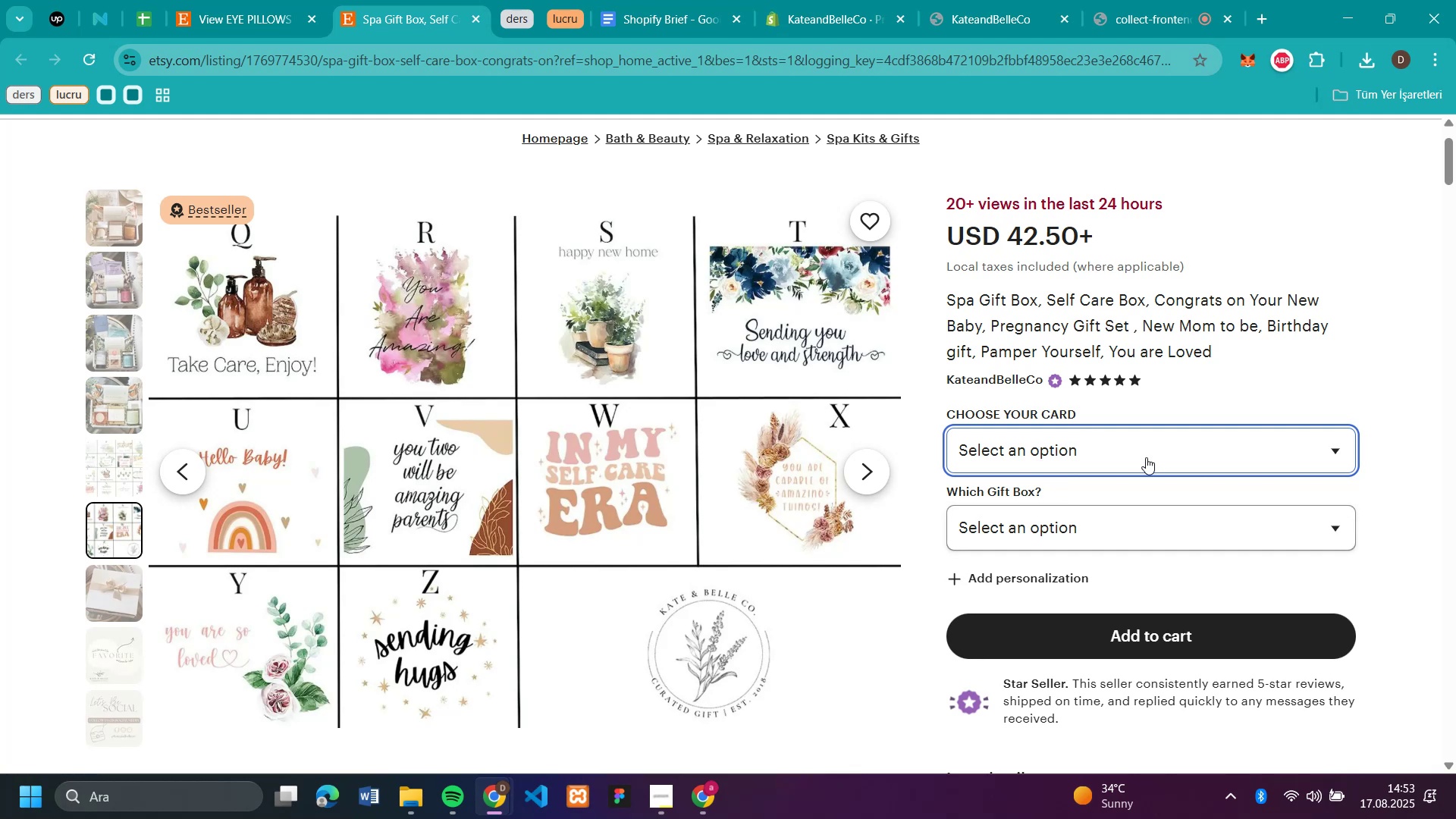 
left_click([1102, 444])
 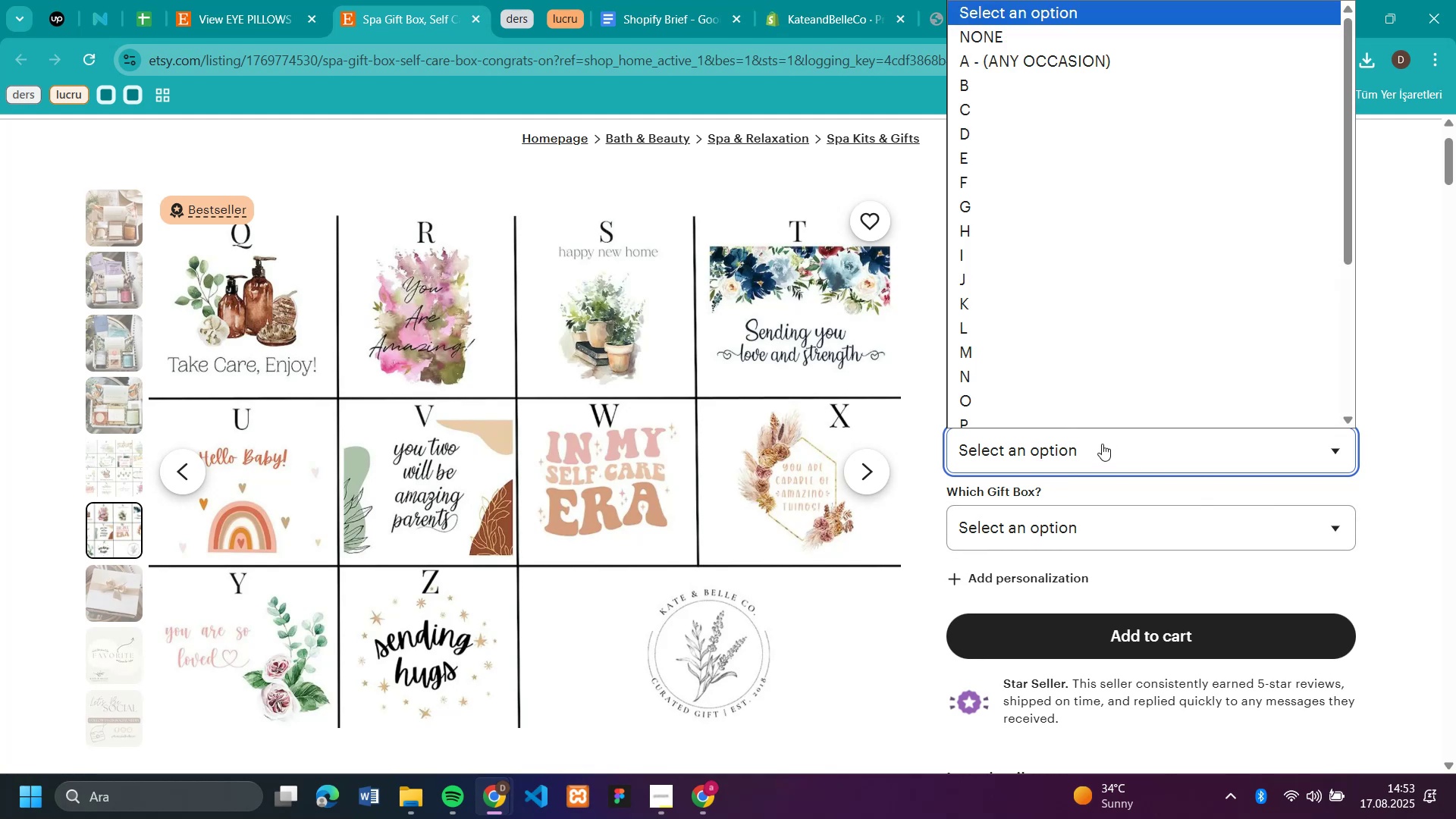 
left_click([1102, 444])
 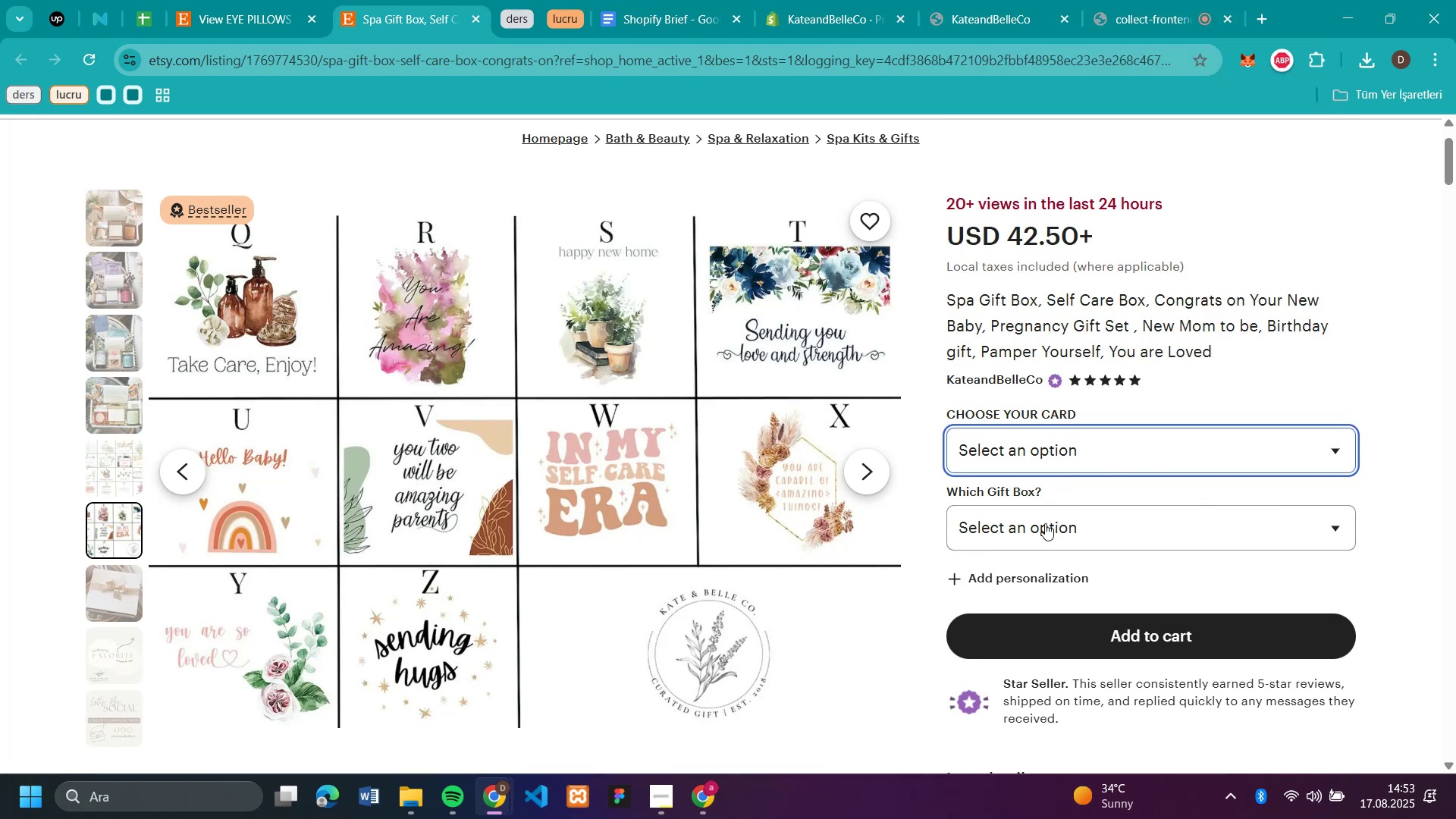 
left_click([1044, 527])
 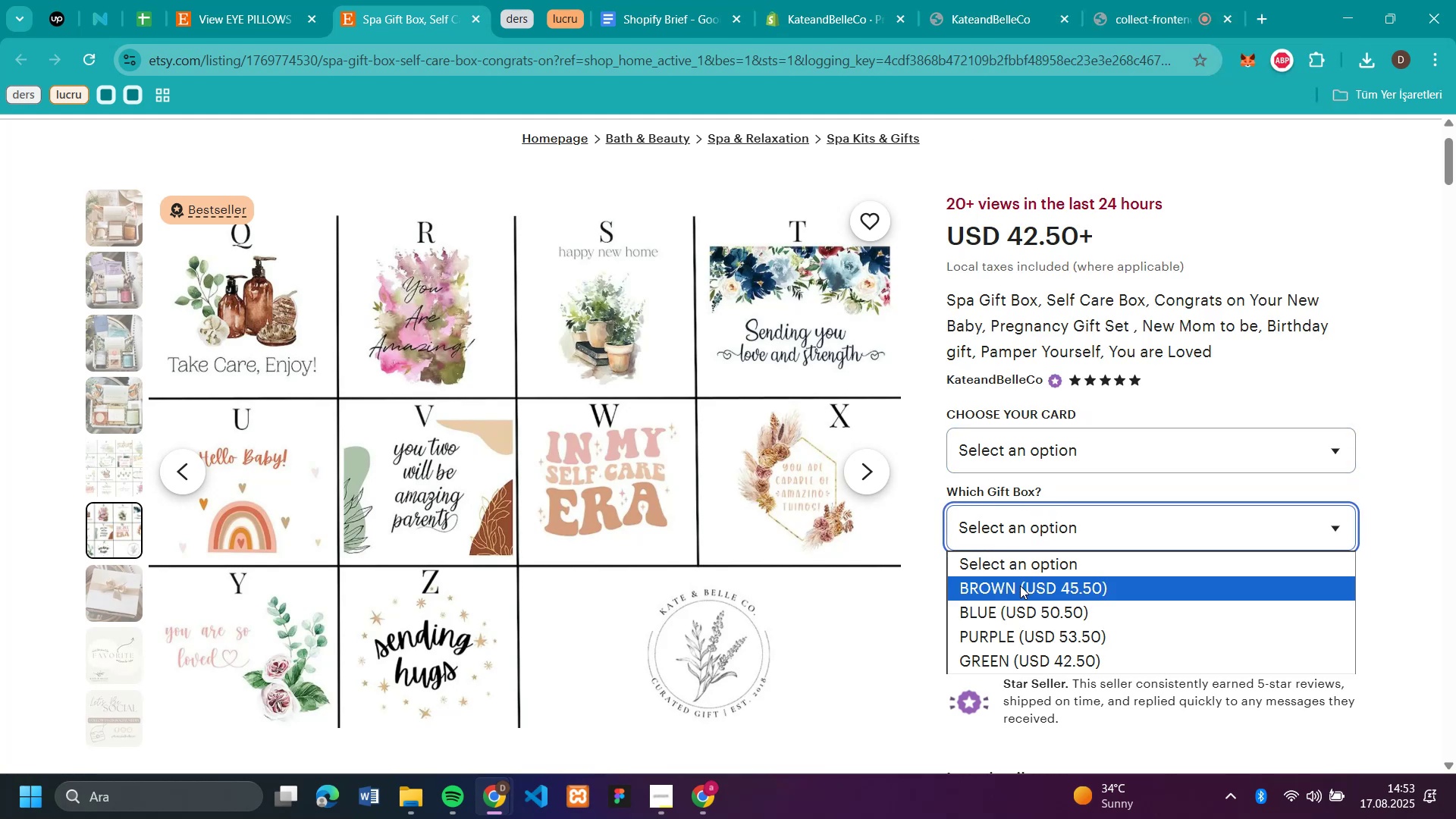 
left_click([1020, 585])
 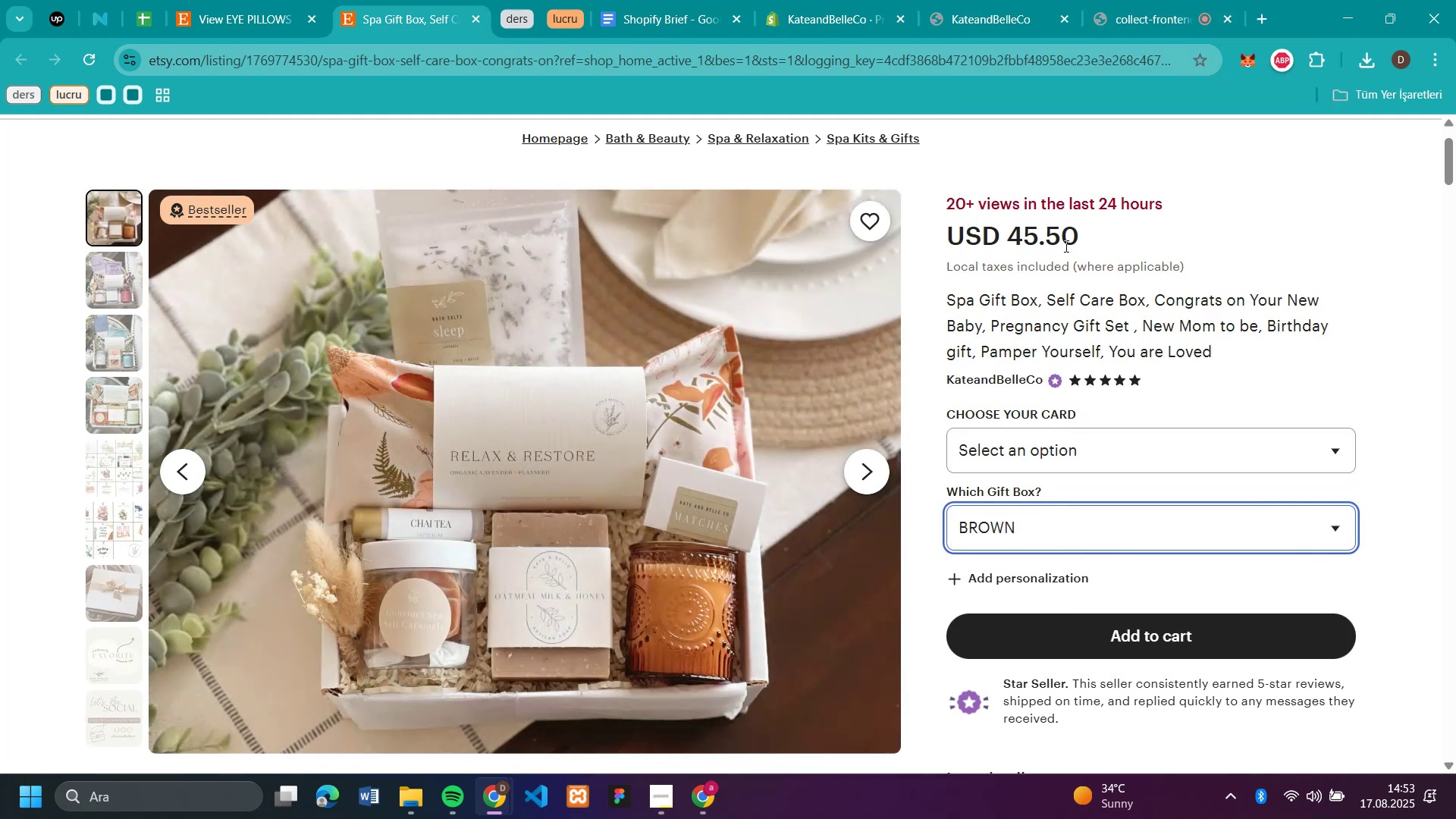 
double_click([1065, 246])
 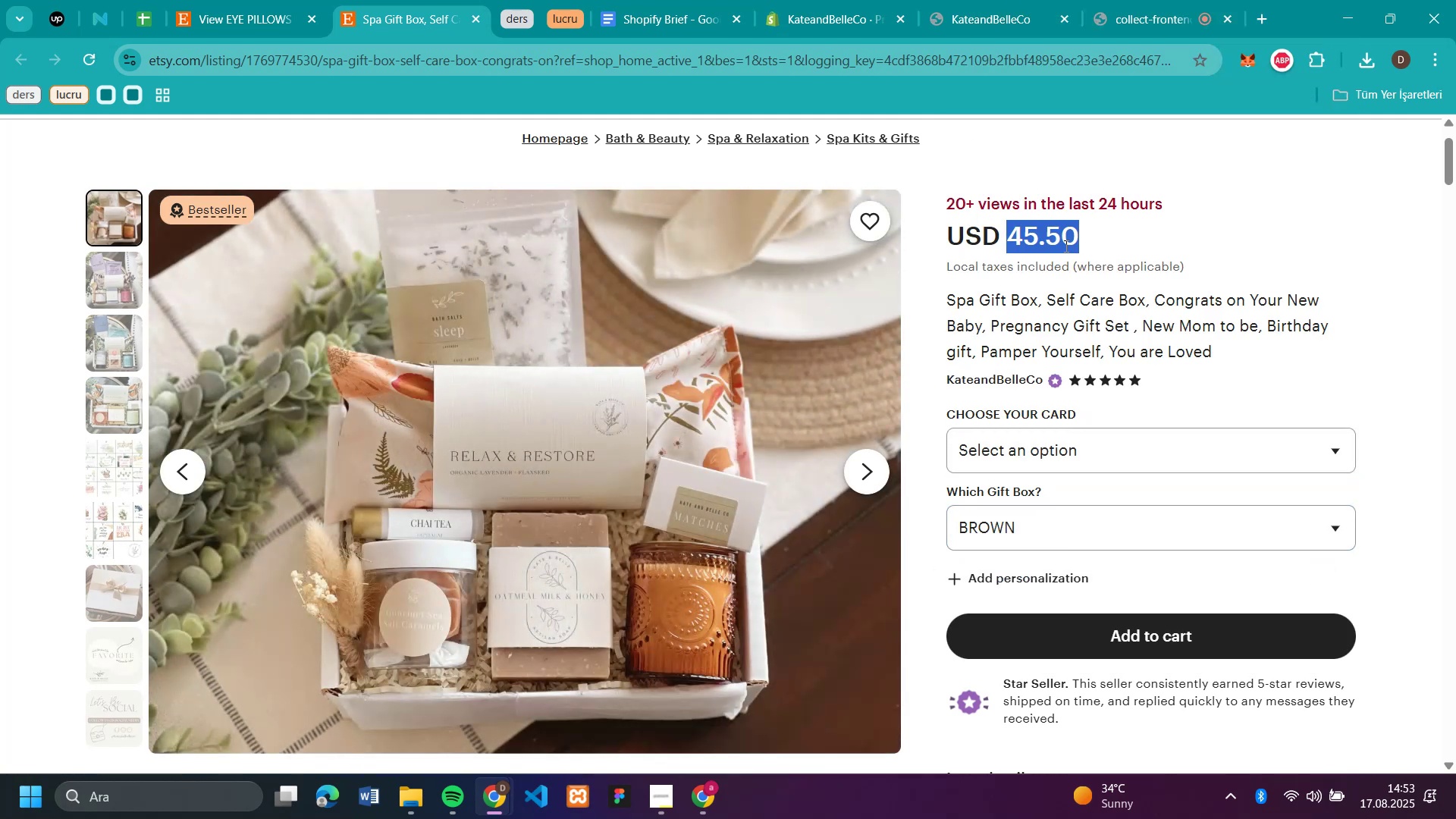 
key(Control+C)
 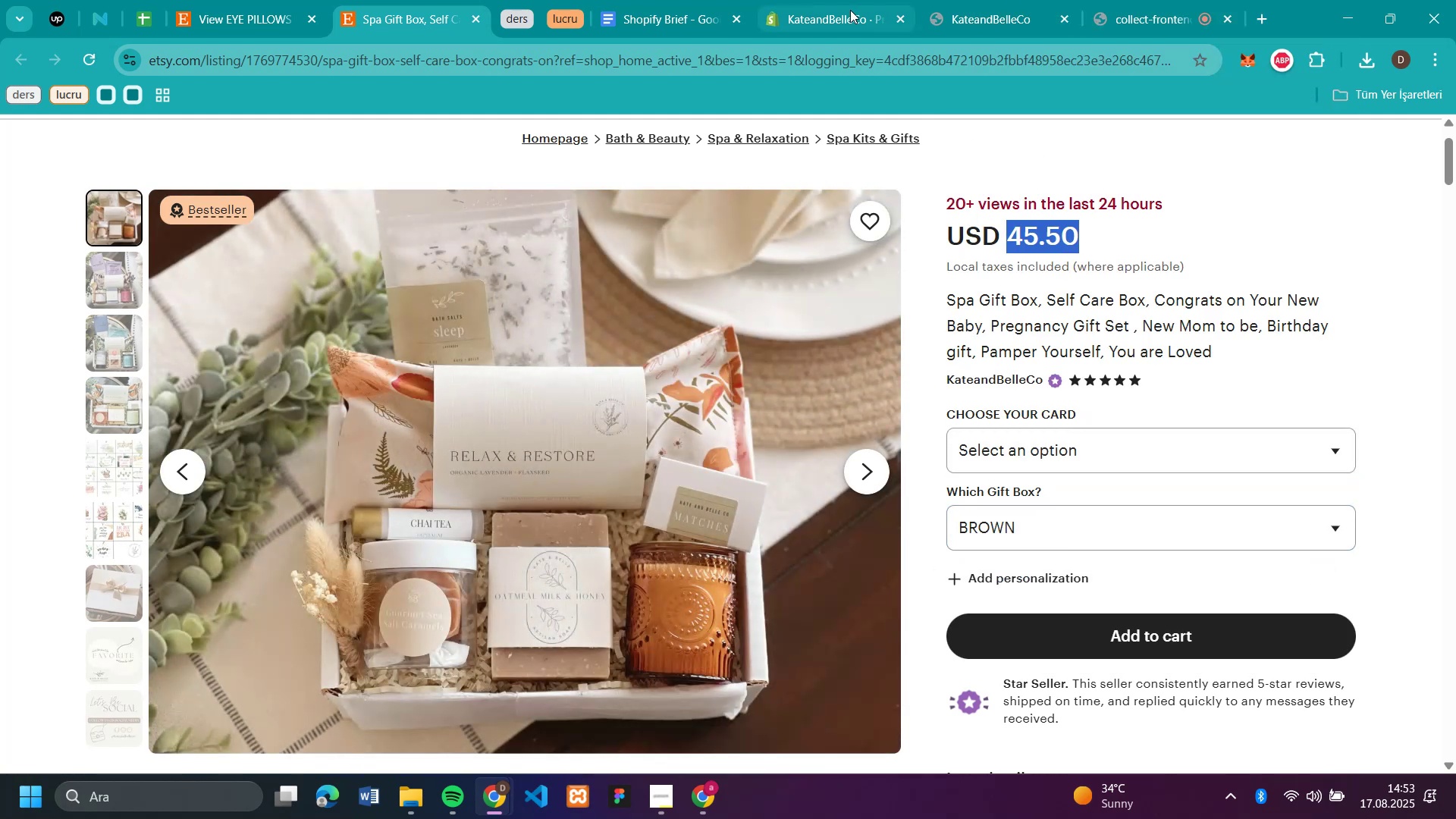 
left_click([840, 11])
 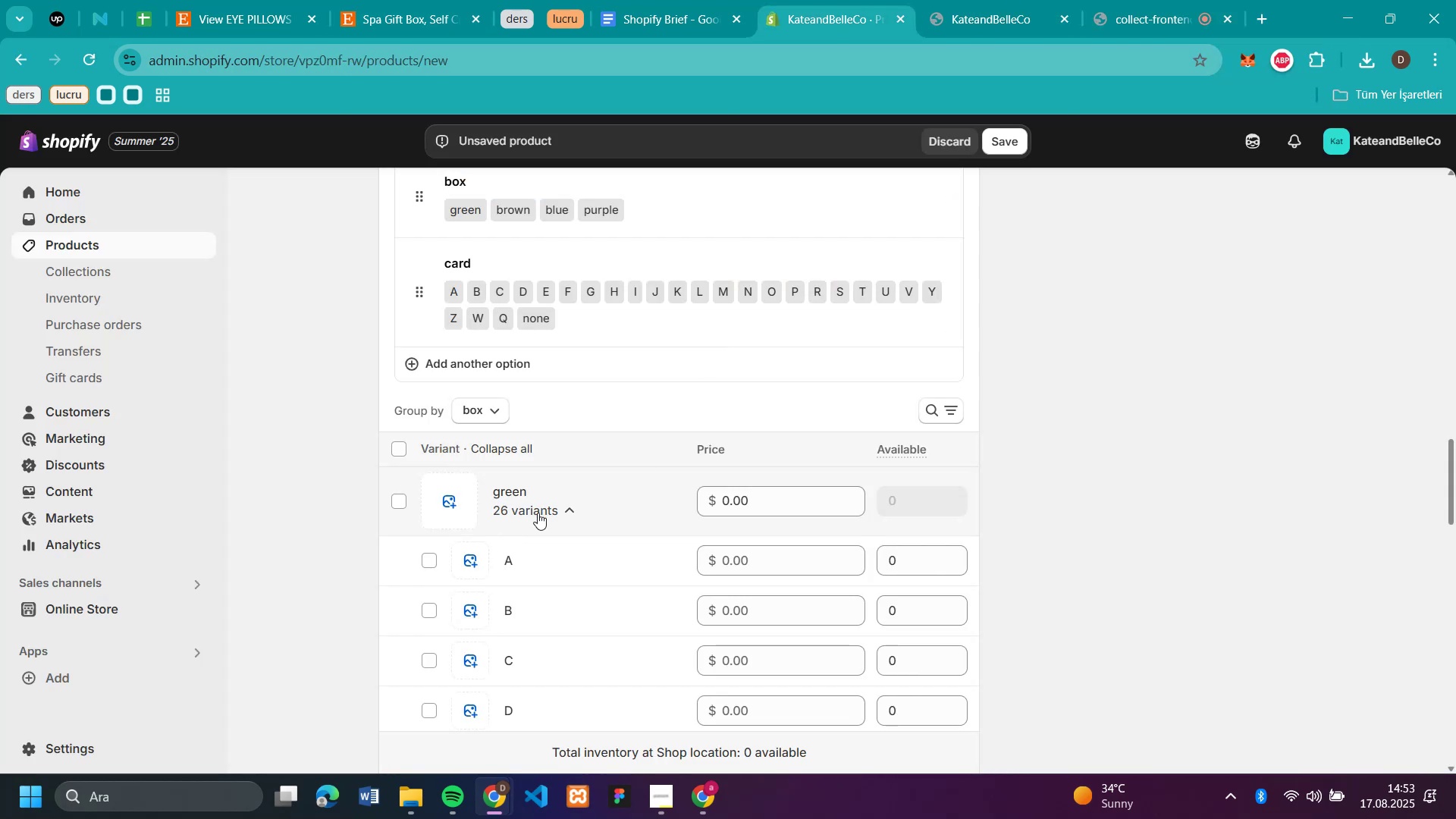 
left_click([570, 501])
 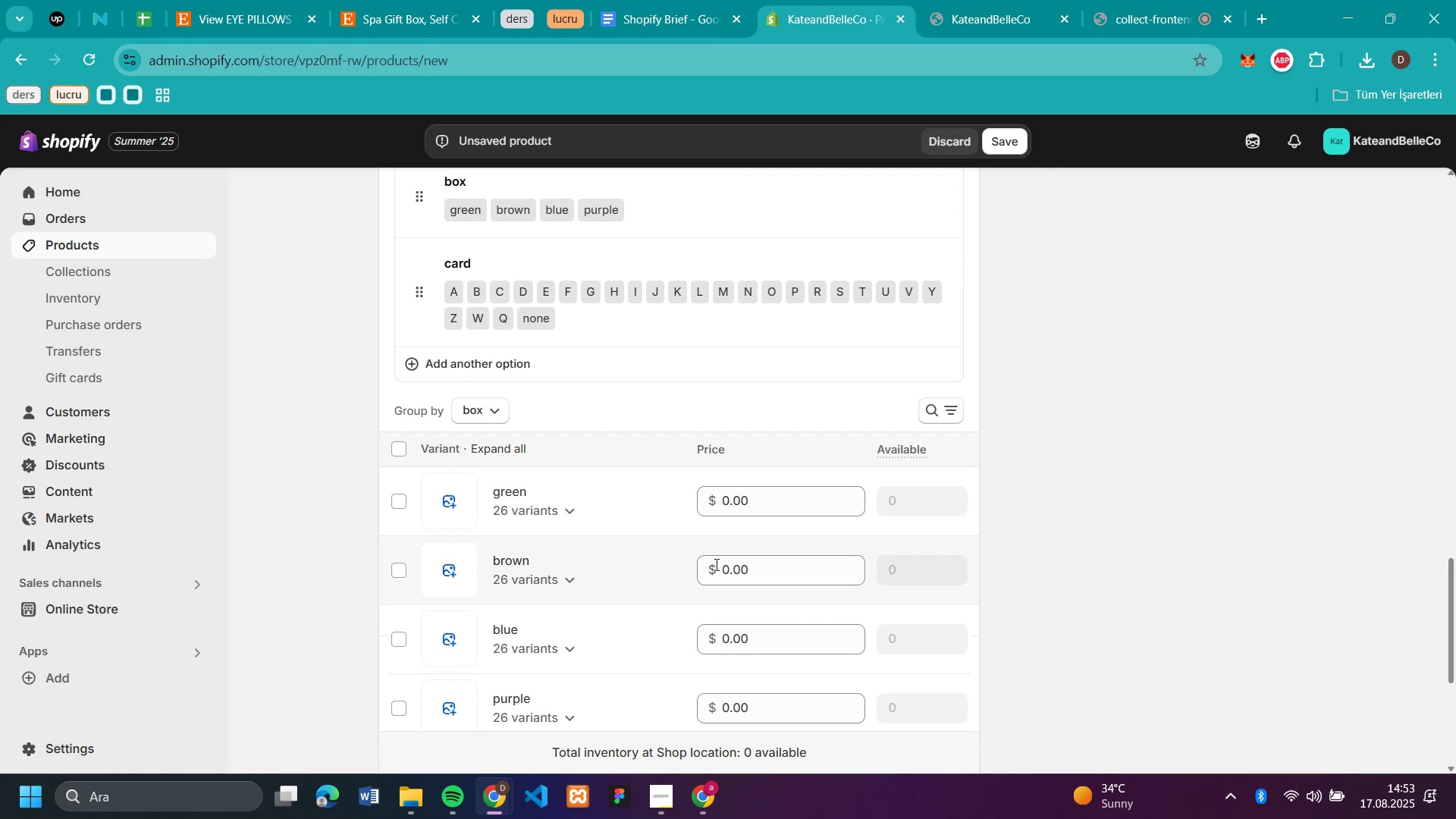 
left_click([740, 561])
 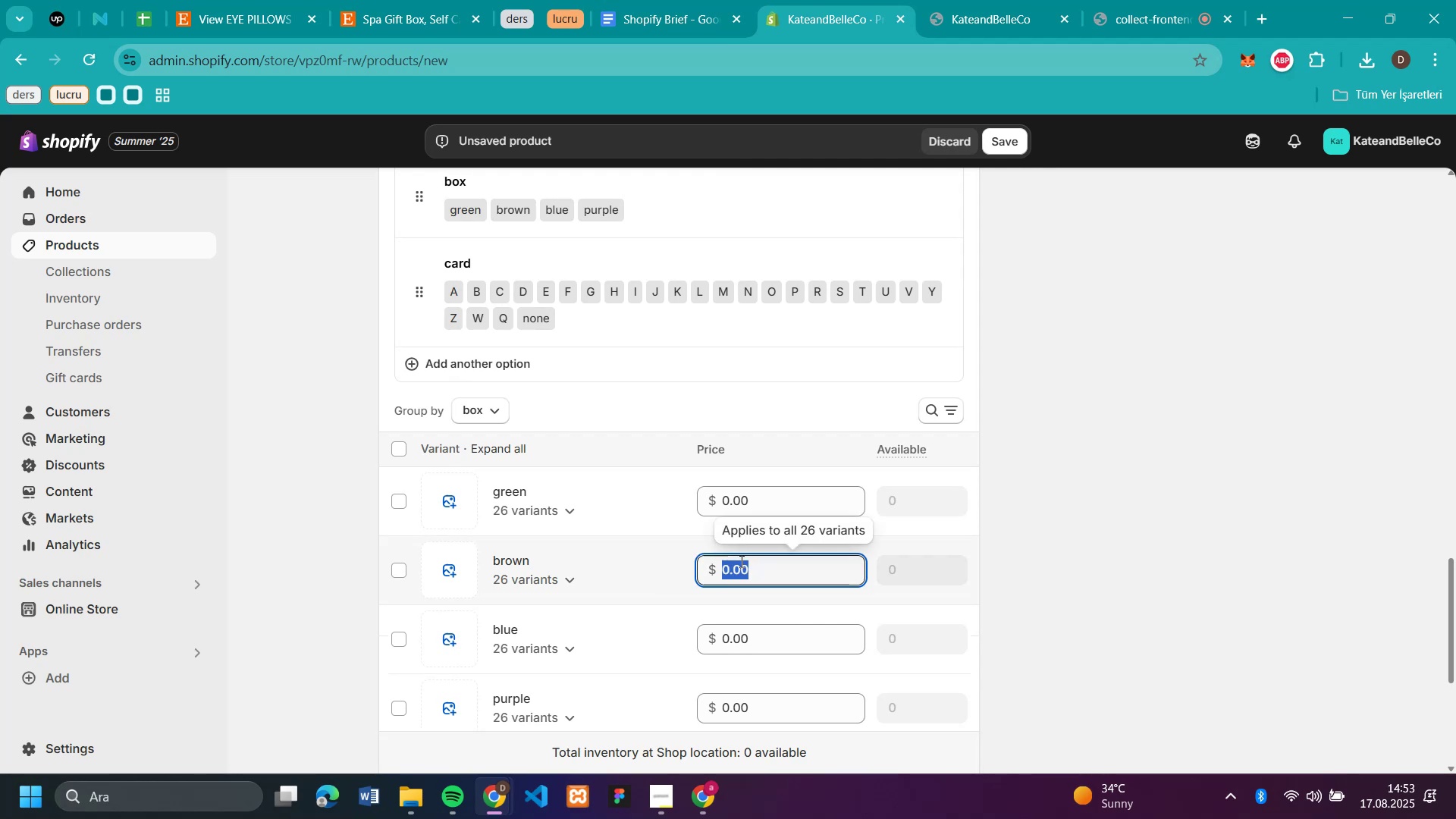 
key(Control+V)
 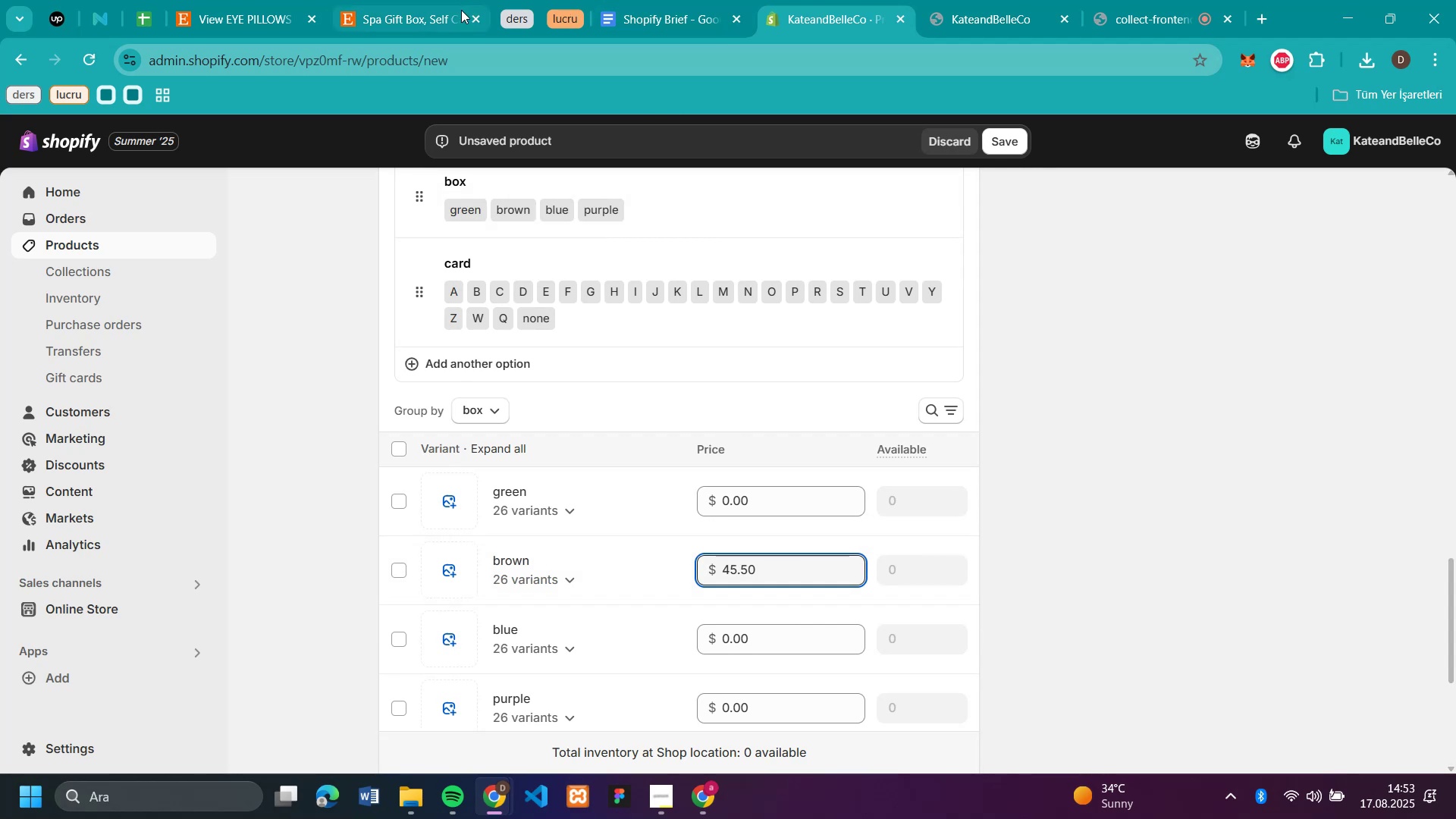 
left_click([428, 11])
 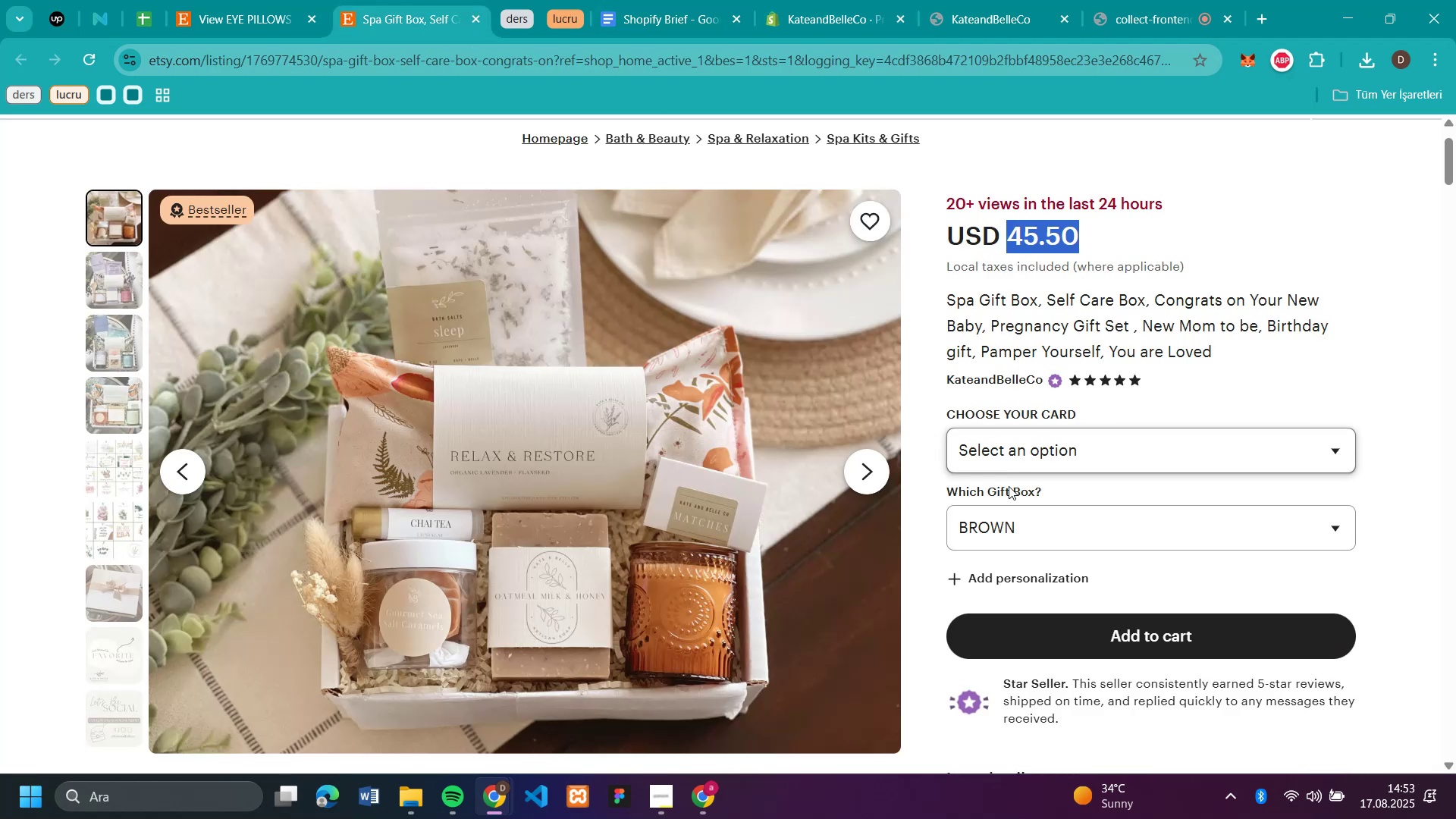 
left_click([1003, 523])
 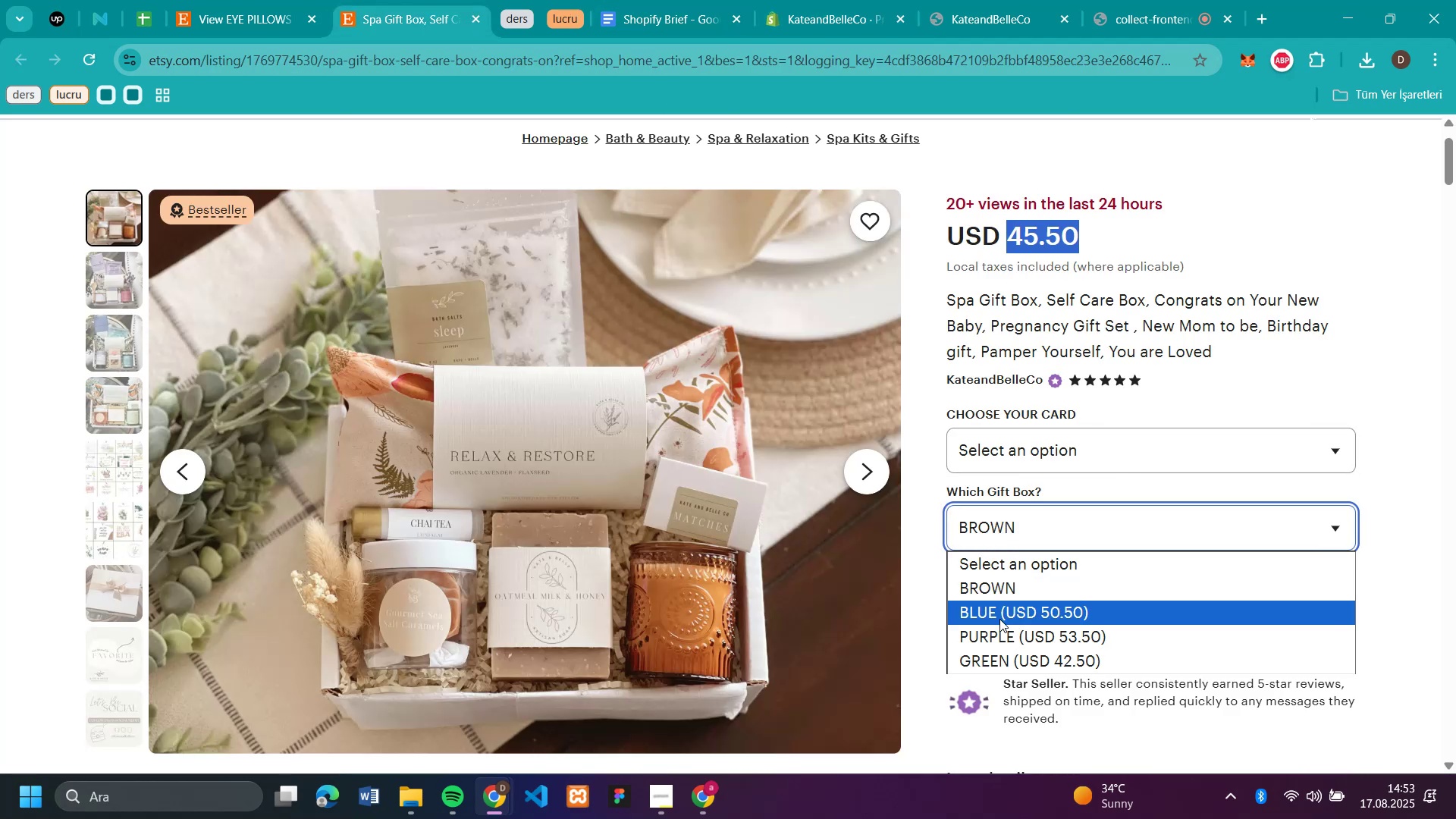 
left_click([999, 620])
 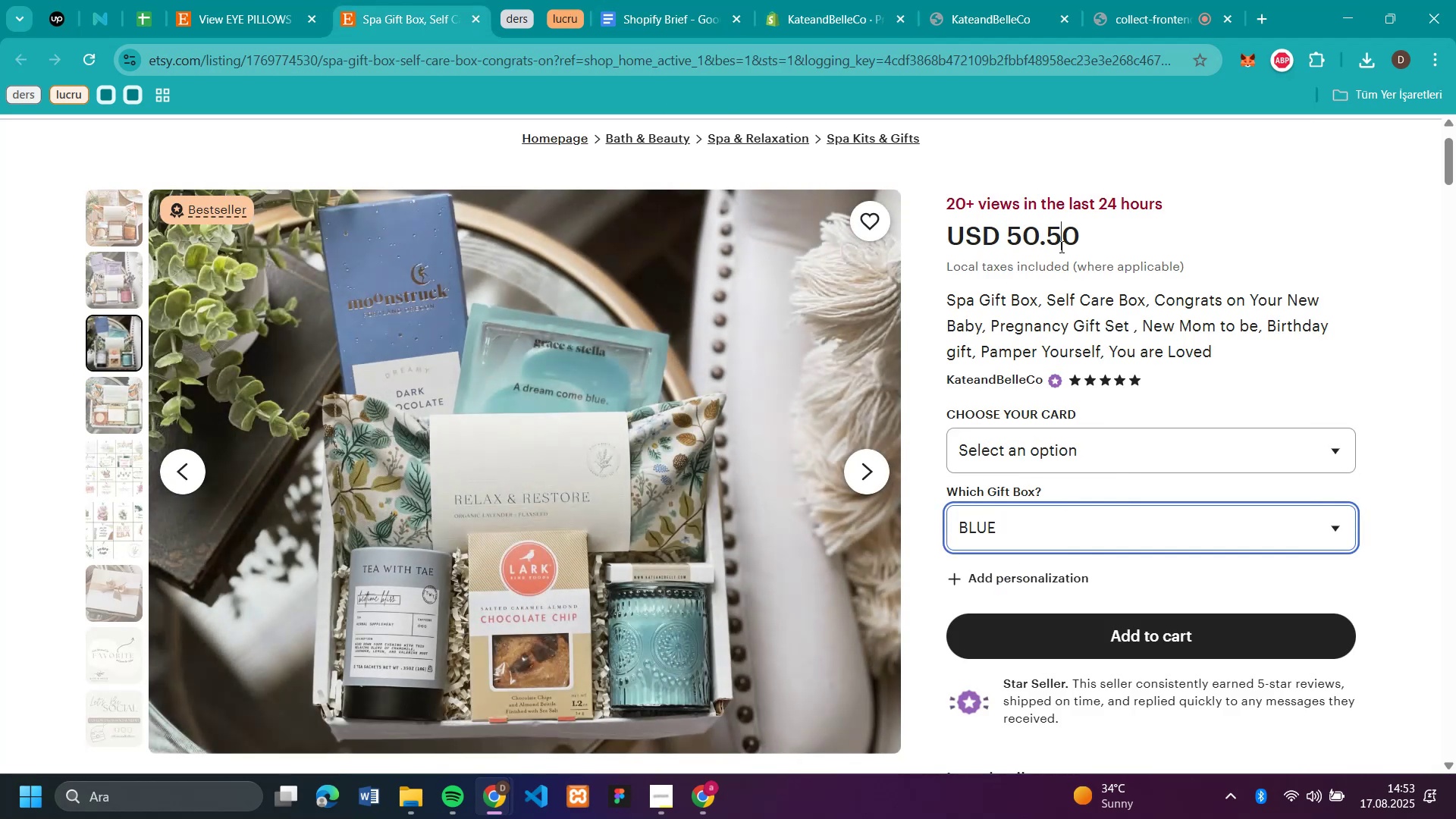 
double_click([1060, 246])
 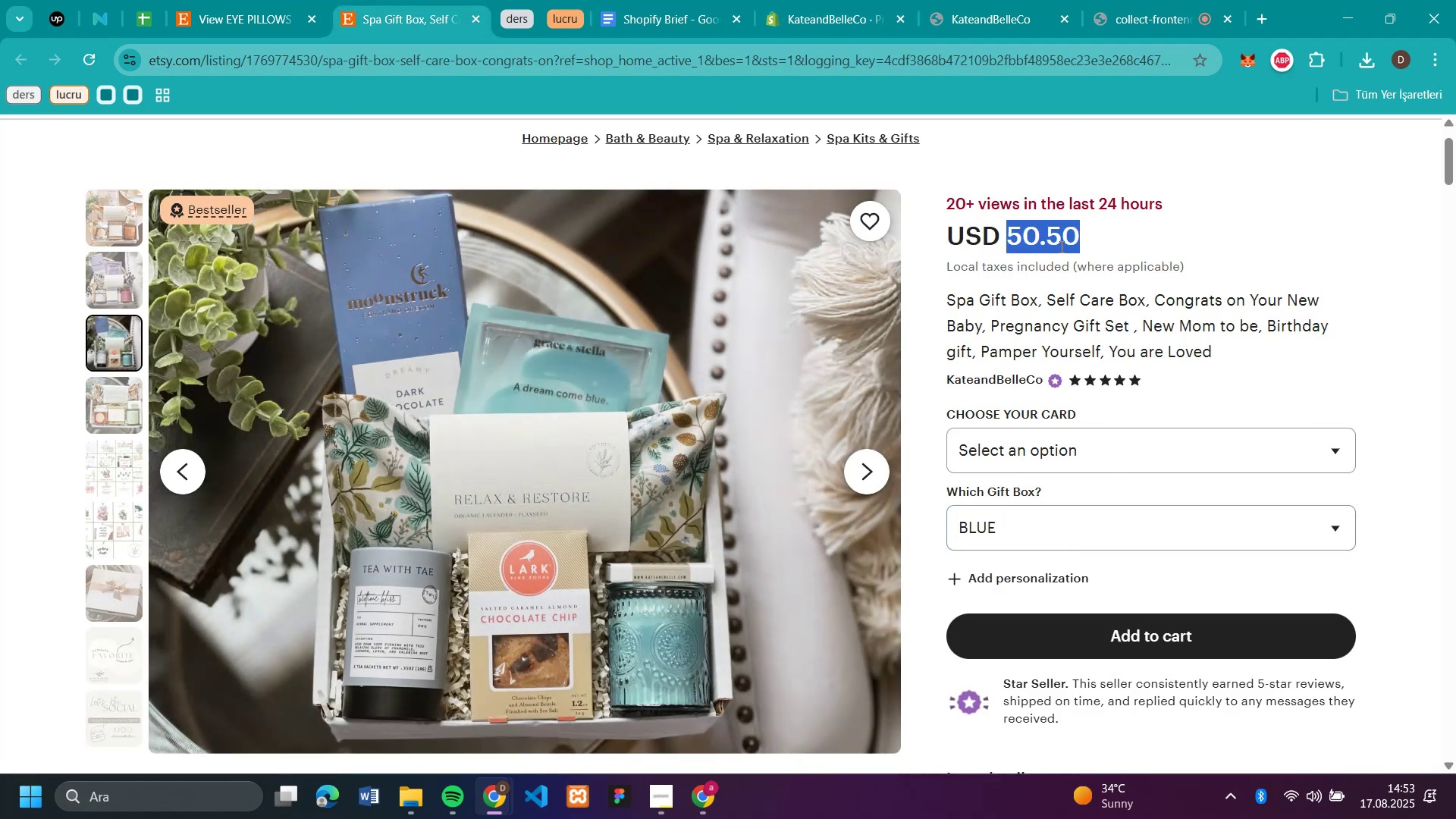 
key(Control+C)
 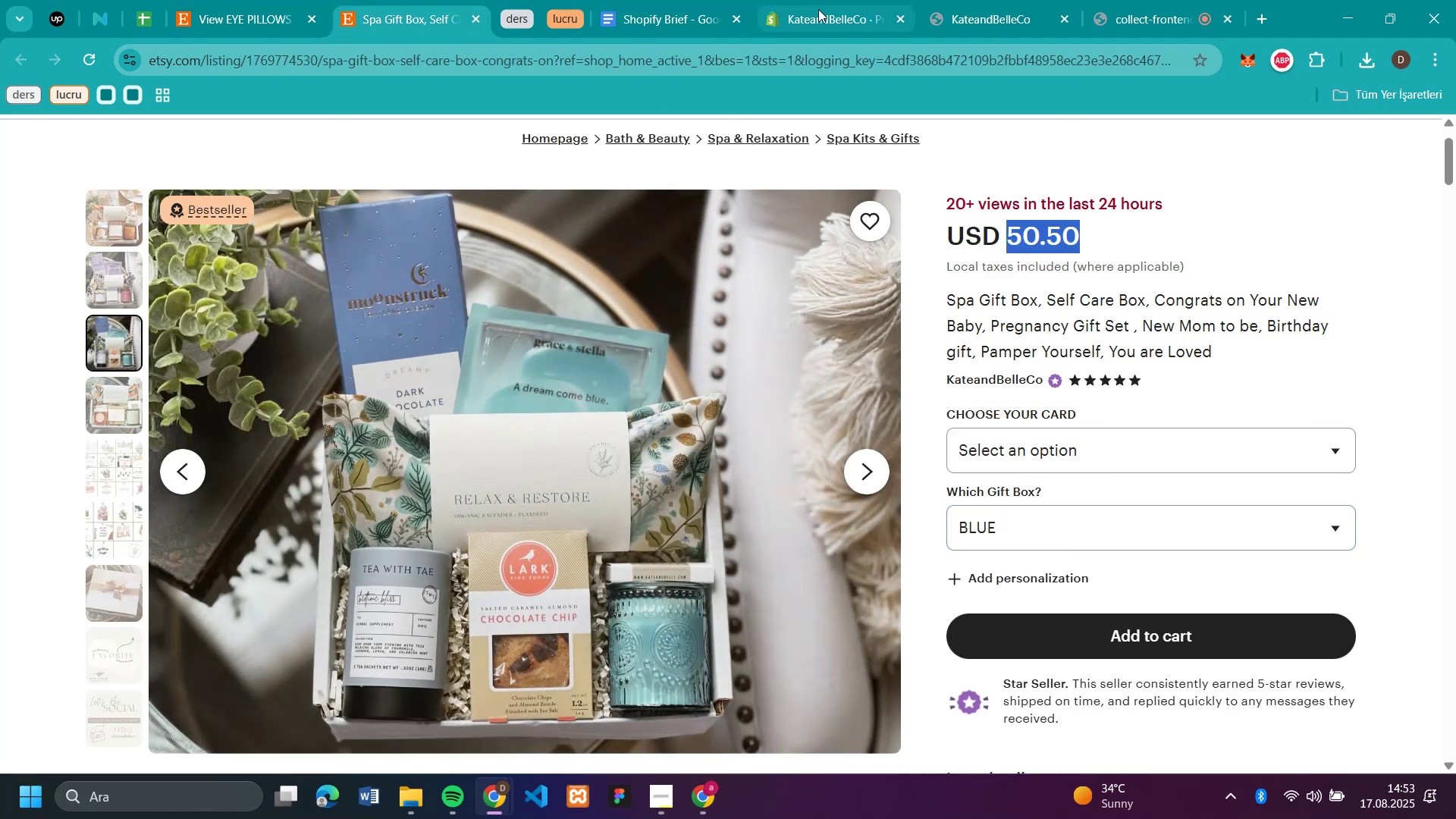 
left_click([818, 14])
 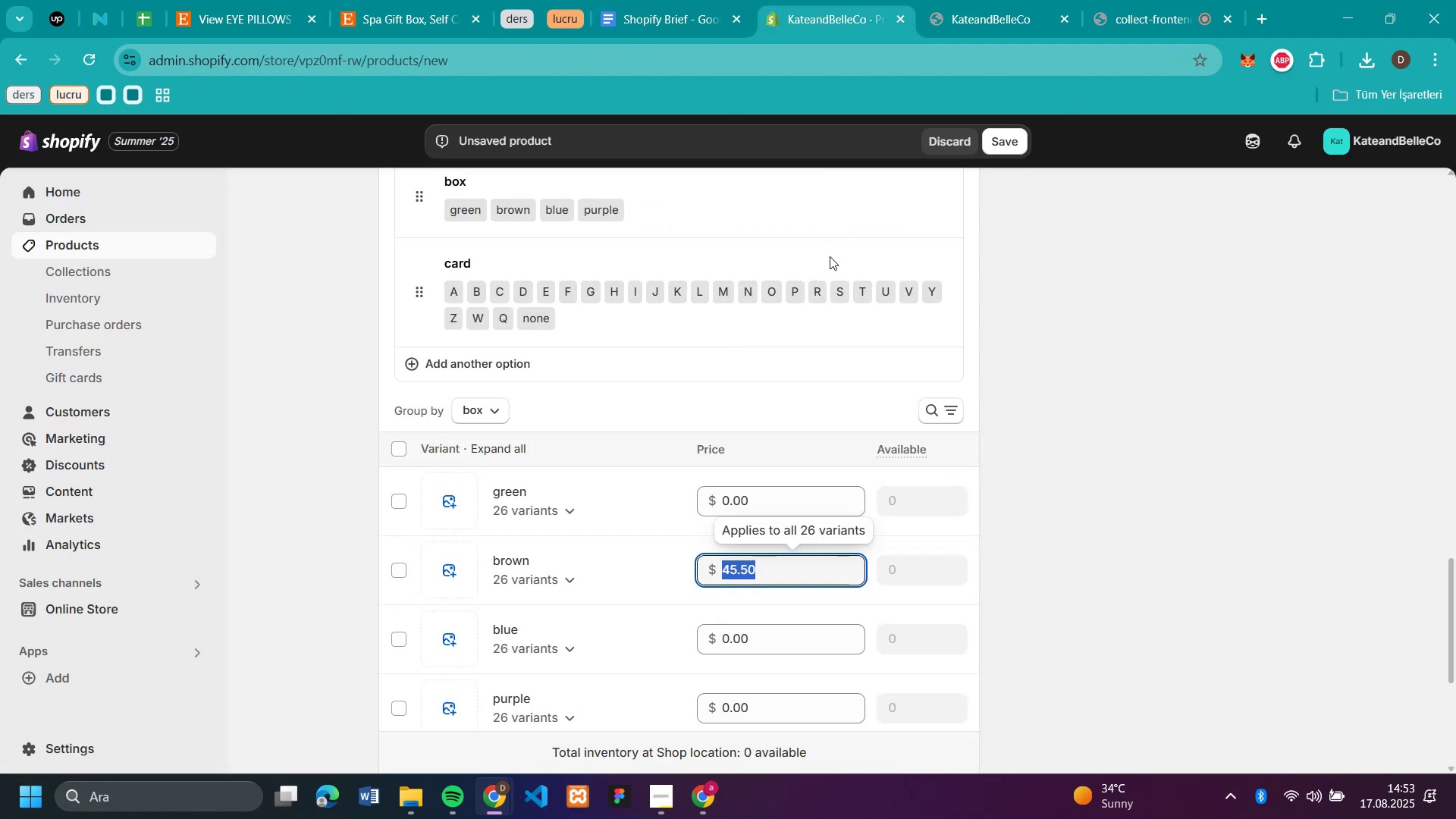 
scroll: coordinate [743, 522], scroll_direction: down, amount: 1.0
 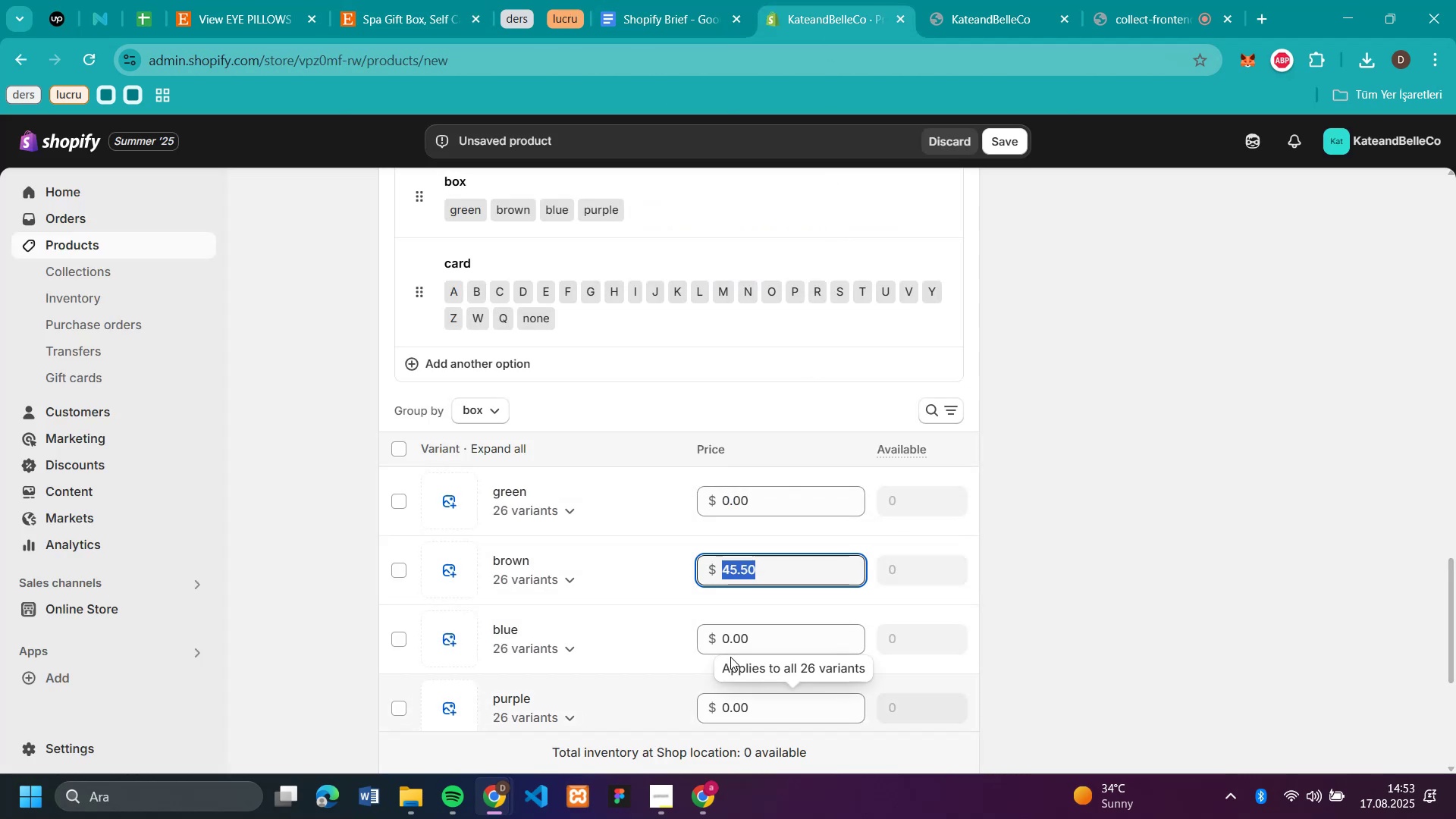 
left_click([741, 639])
 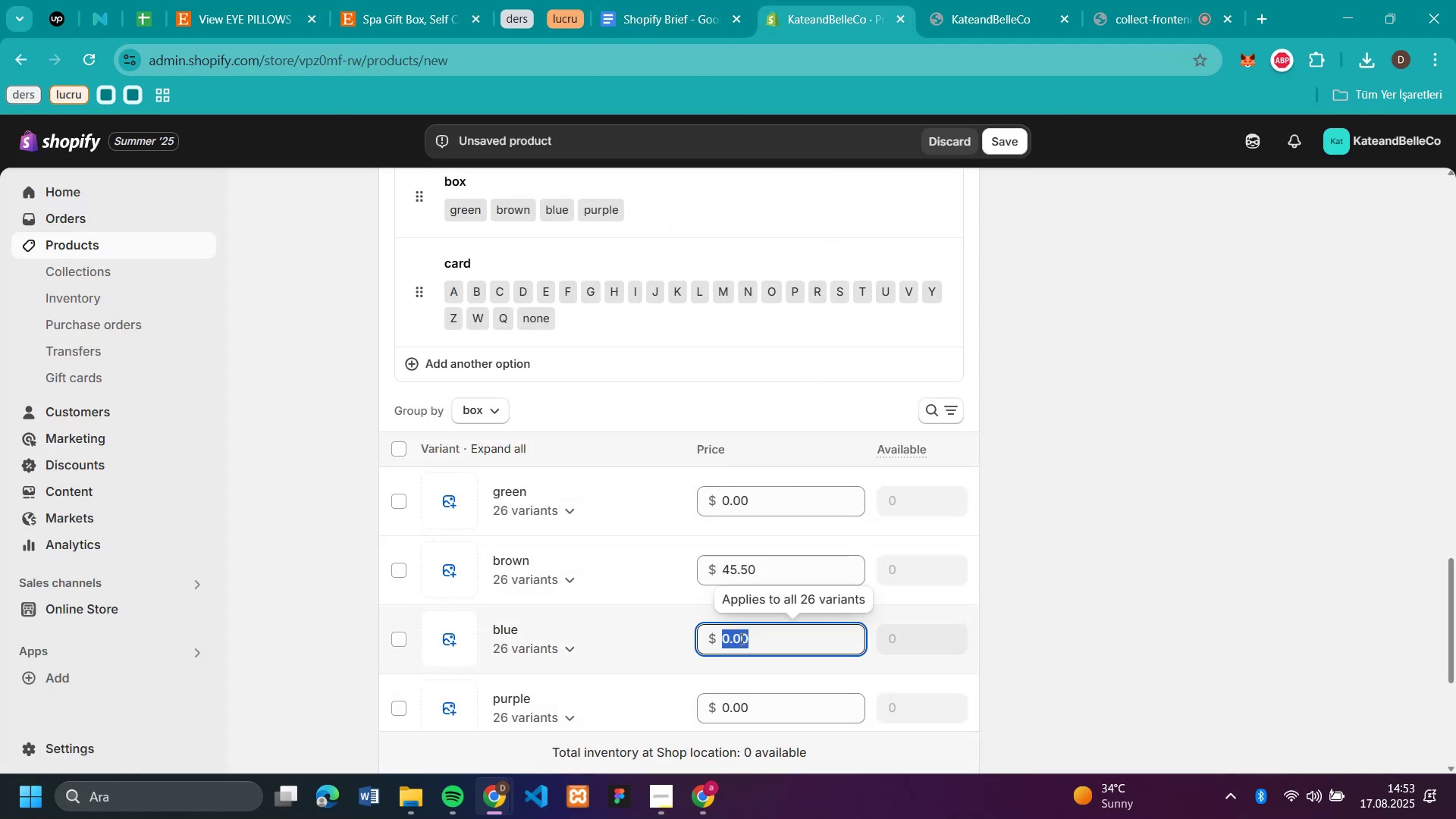 
key(Control+V)
 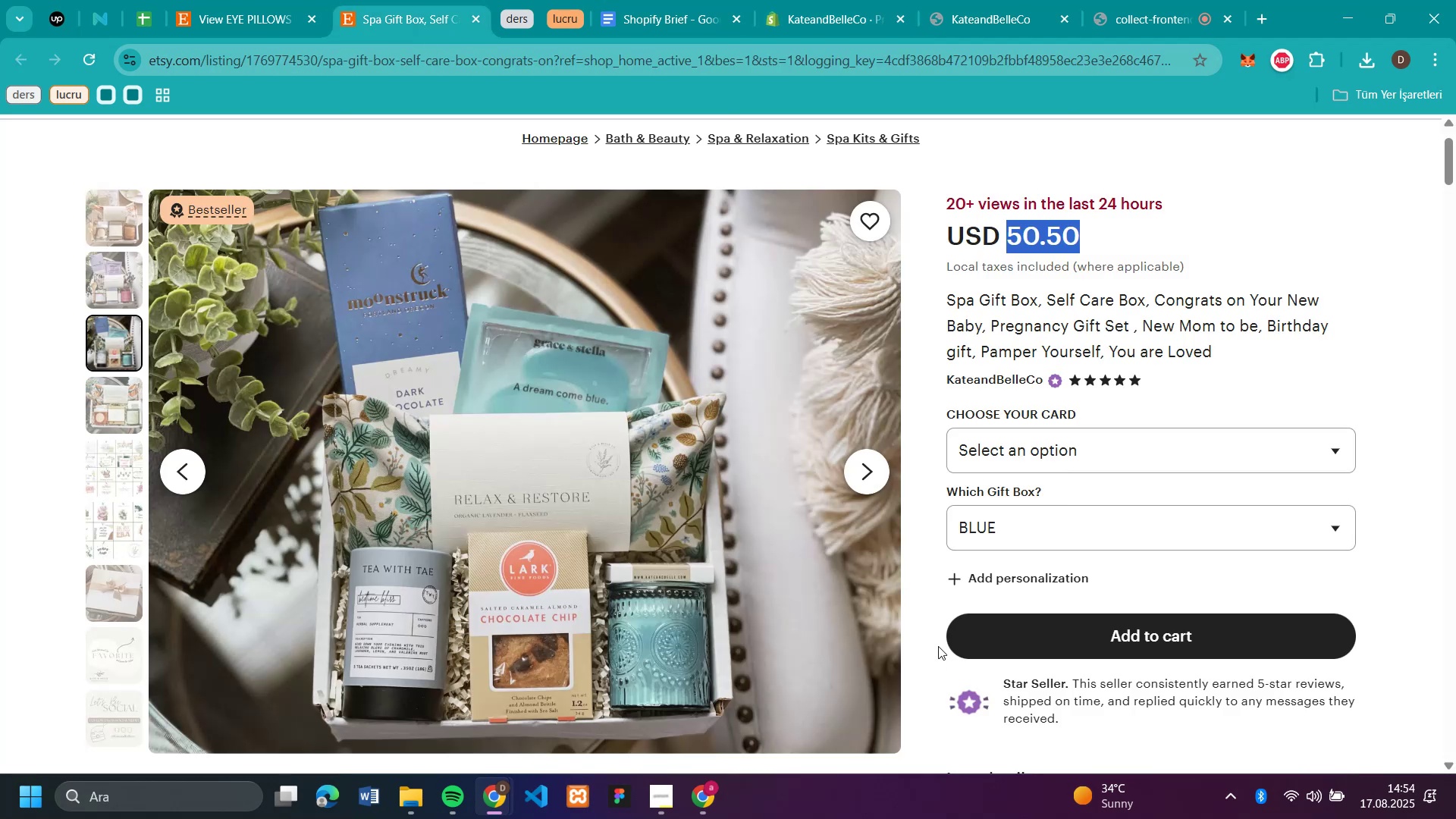 
left_click([992, 529])
 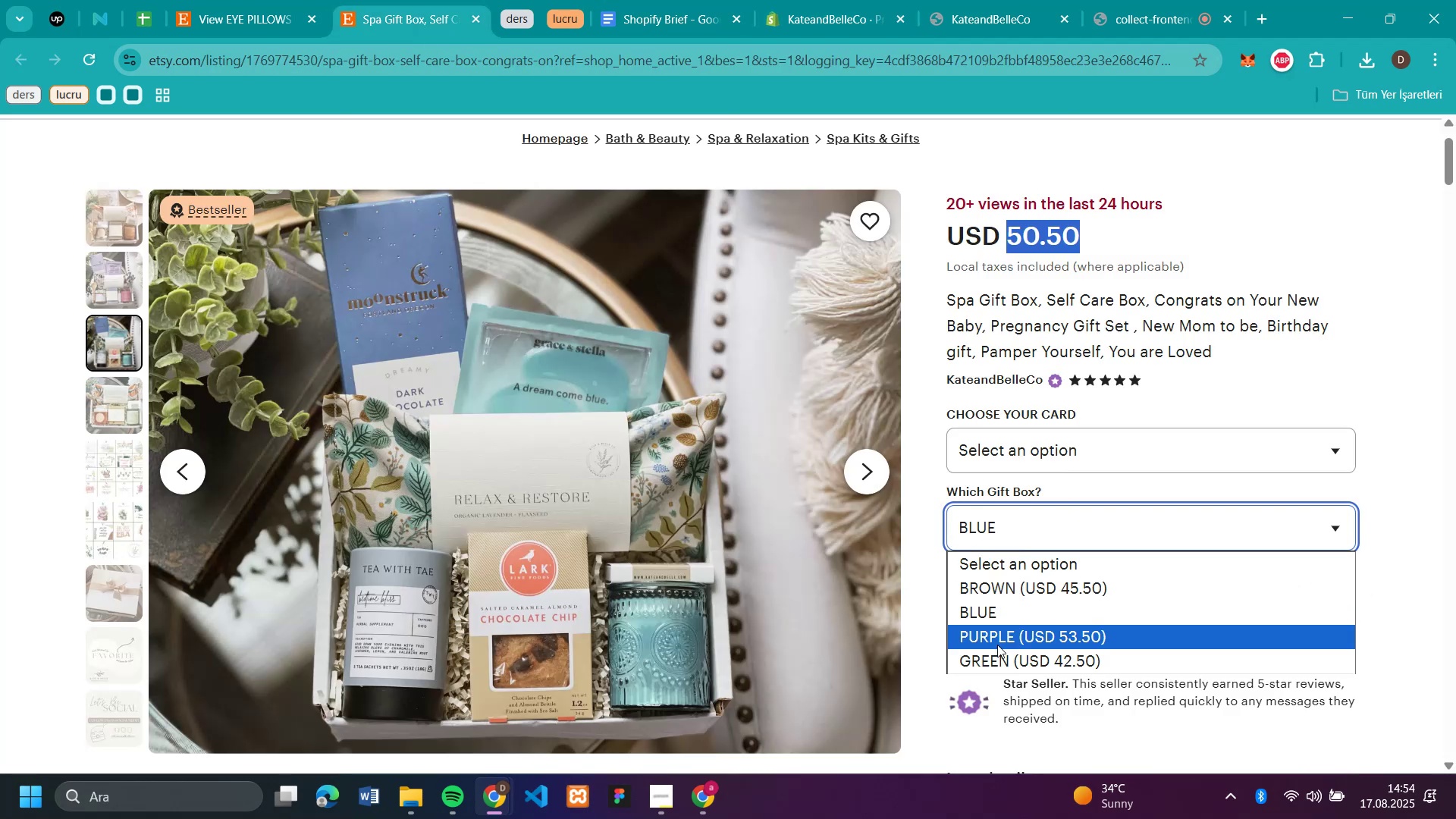 
left_click([997, 645])
 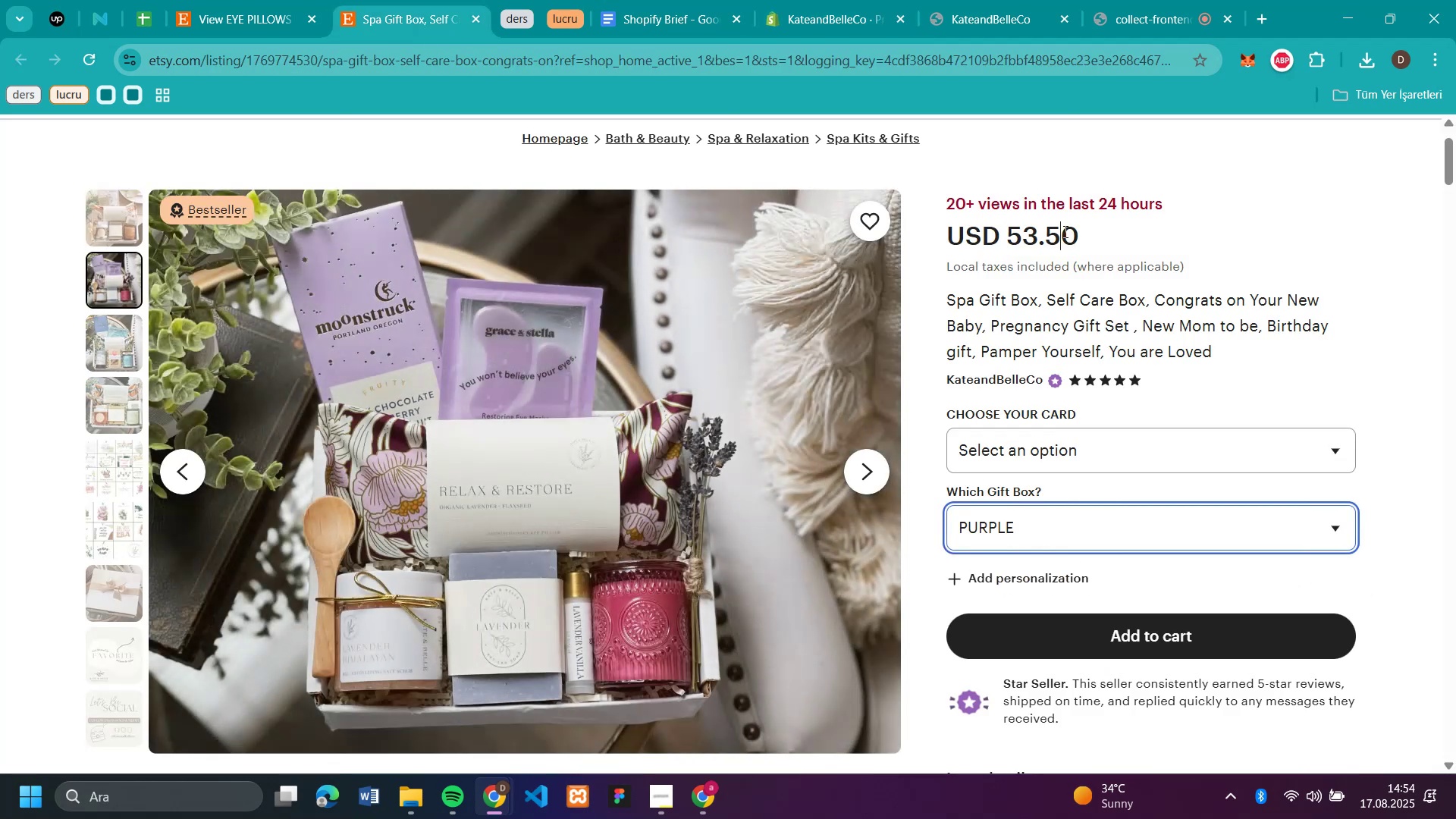 
double_click([1064, 231])
 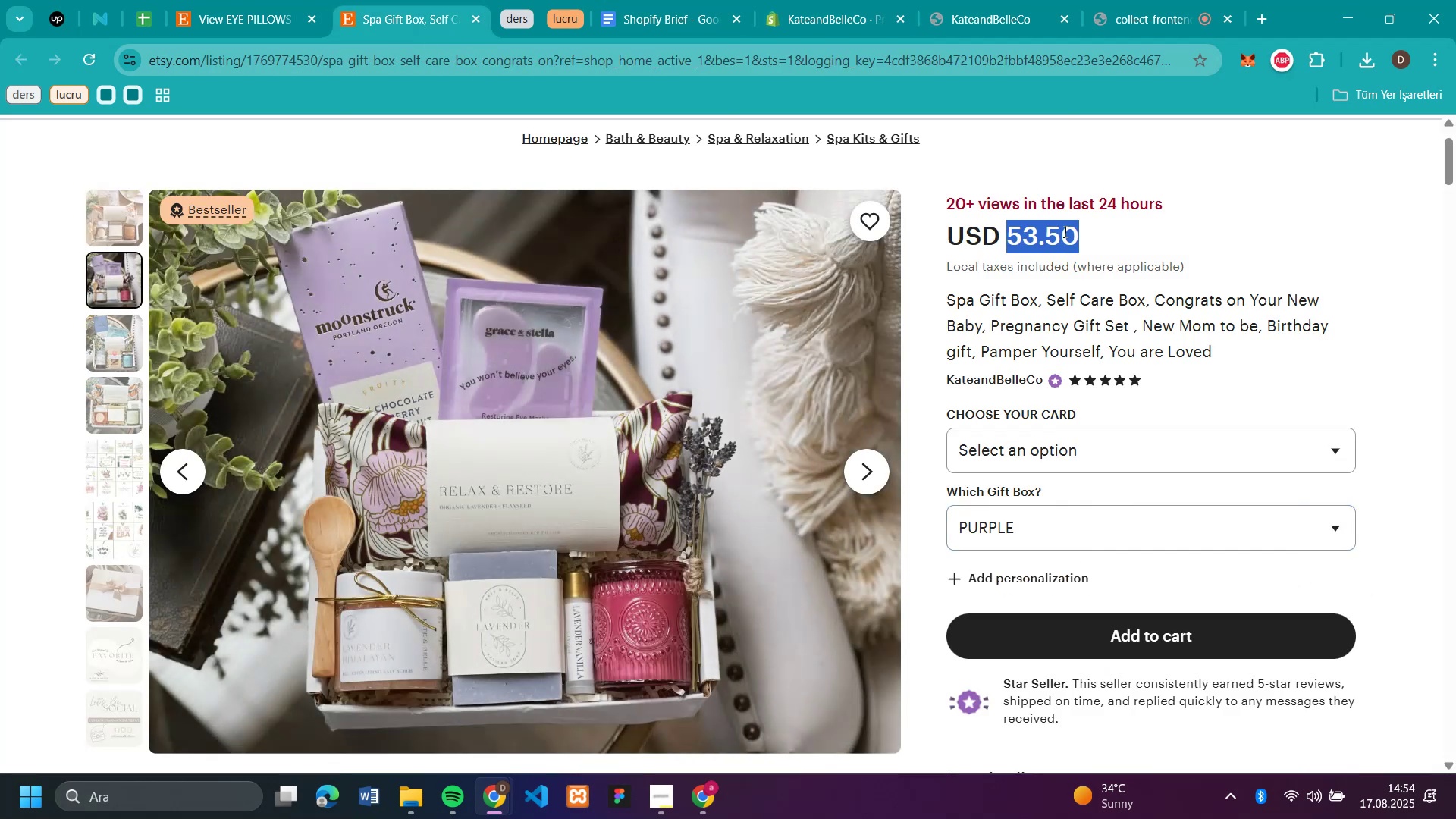 
key(Control+C)
 